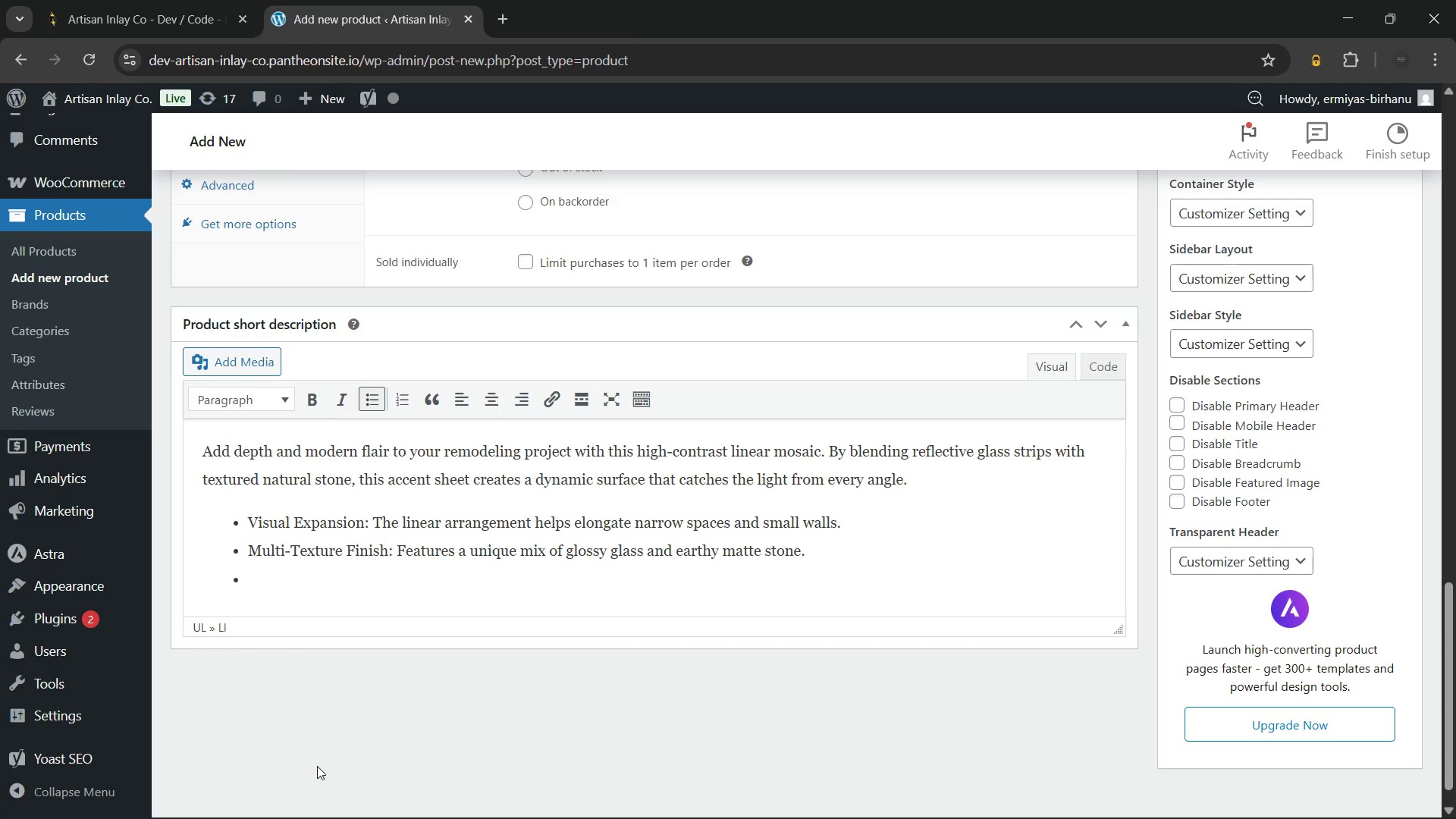 
type(Simple Alignment: Mesh-mounted design allows for quick, accurate vertical)
 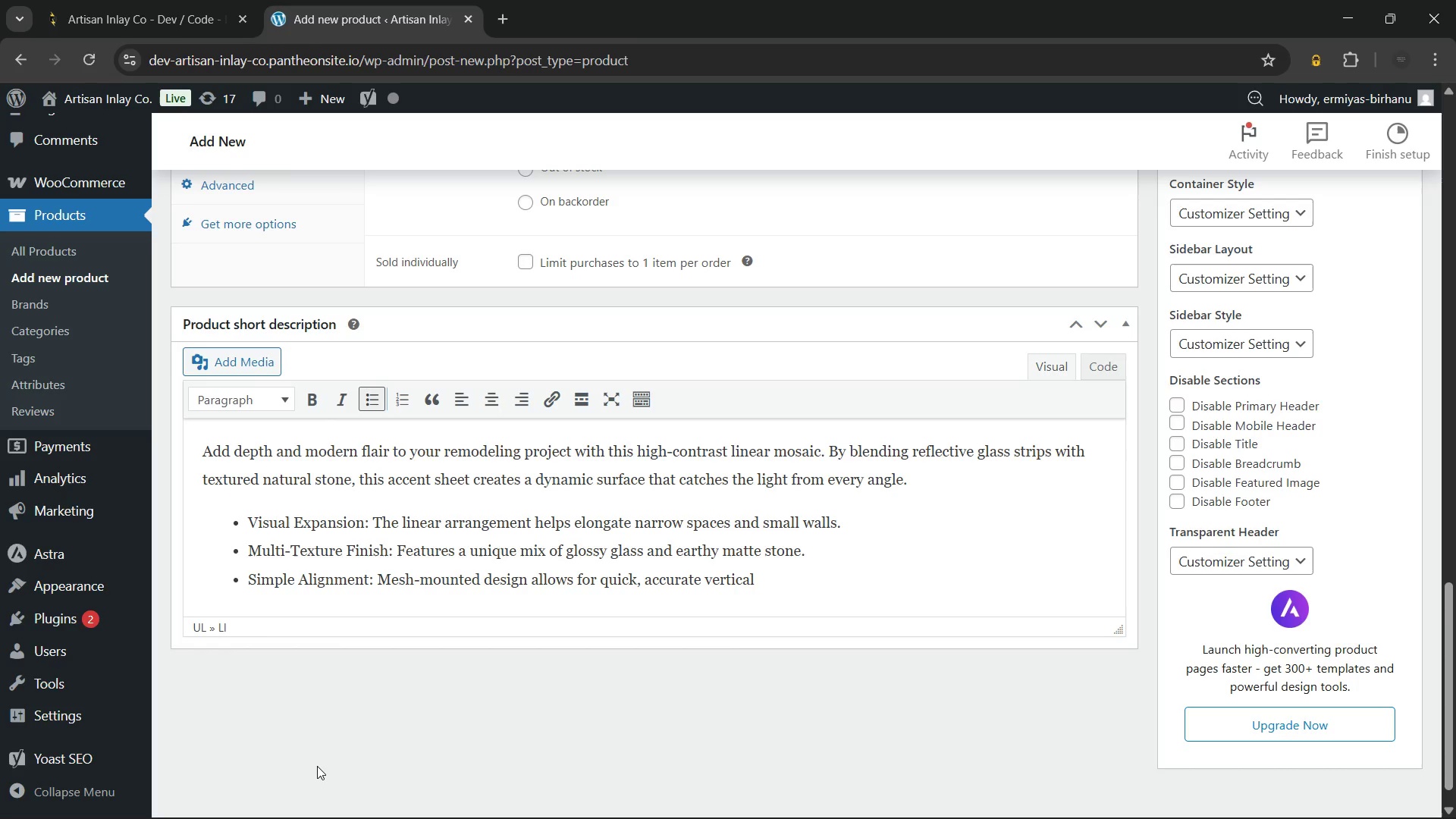 
wait(15.8)
 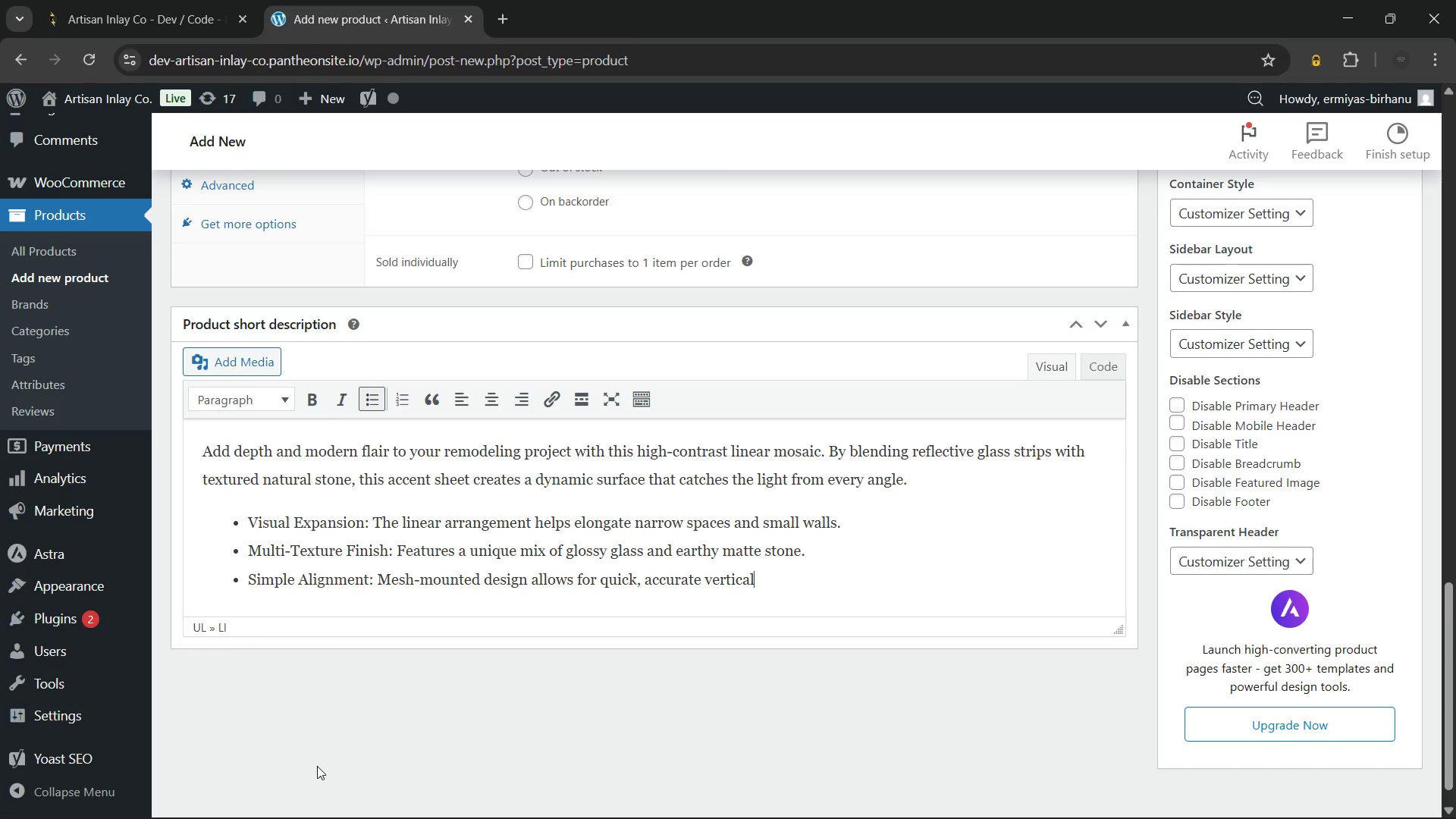 
type( or horizontal placement.)
 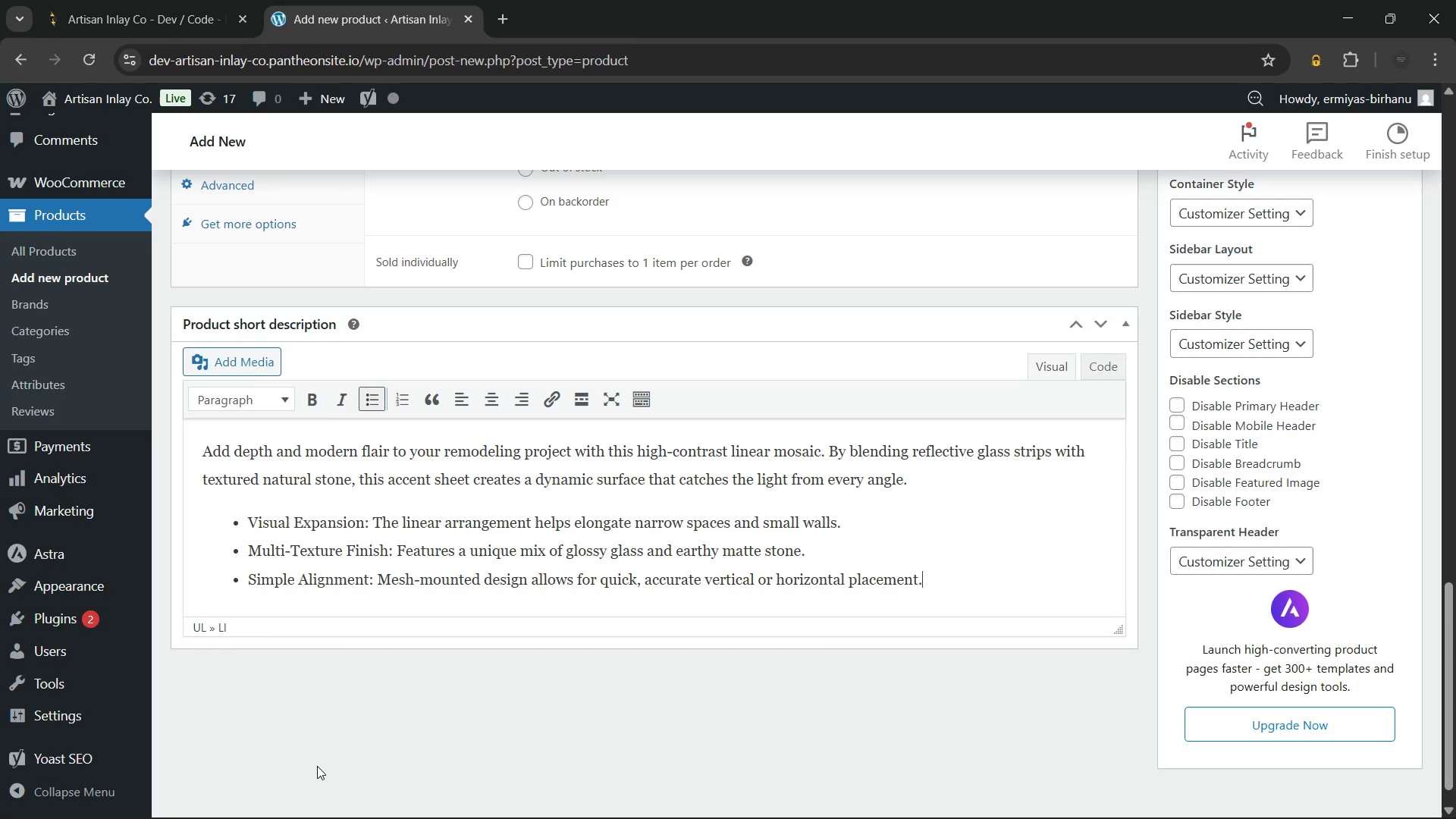 
key(Enter)
 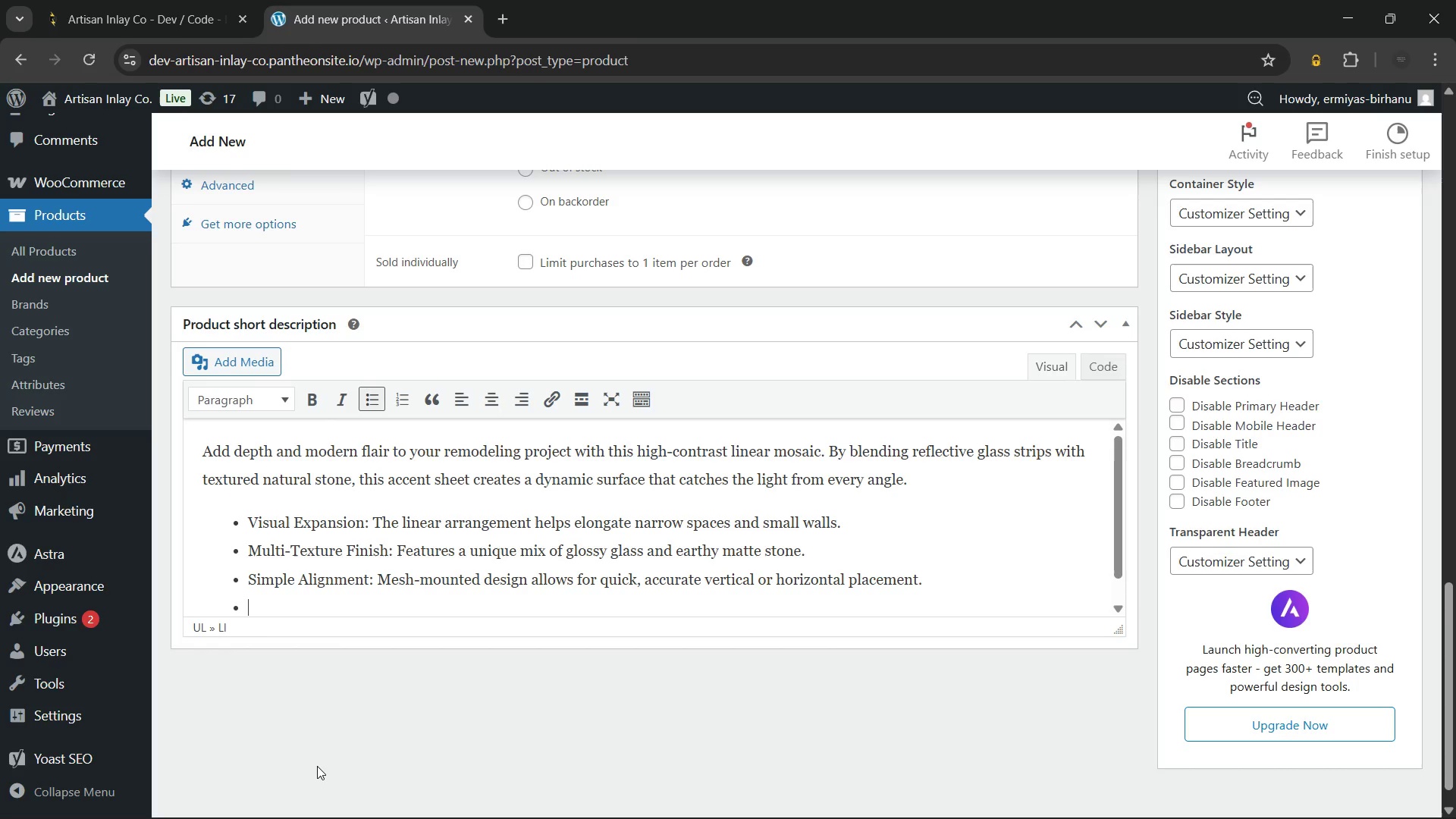 
type(Designer Appeal: An affordable way to)
 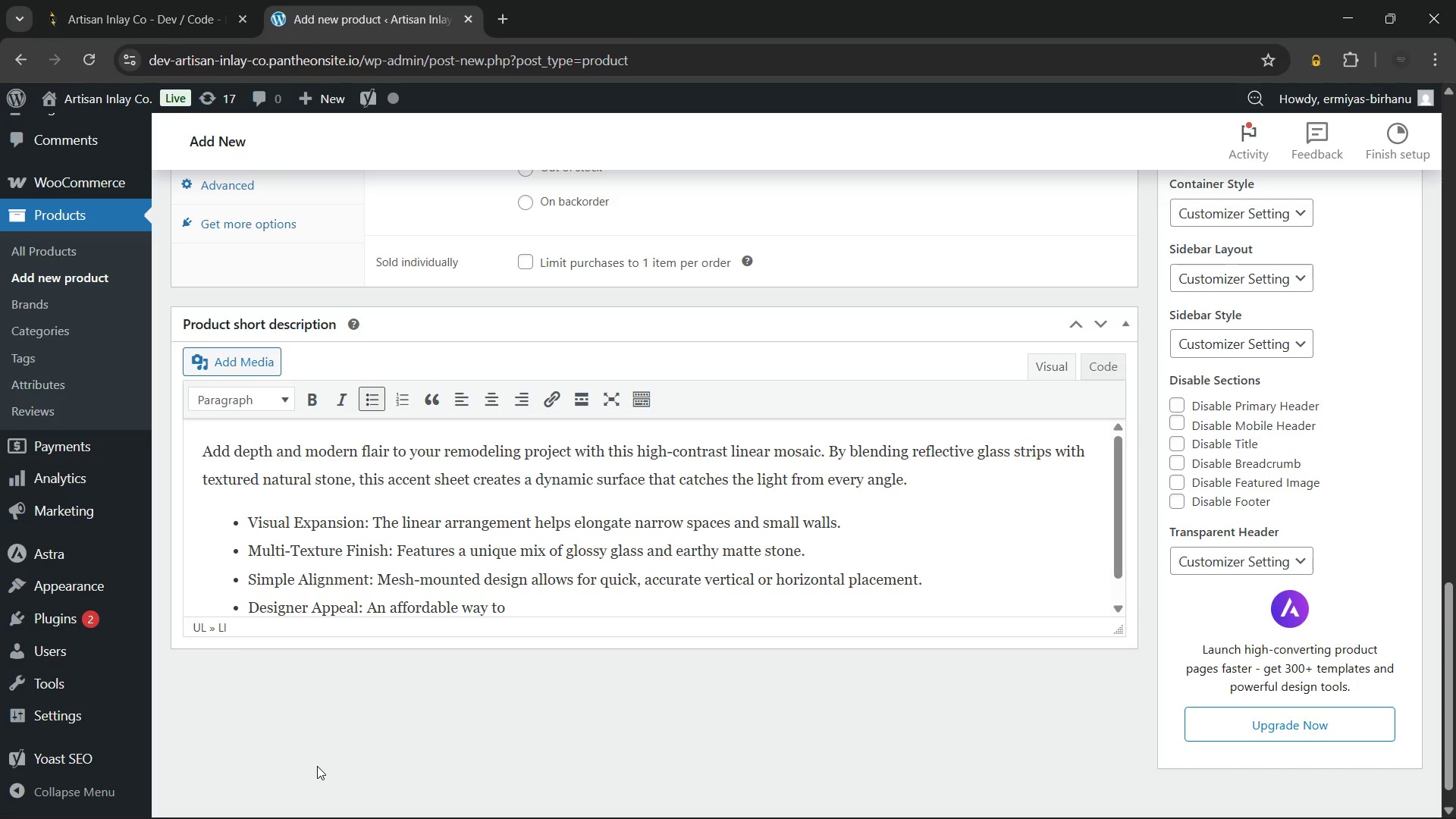 
key(Space)
 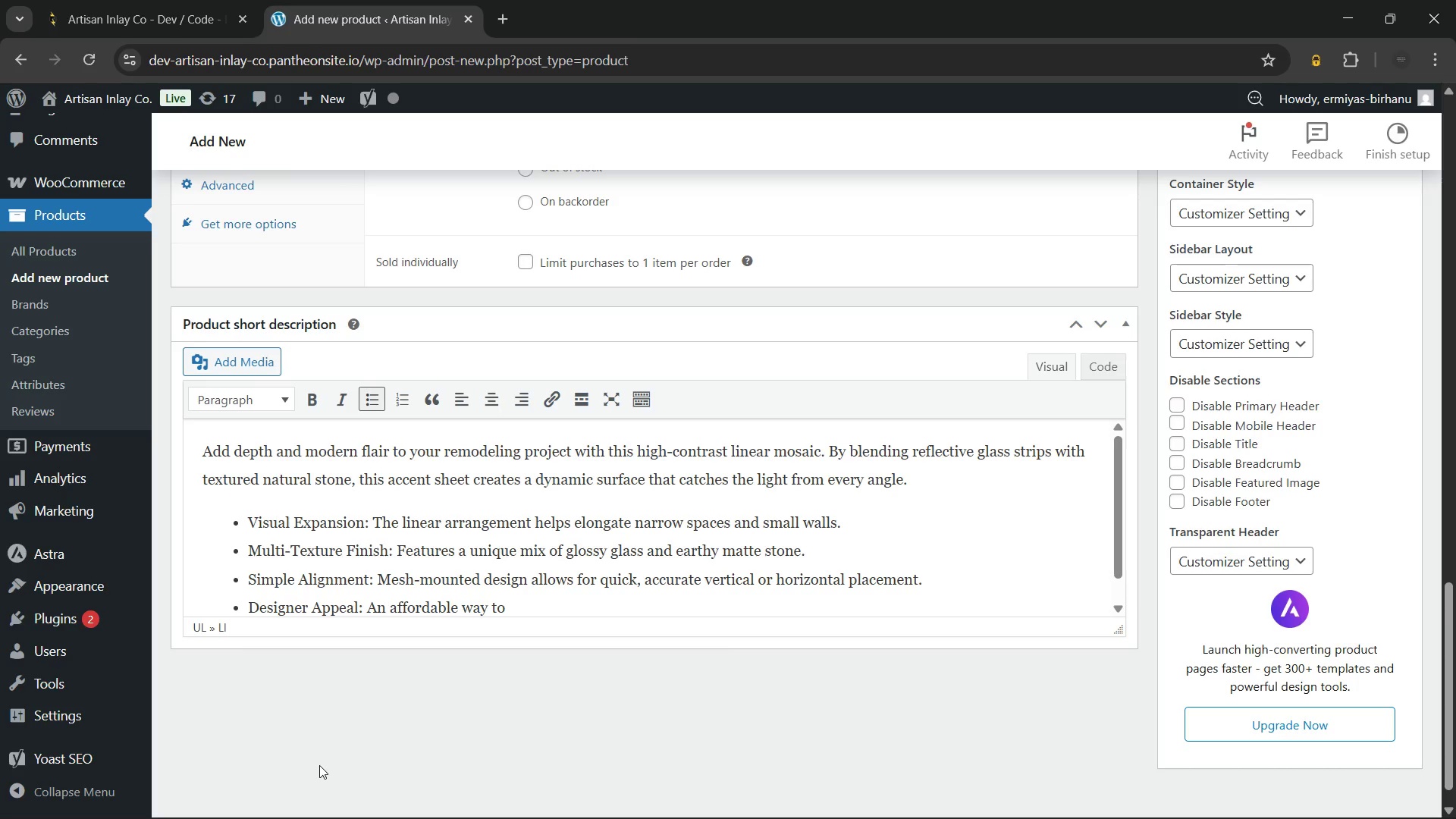 
wait(5.09)
 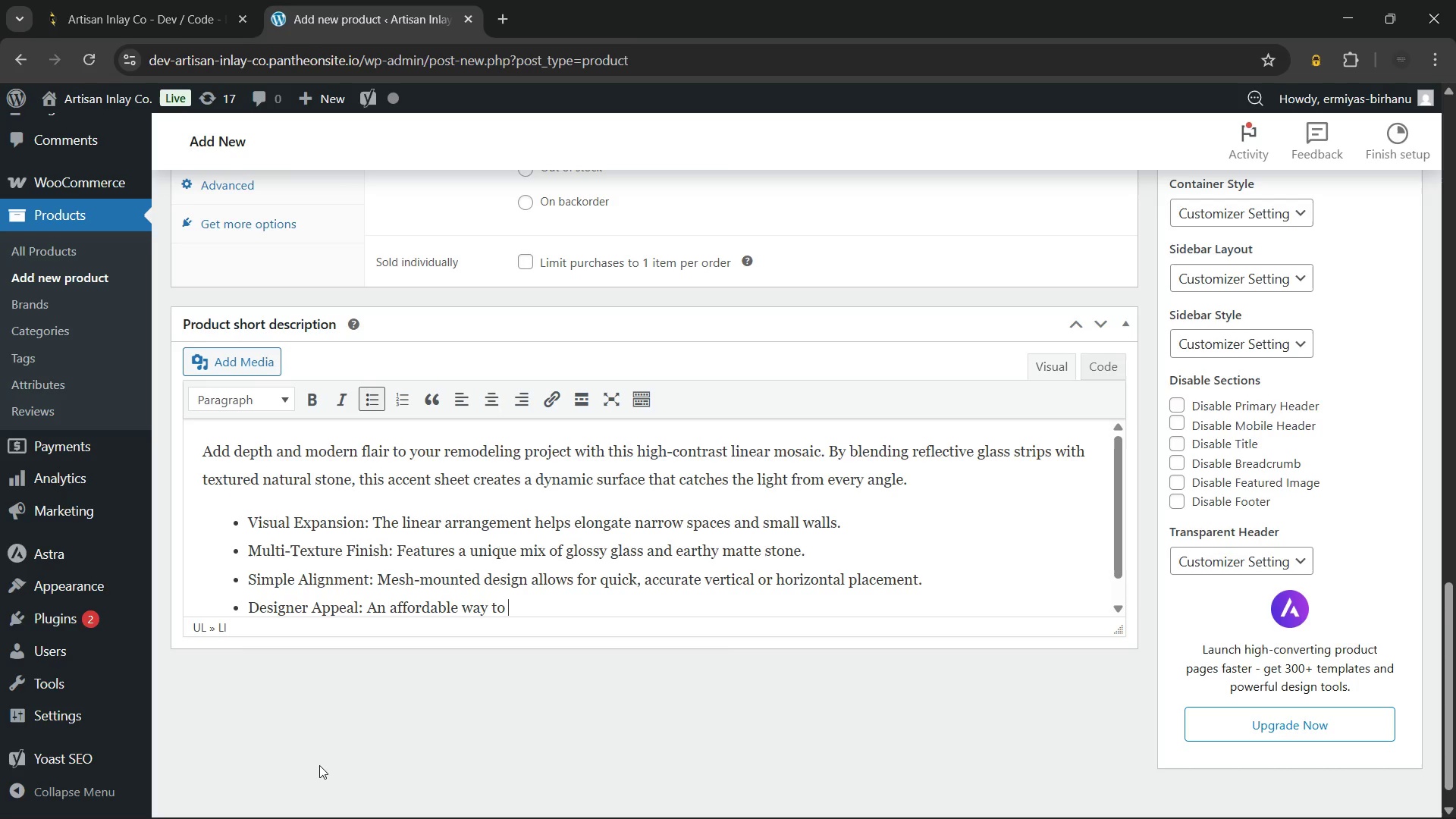 
type(achieve a custom, architect-designed backspalsh look.)
 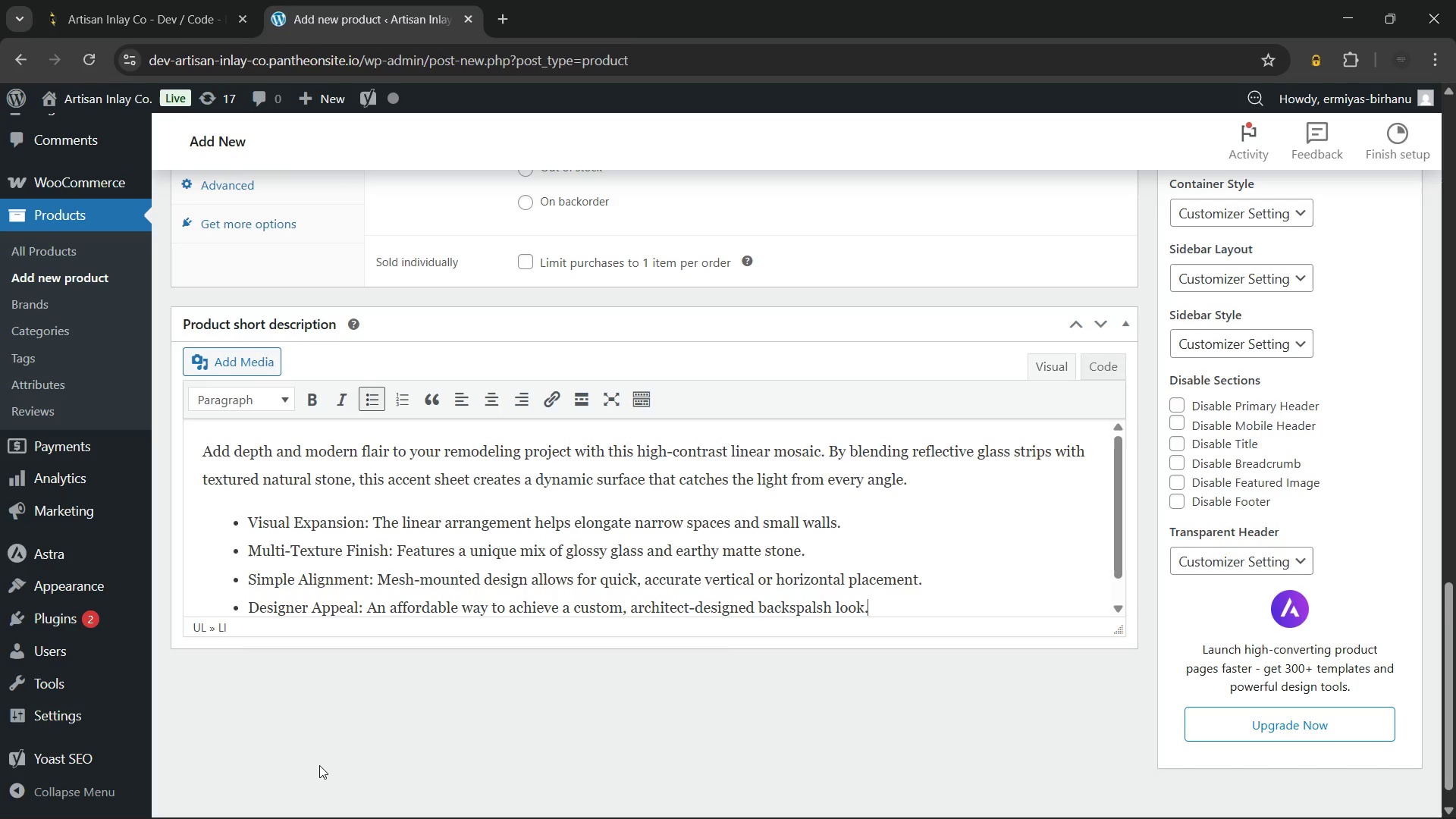 
wait(10.67)
 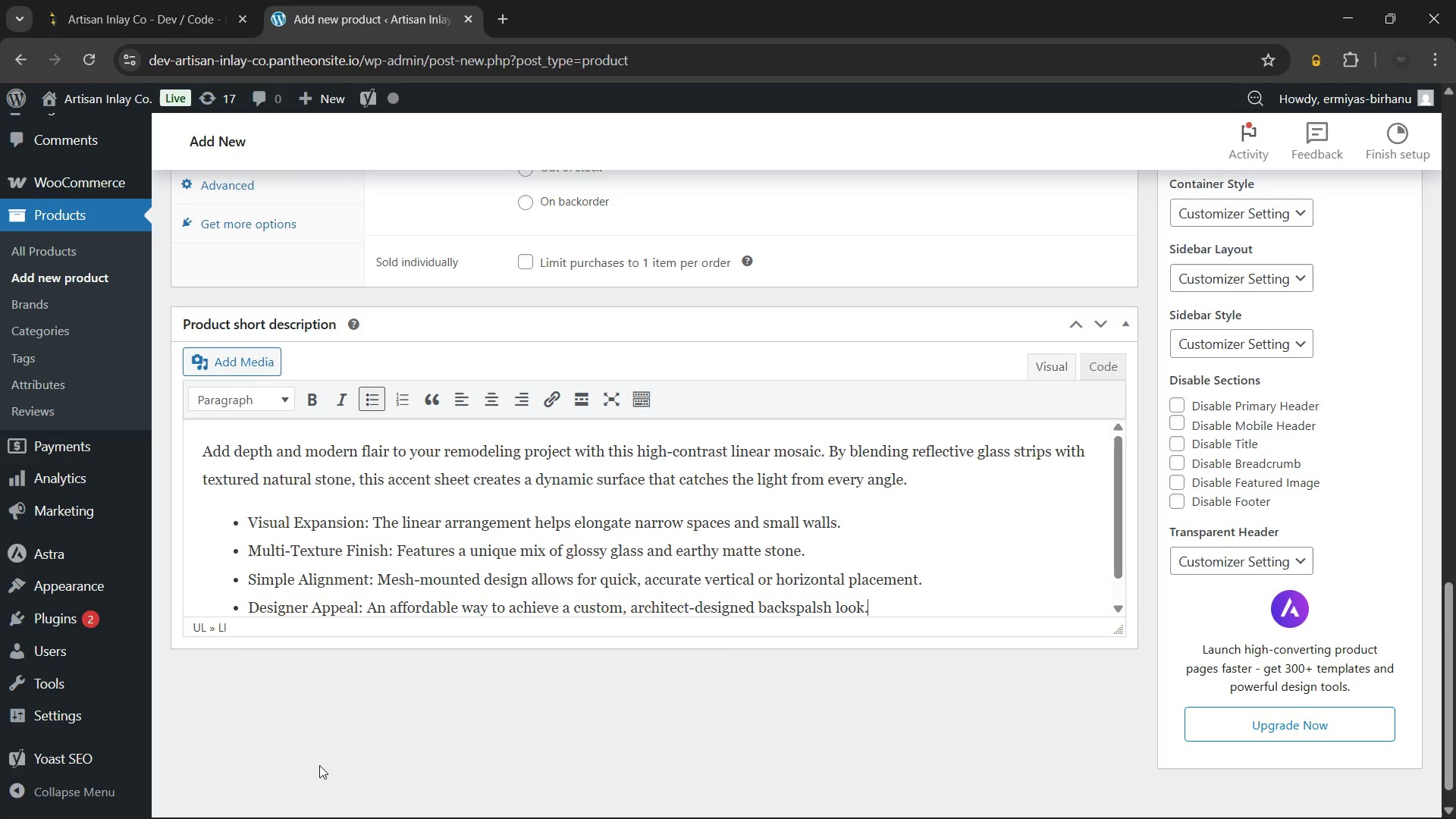 
scroll: coordinate [939, 517], scroll_direction: down, amount: 3.0
 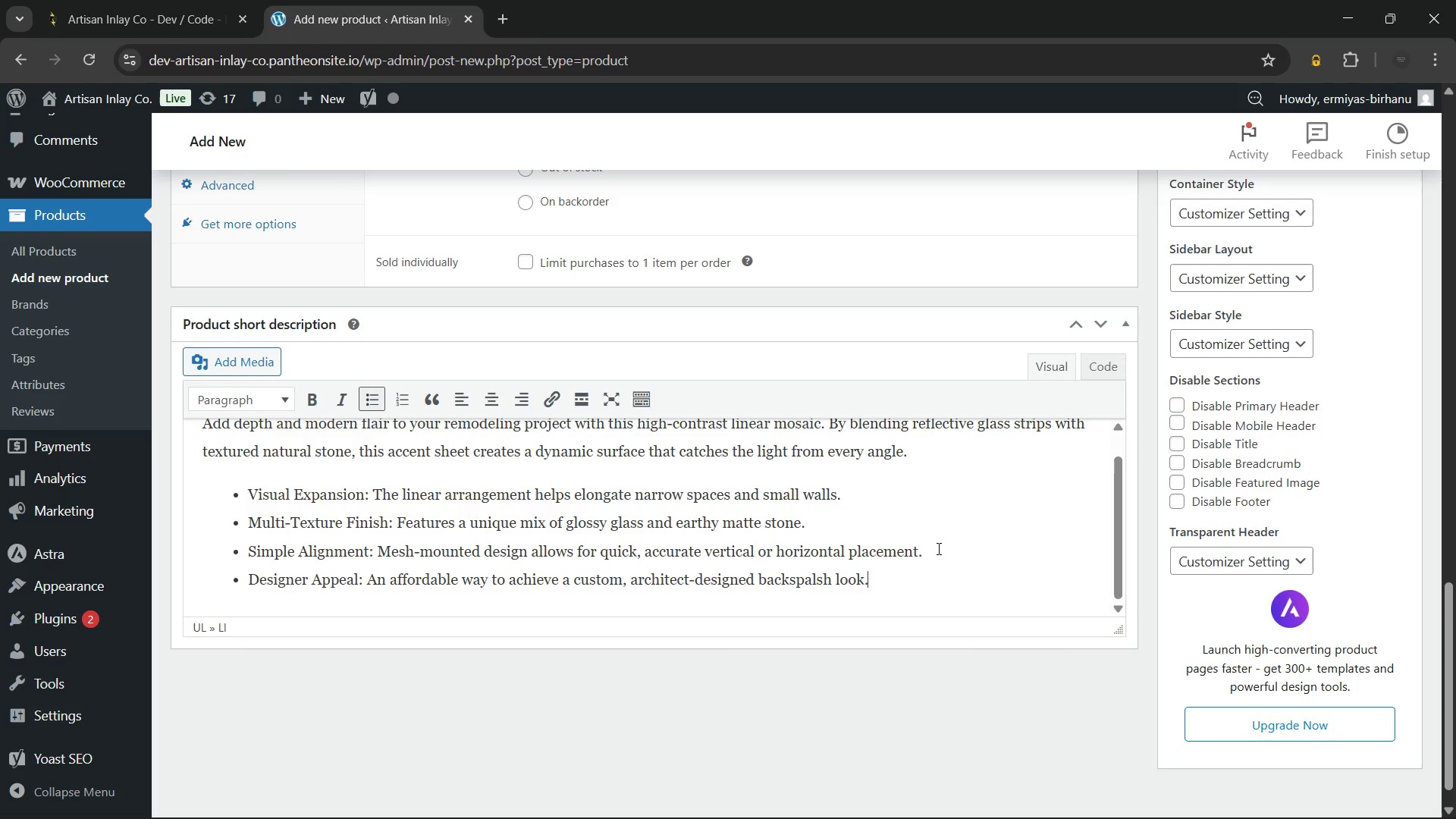 
scroll: coordinate [937, 548], scroll_direction: up, amount: 2.0
 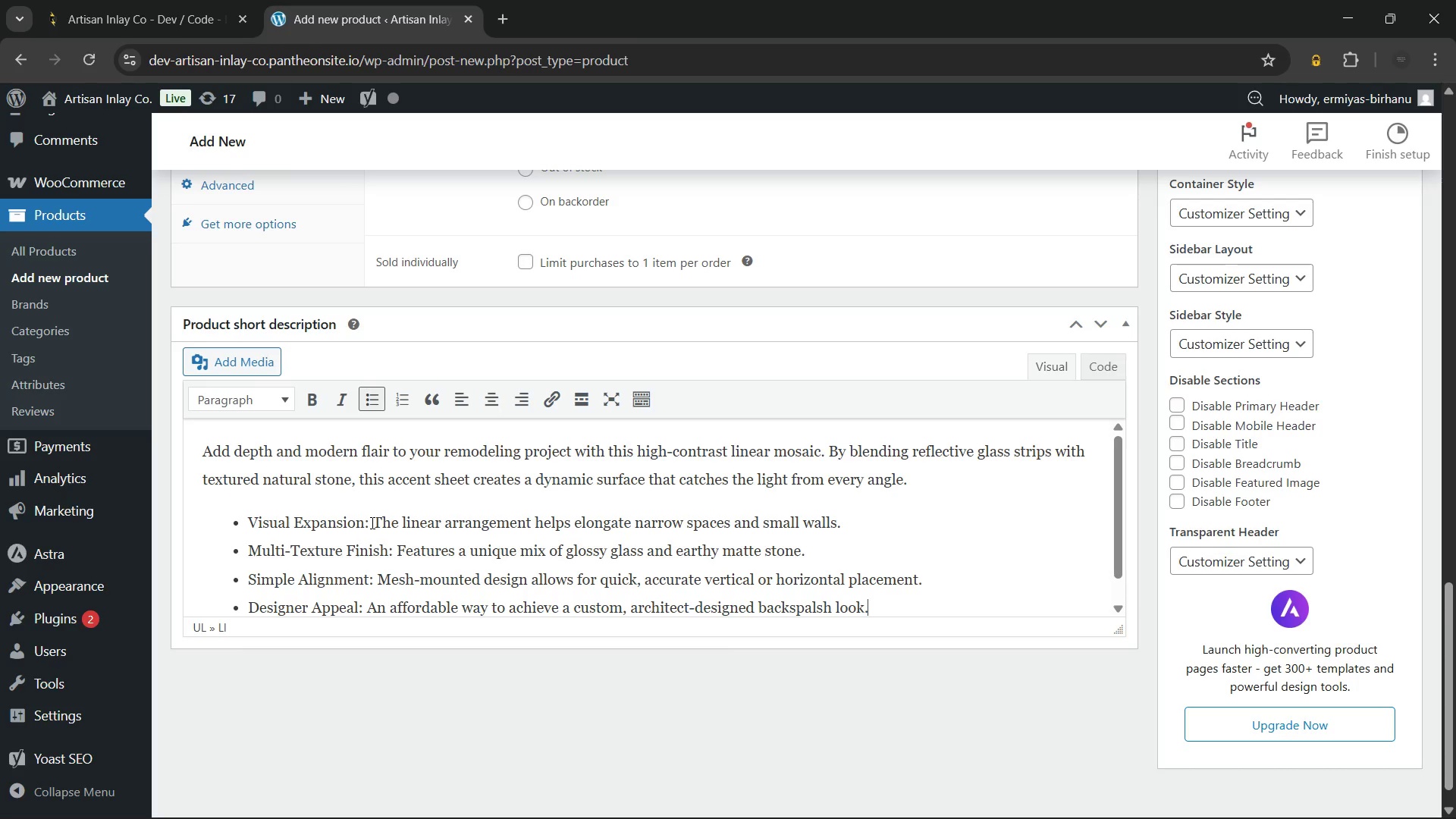 
left_click_drag(start_coordinate=[370, 522], to_coordinate=[242, 517])
 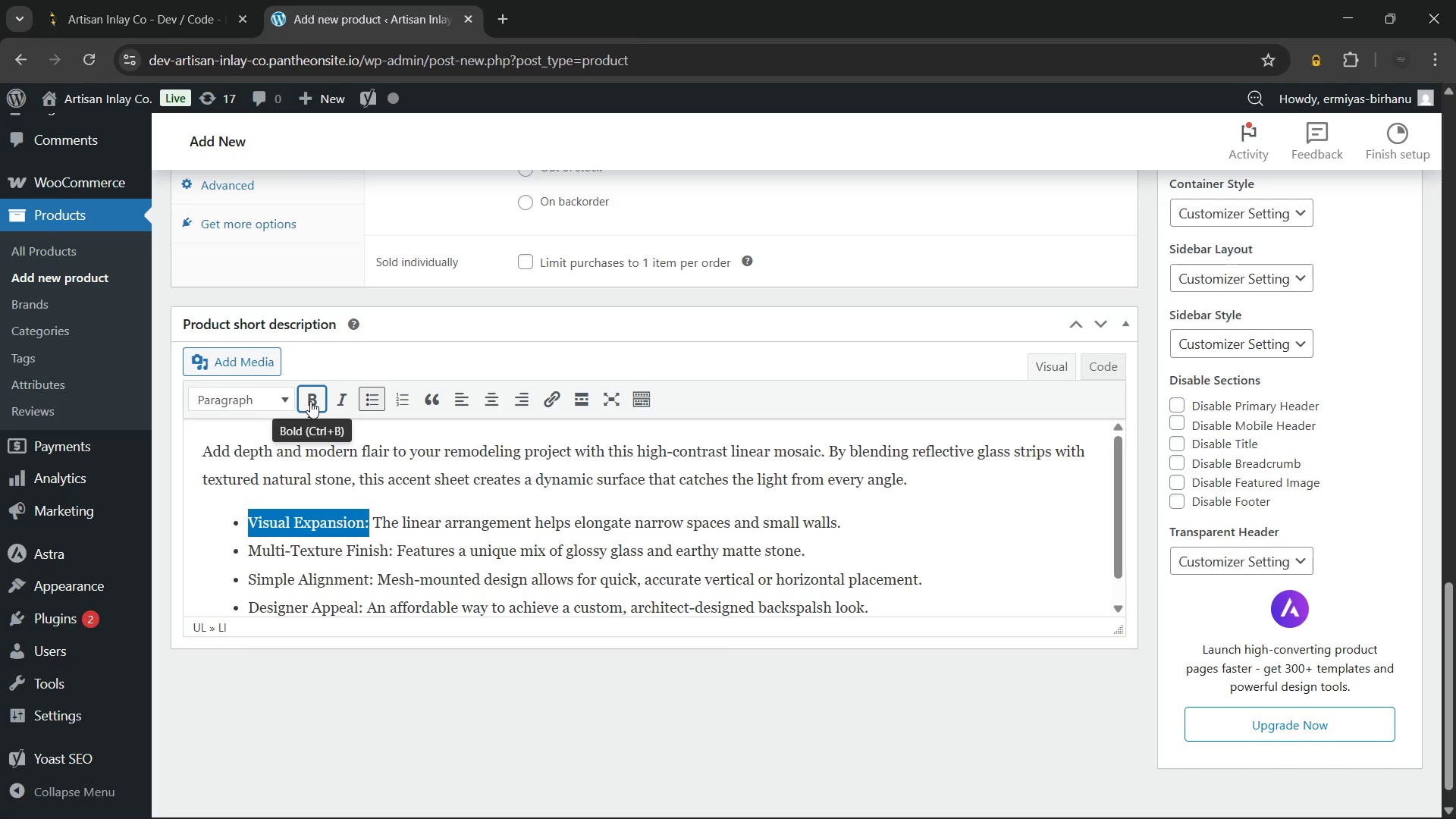 
left_click([310, 401])
 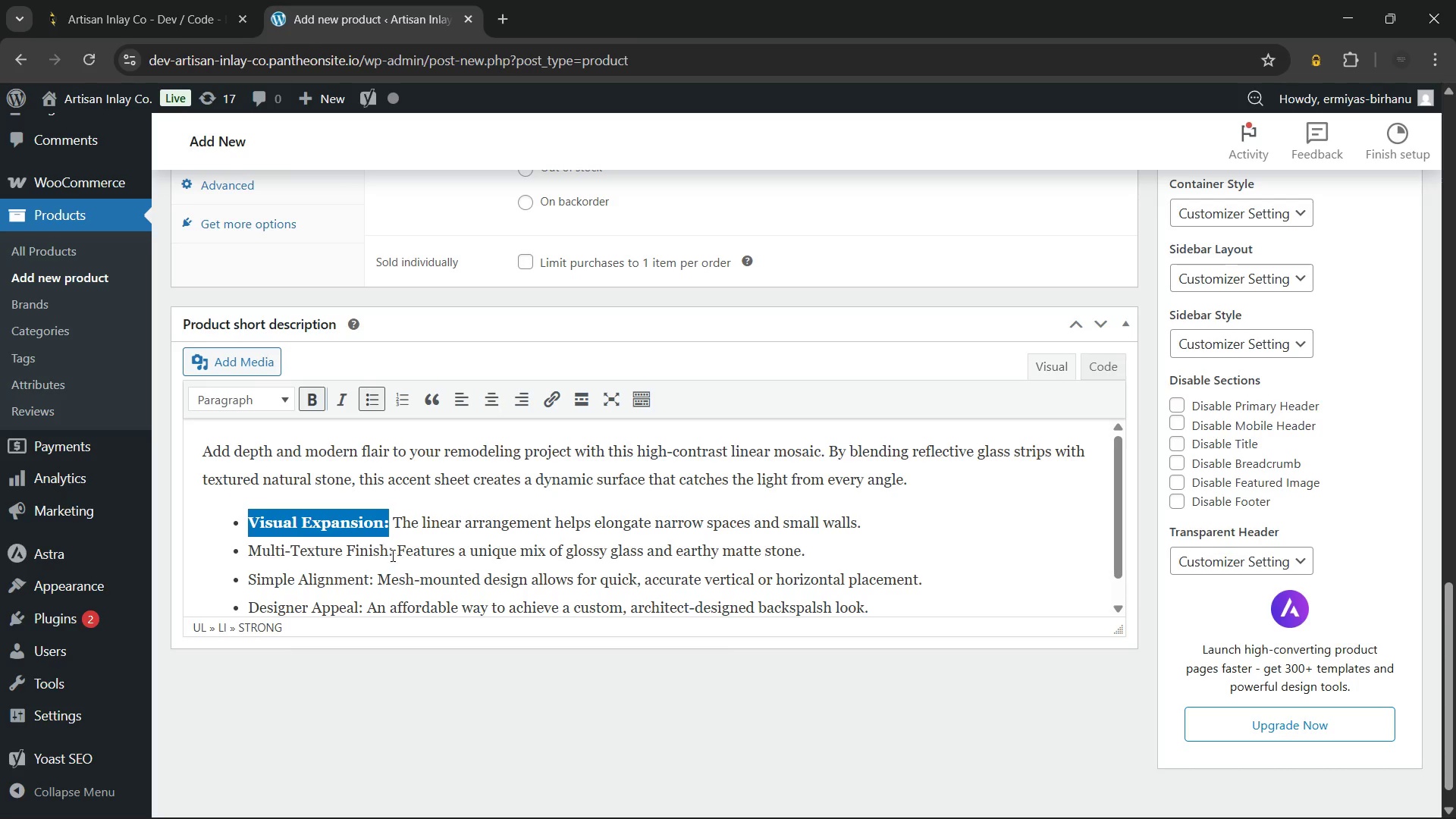 
left_click_drag(start_coordinate=[393, 552], to_coordinate=[237, 551])
 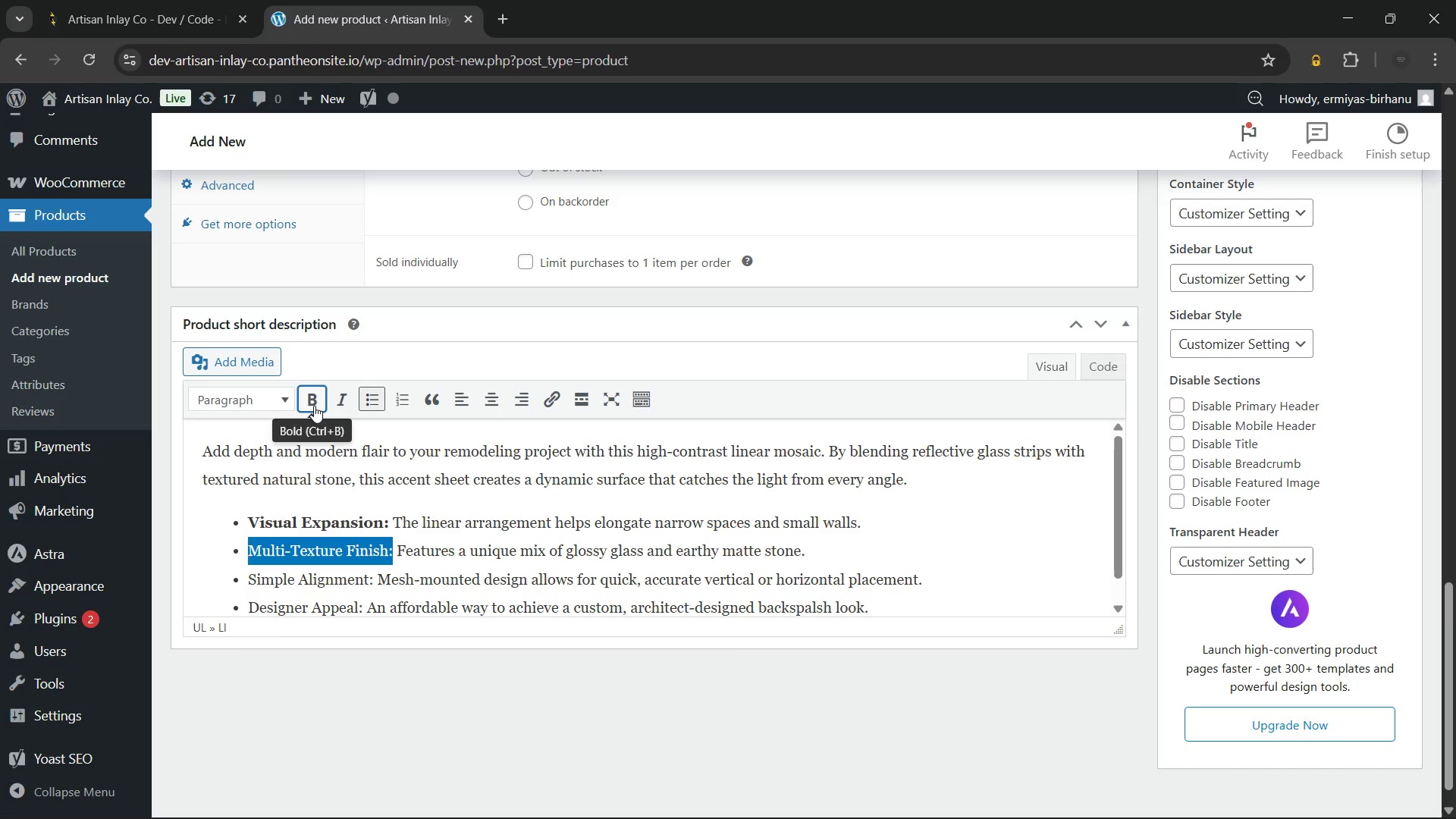 
left_click([314, 406])
 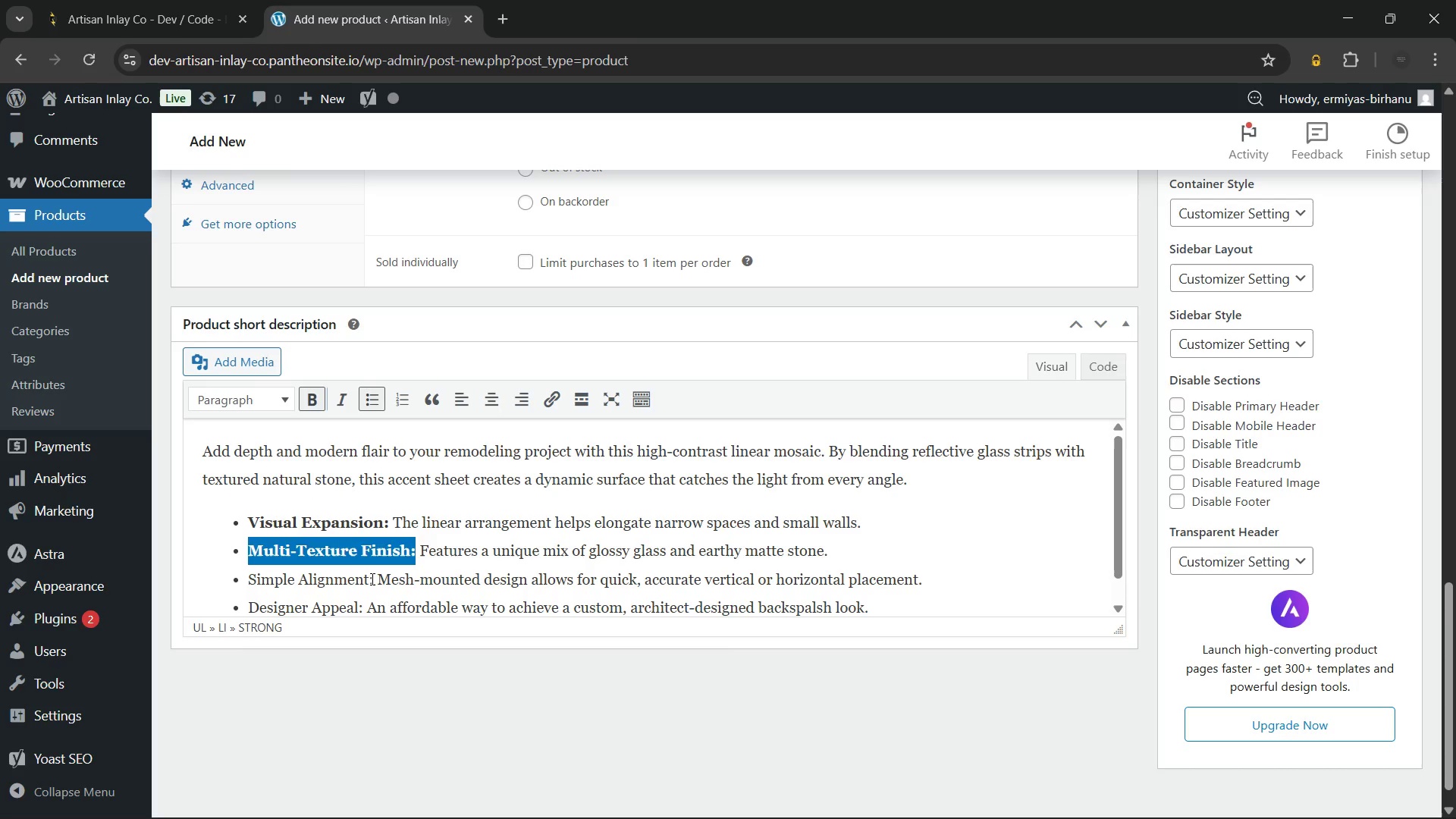 
left_click_drag(start_coordinate=[374, 579], to_coordinate=[228, 579])
 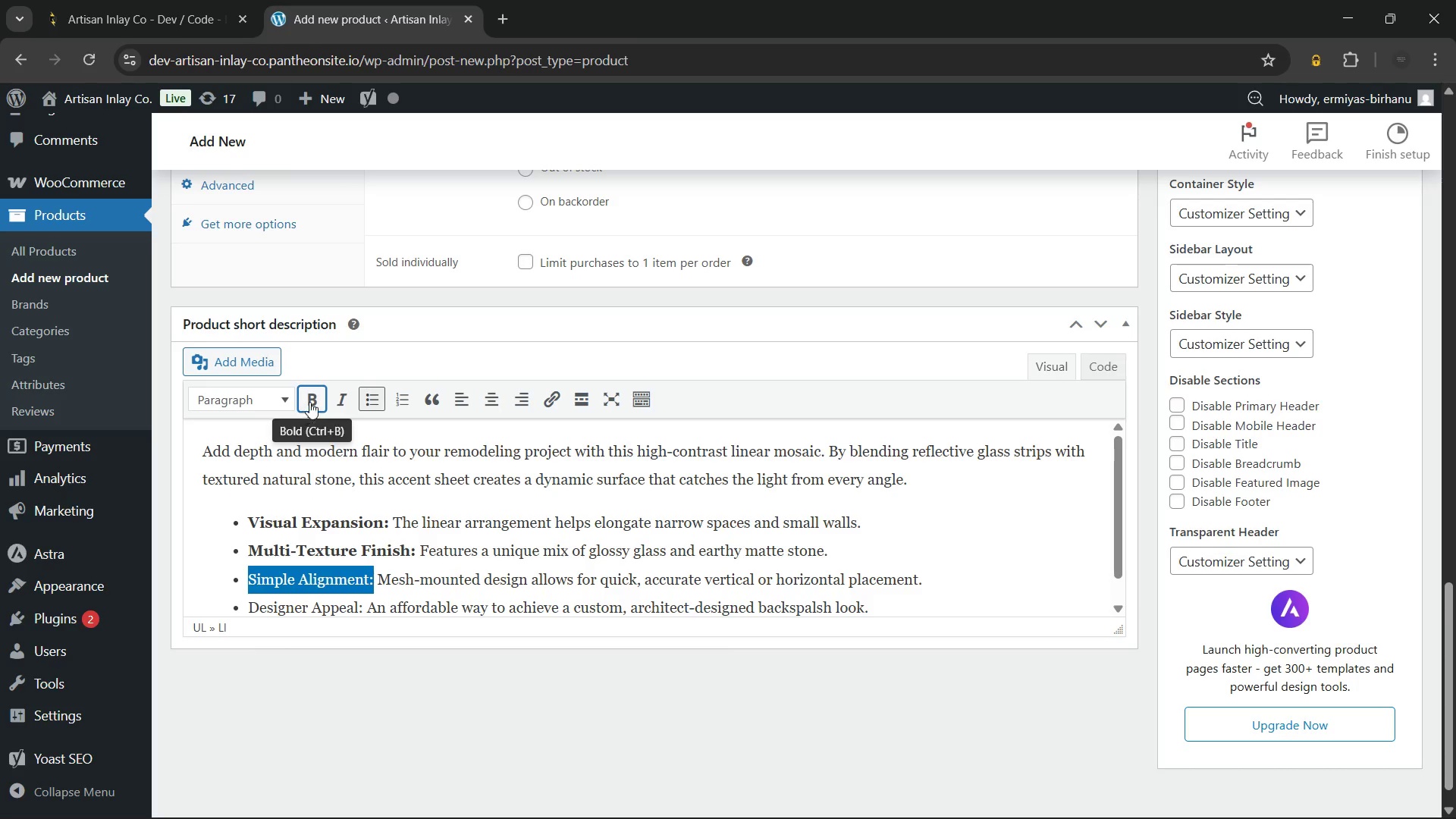 
left_click([309, 402])
 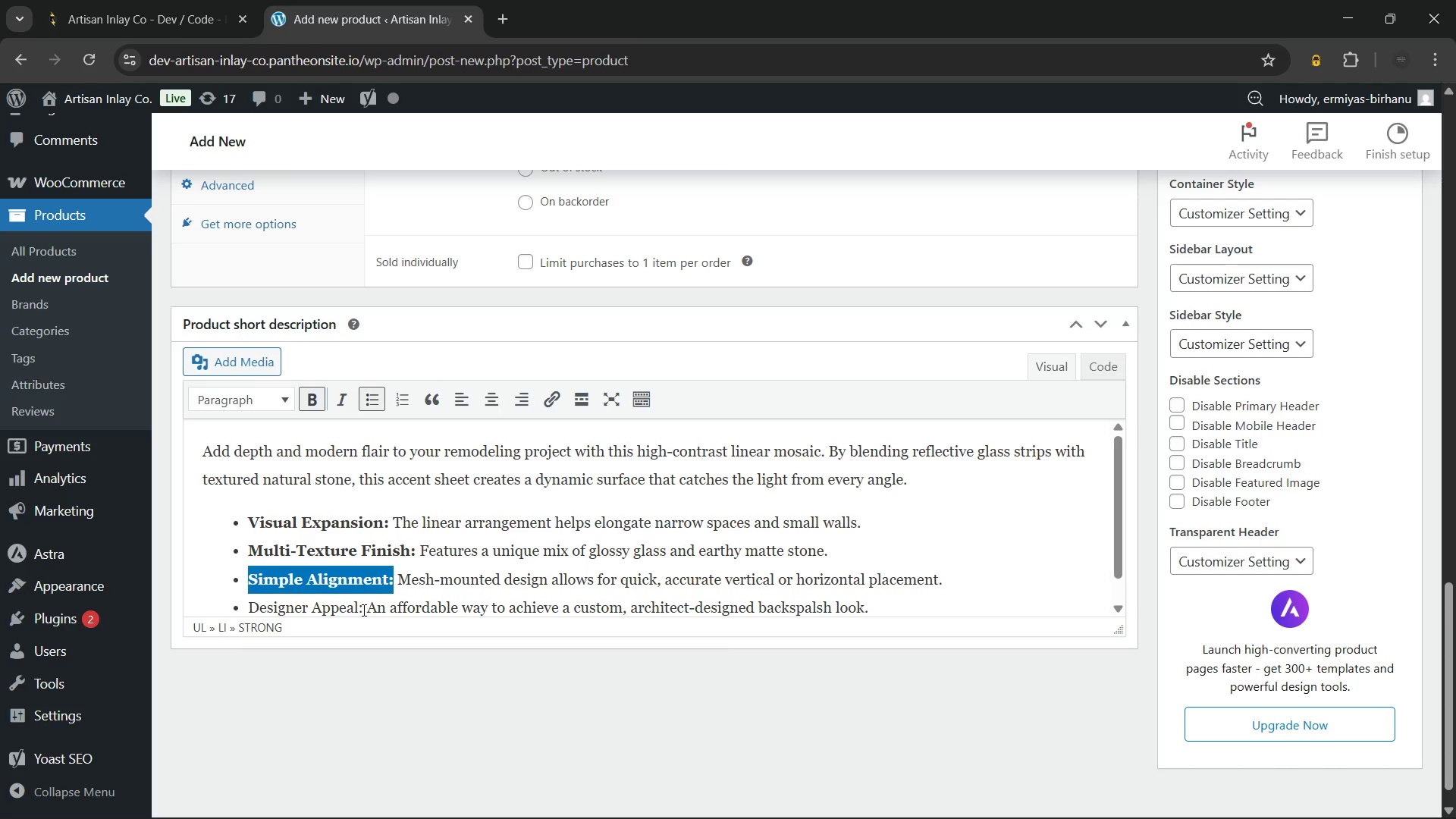 
left_click_drag(start_coordinate=[362, 610], to_coordinate=[235, 603])
 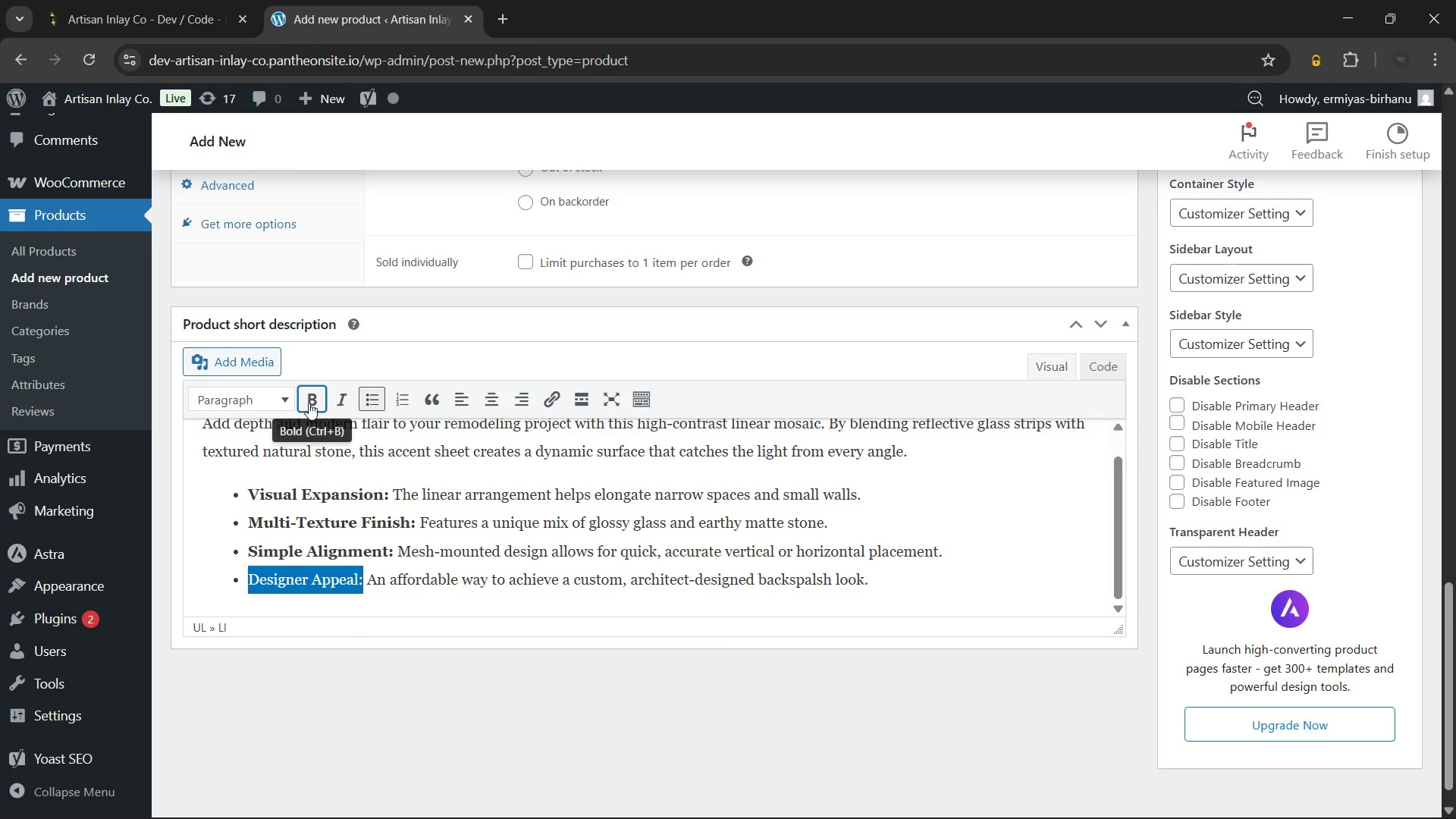 
left_click([309, 403])
 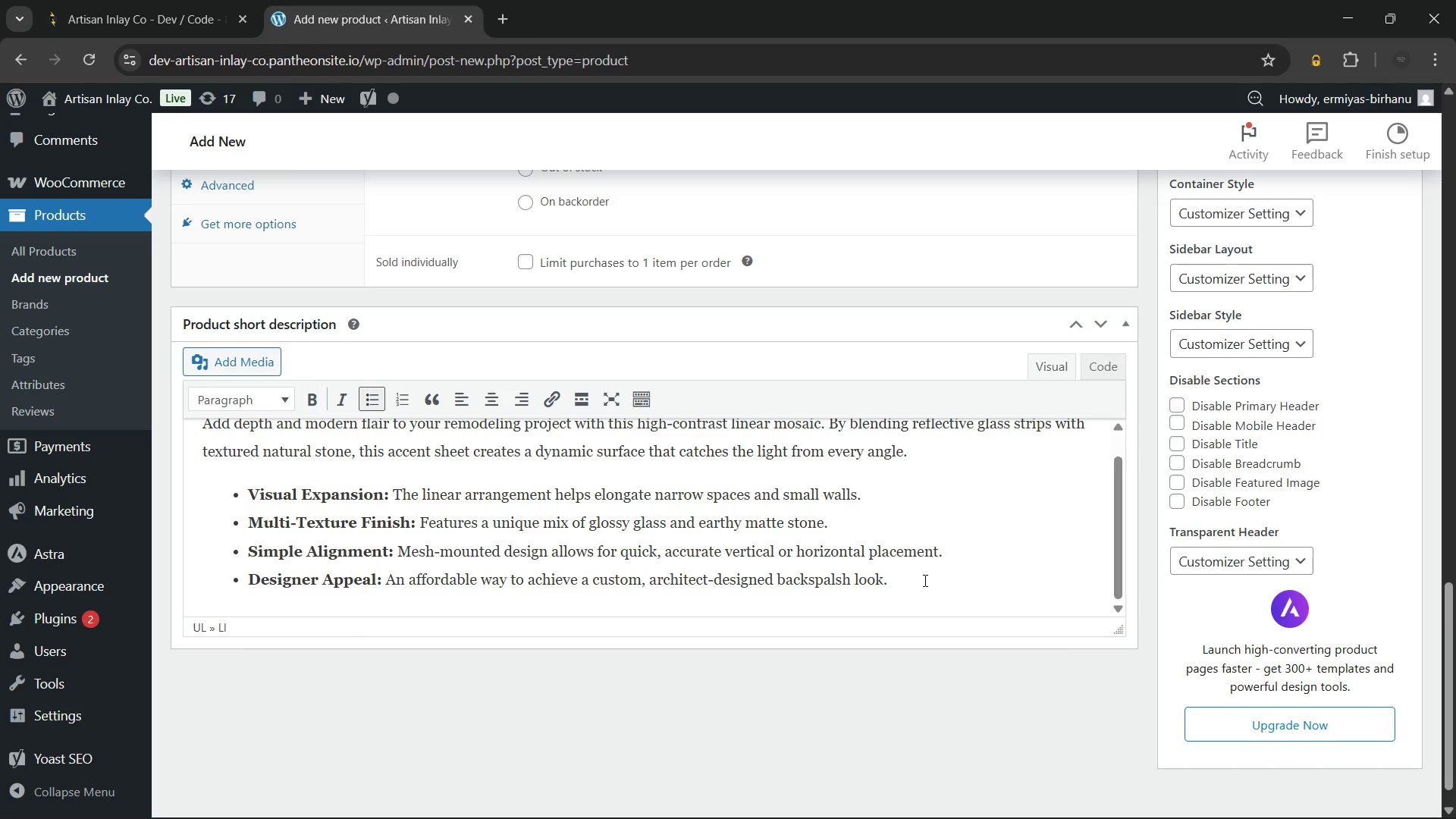 
scroll: coordinate [909, 581], scroll_direction: up, amount: 1.0
 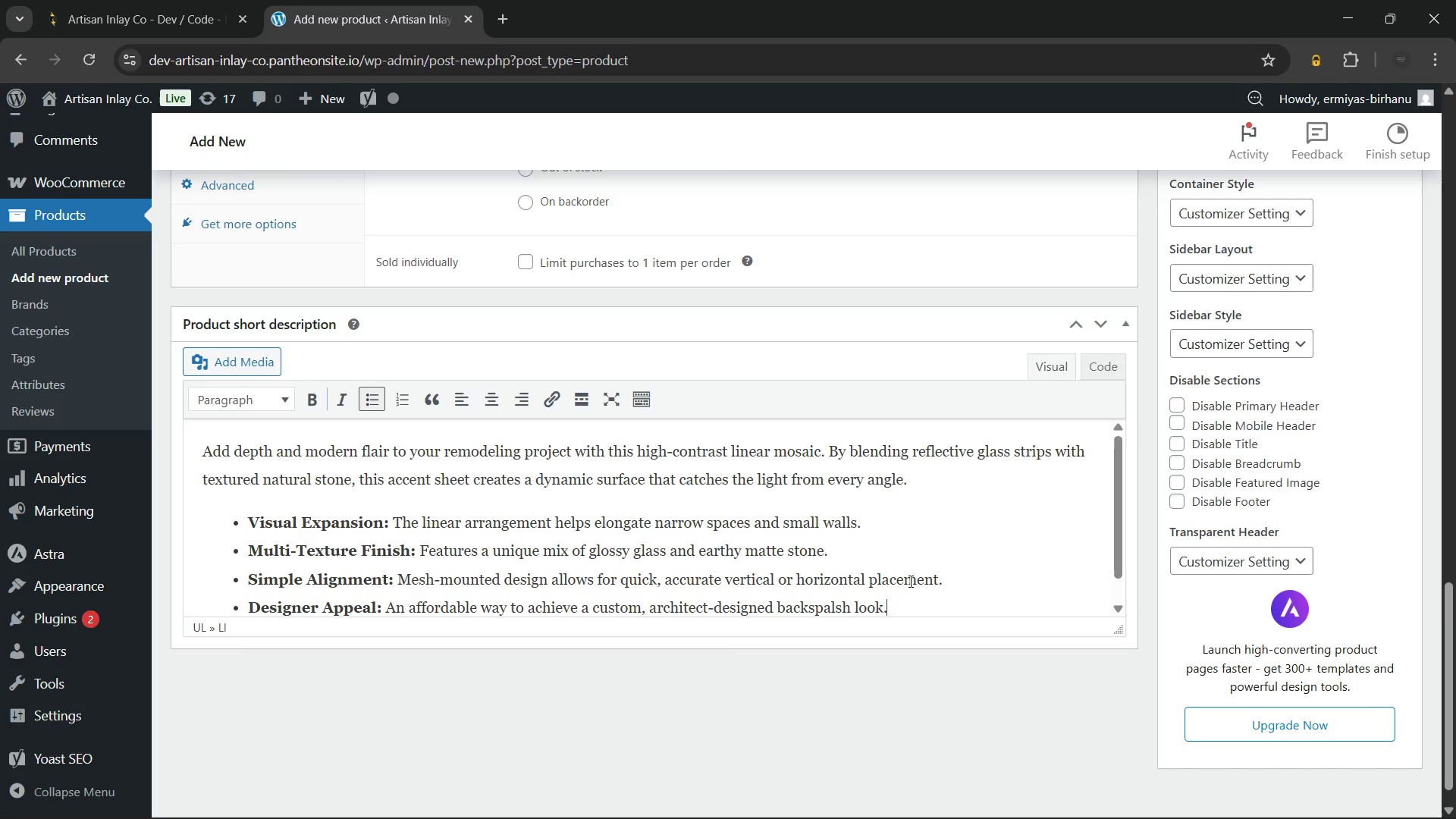 
wait(9.48)
 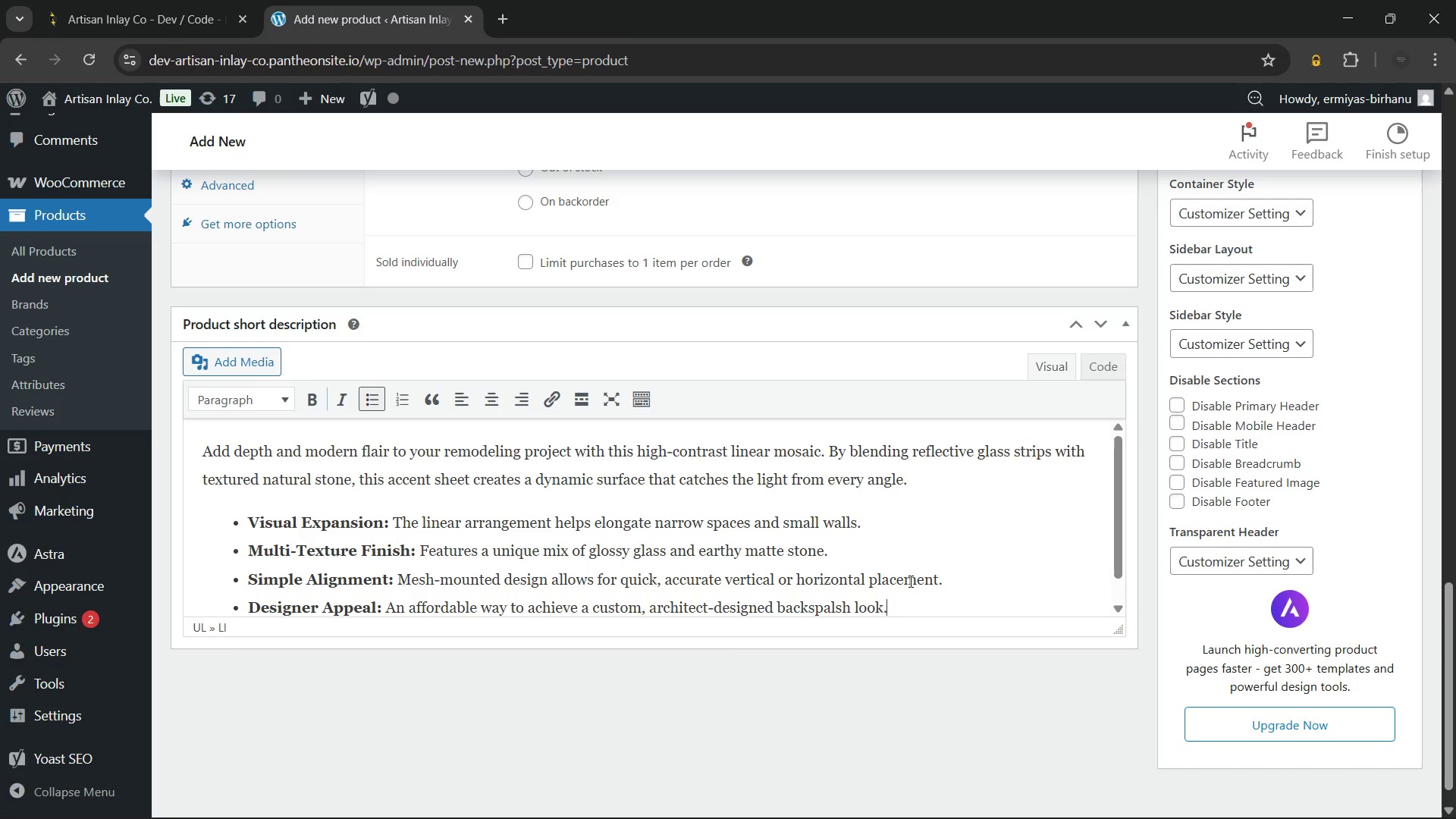 
scroll: coordinate [963, 535], scroll_direction: up, amount: 2.0
 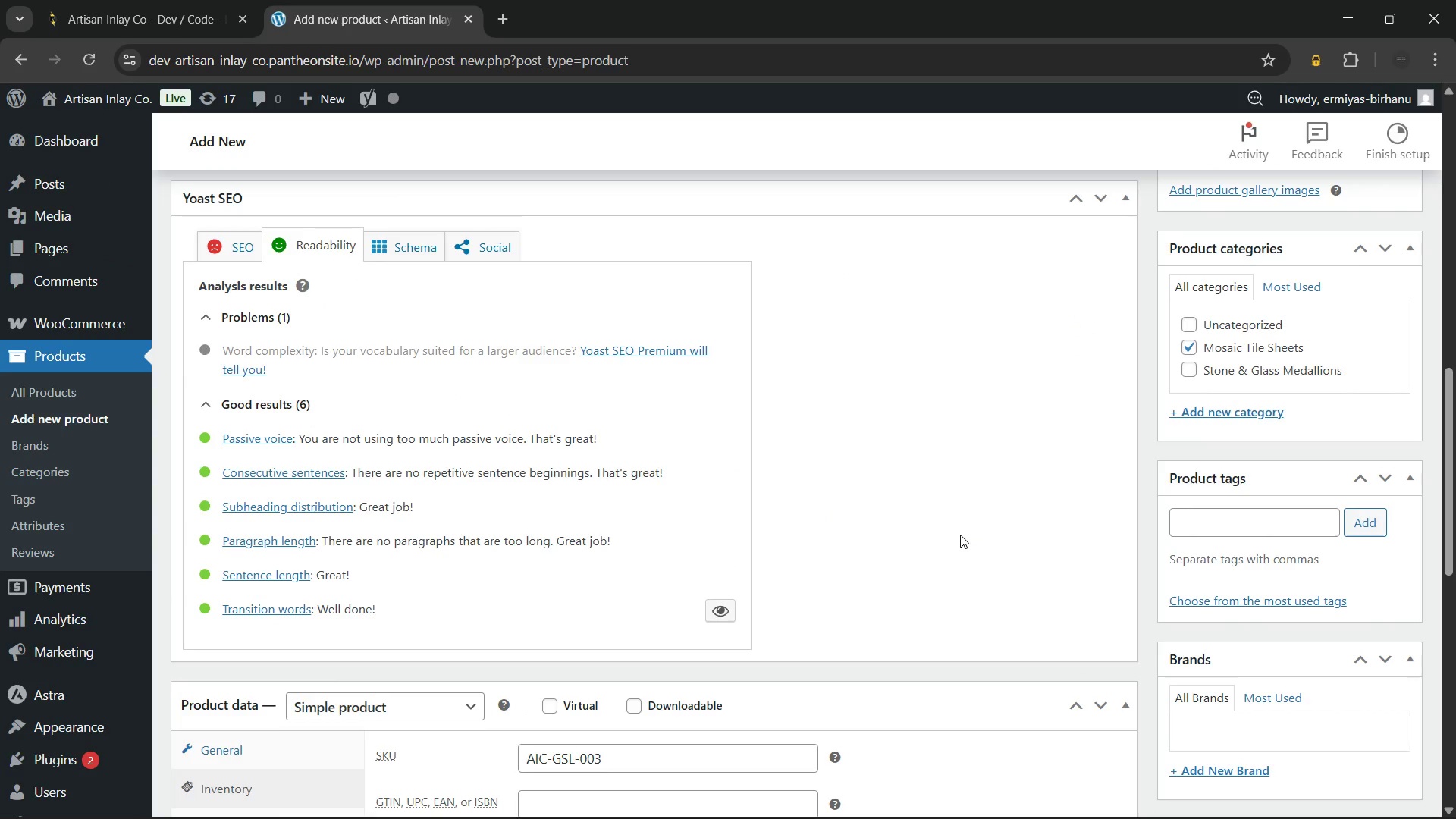 
wait(8.98)
 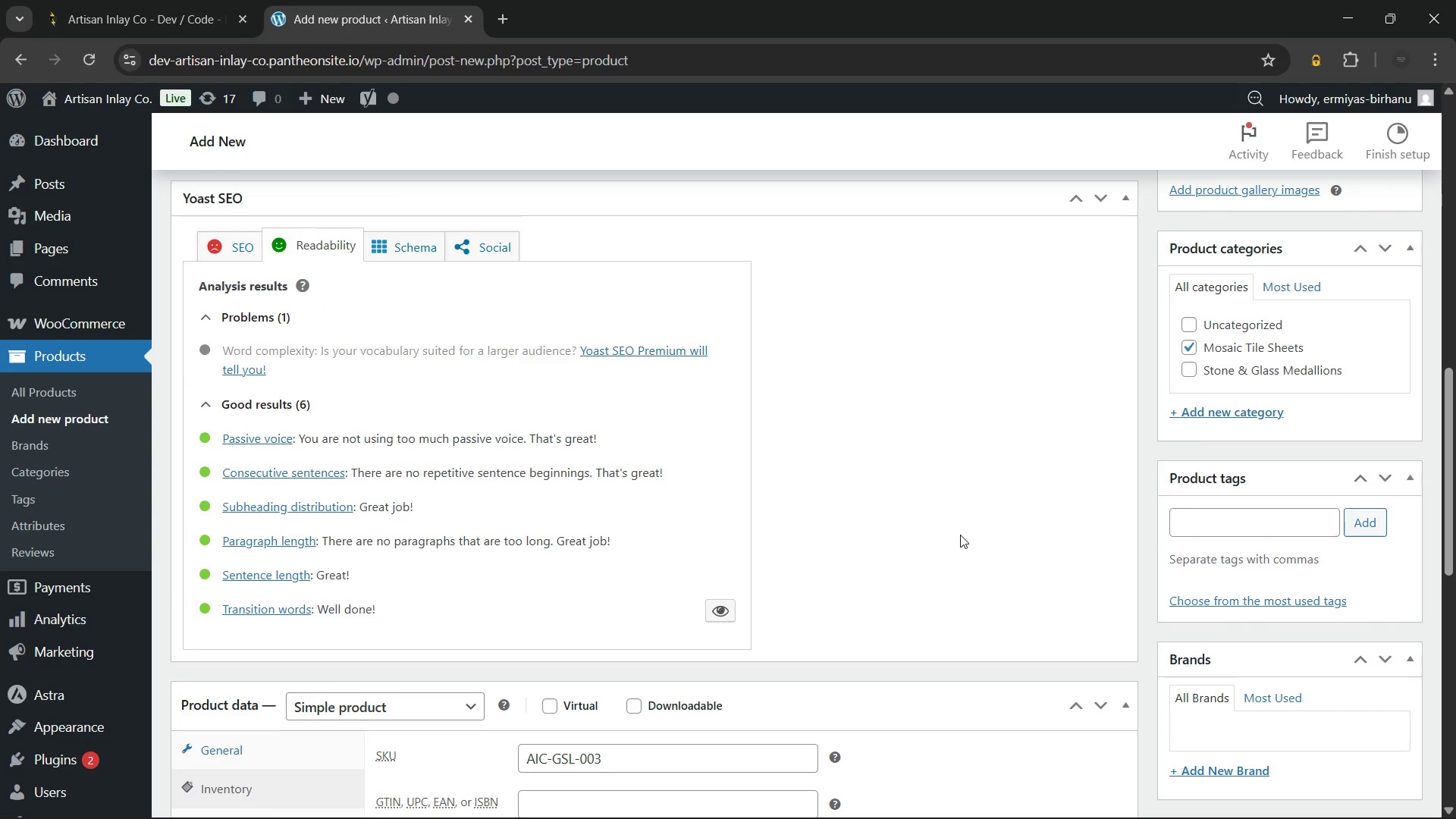 
scroll: coordinate [960, 535], scroll_direction: up, amount: 4.0
 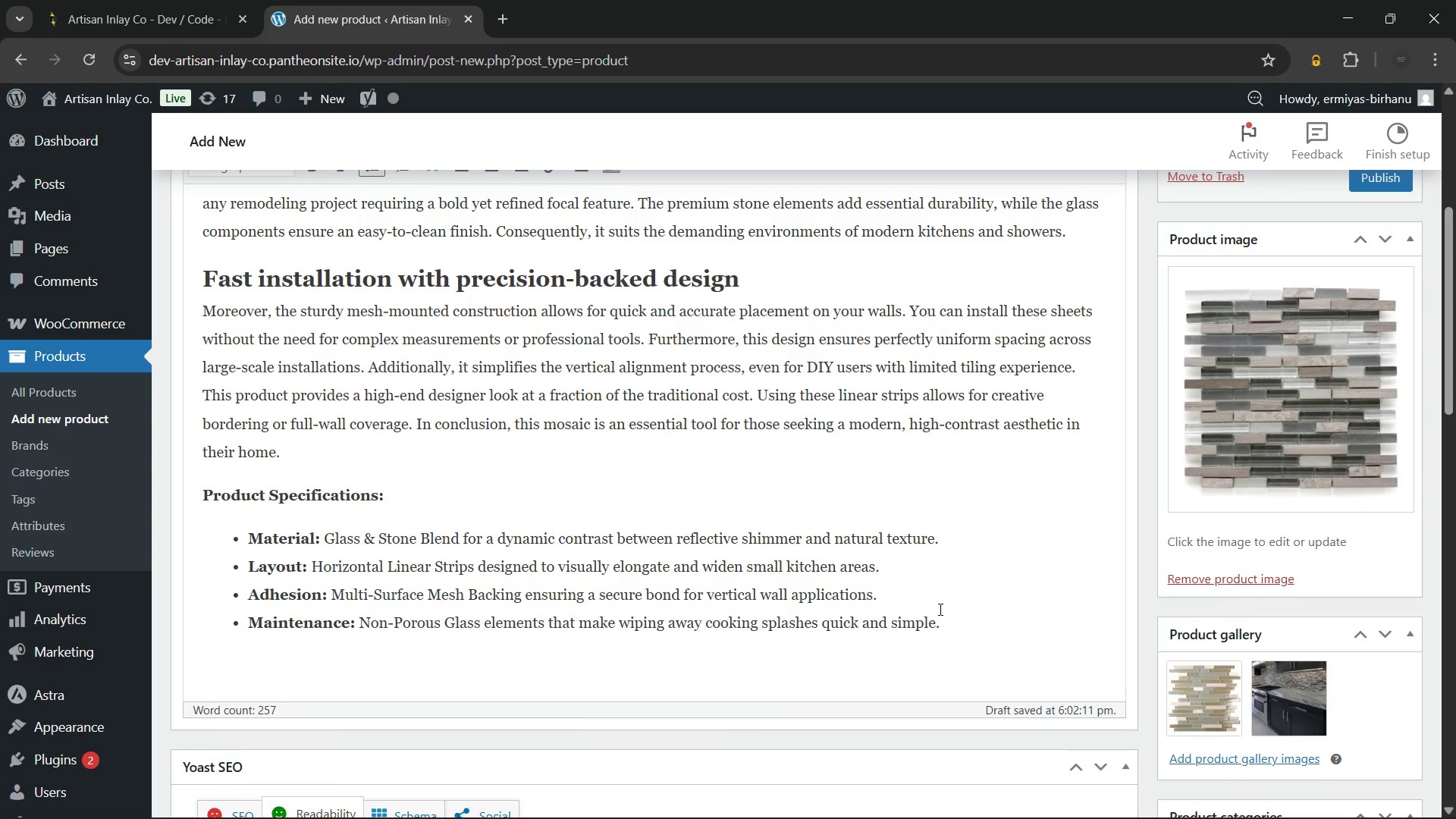 
left_click([958, 635])
 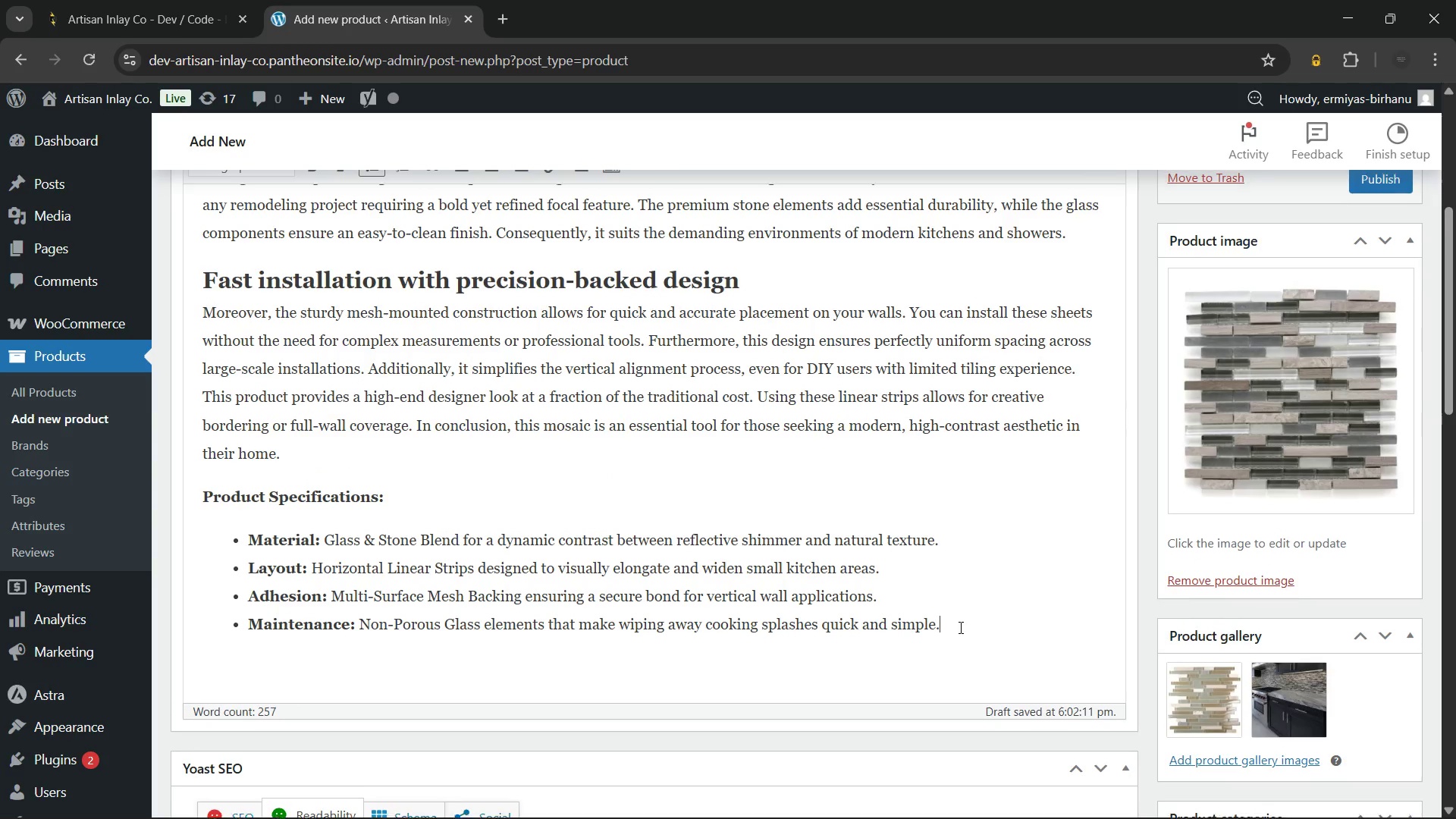 
scroll: coordinate [959, 627], scroll_direction: up, amount: 5.0
 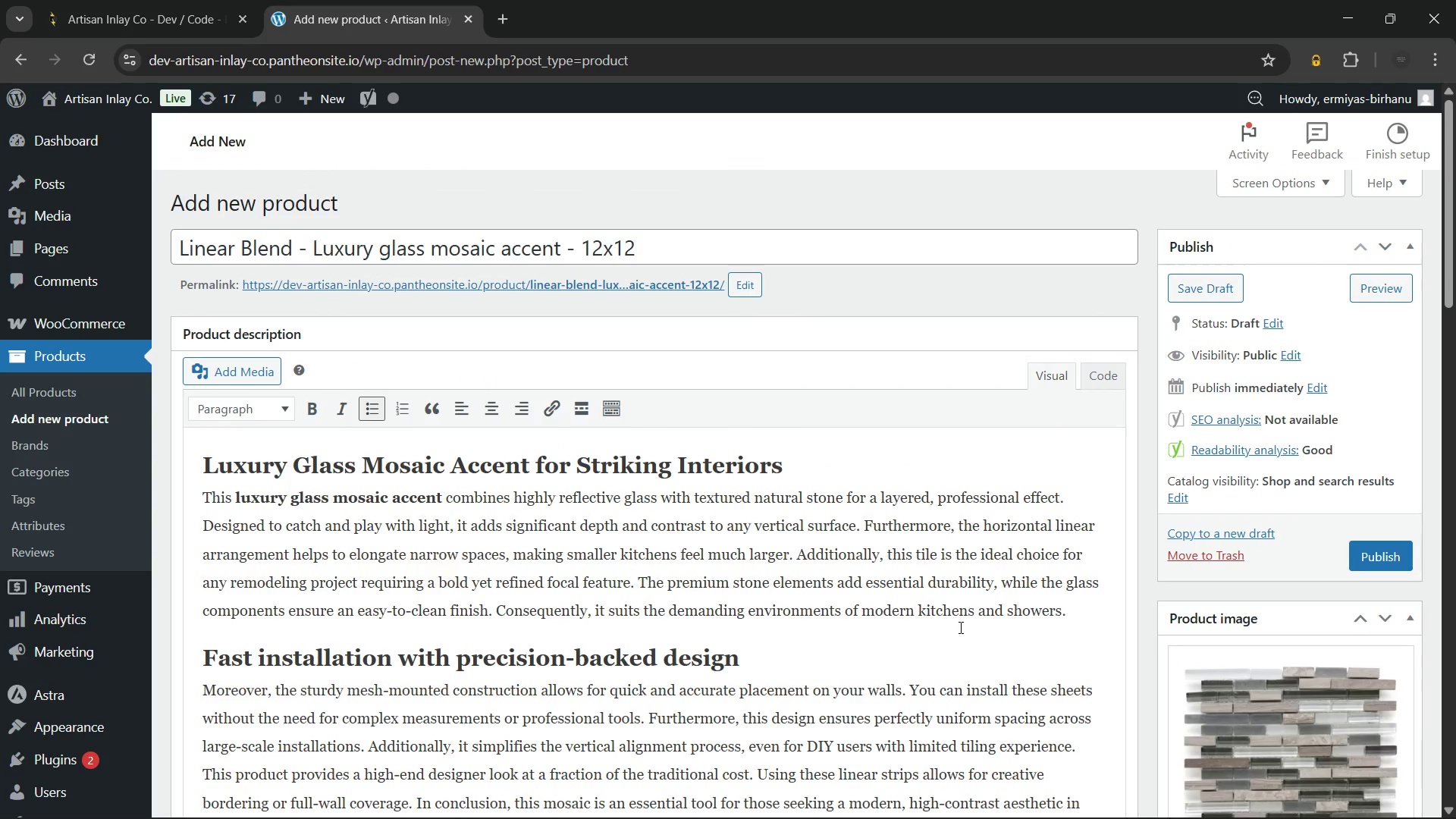 
scroll: coordinate [959, 627], scroll_direction: down, amount: 1.0
 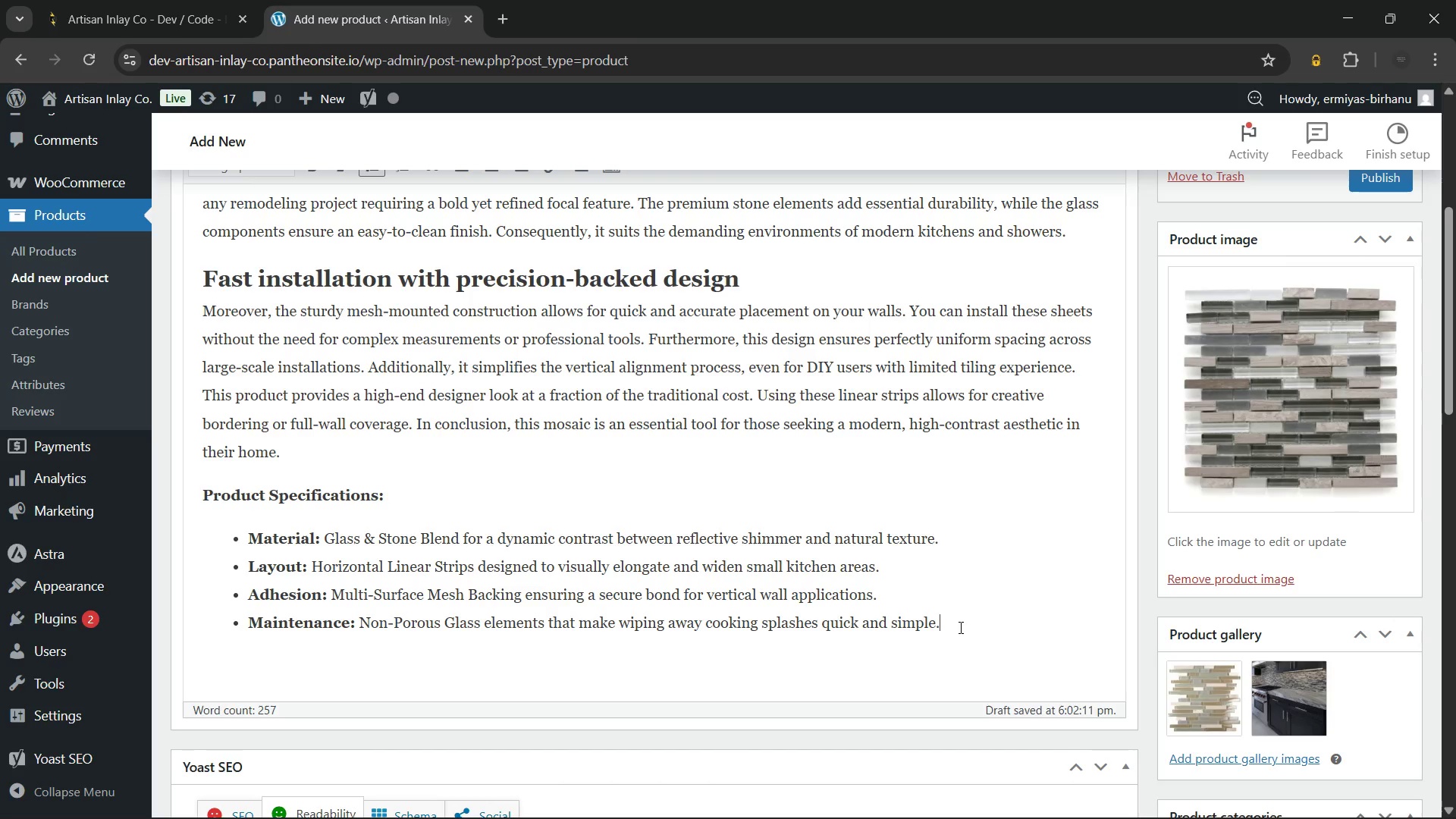 
wait(23.76)
 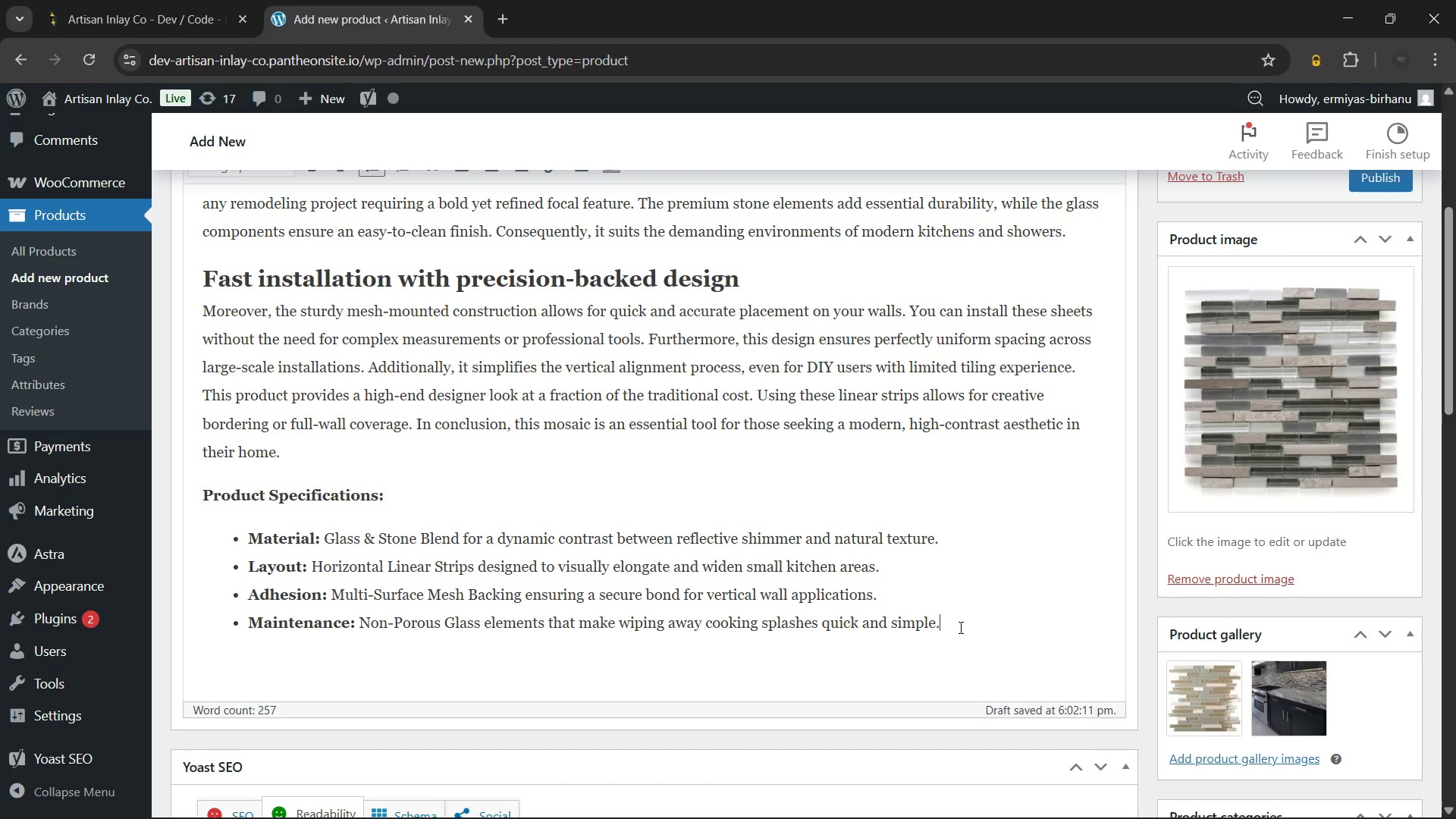 
scroll: coordinate [775, 590], scroll_direction: down, amount: 7.0
 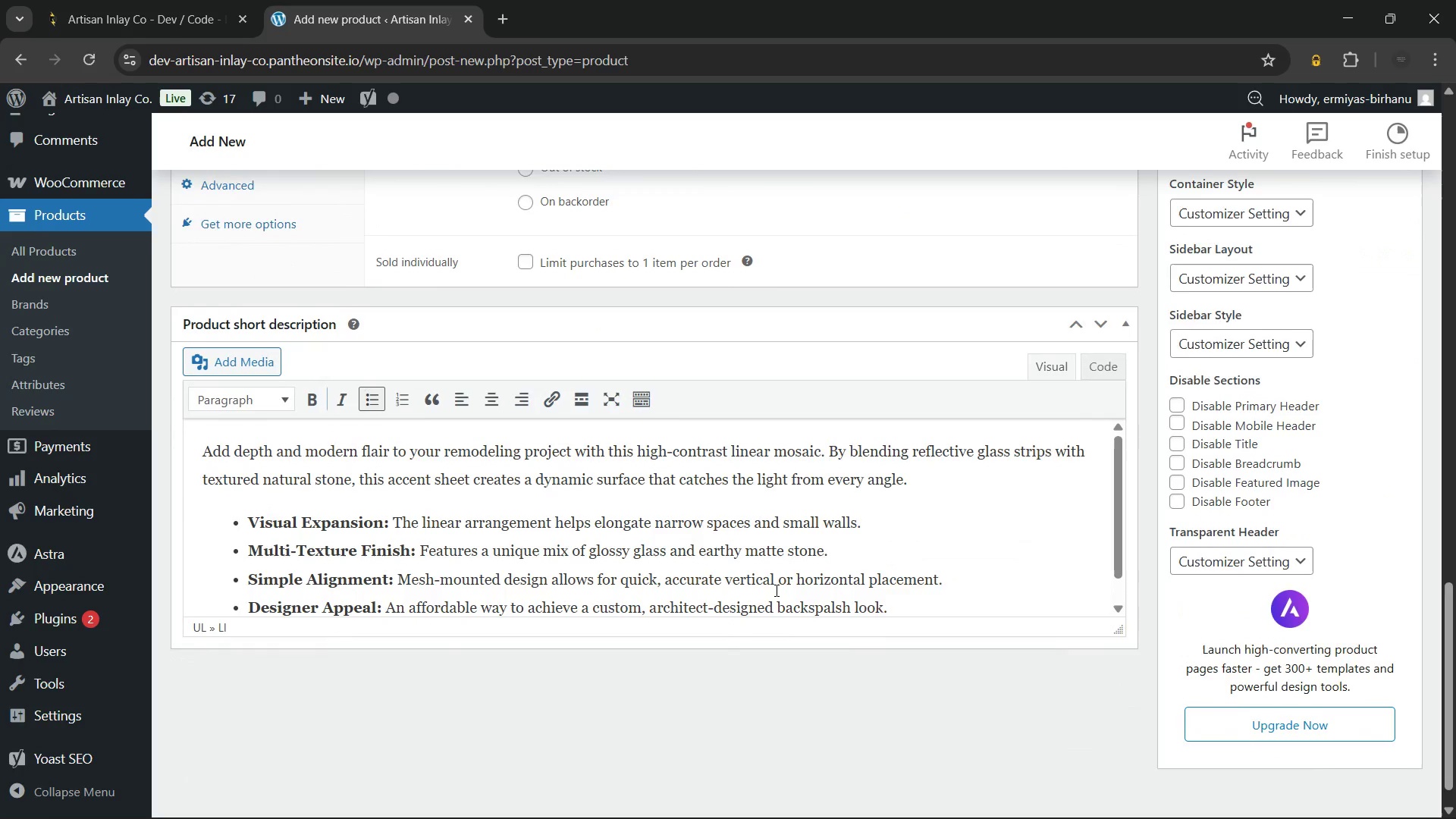 
scroll: coordinate [775, 590], scroll_direction: up, amount: 3.0
 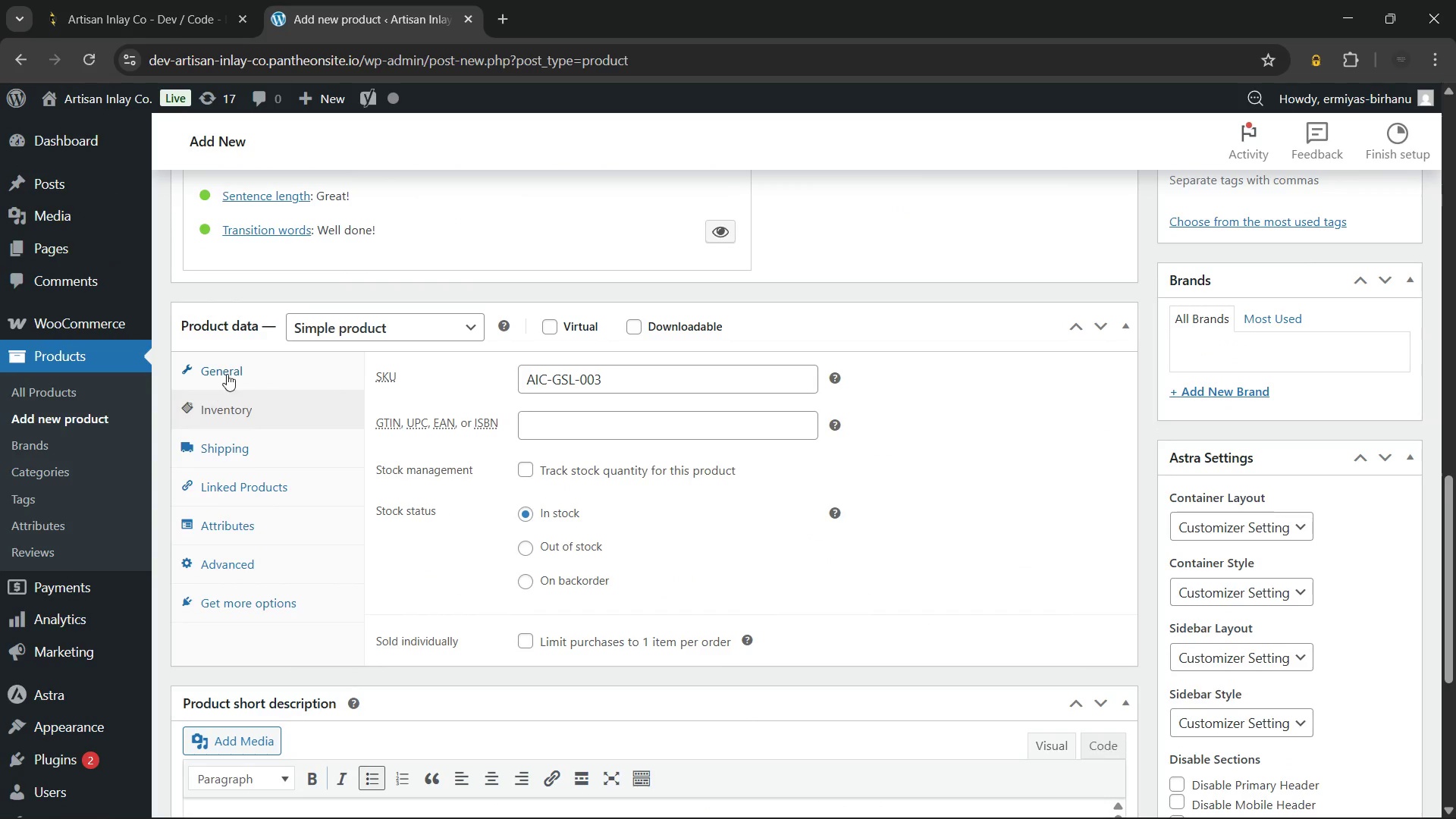 
left_click([250, 363])
 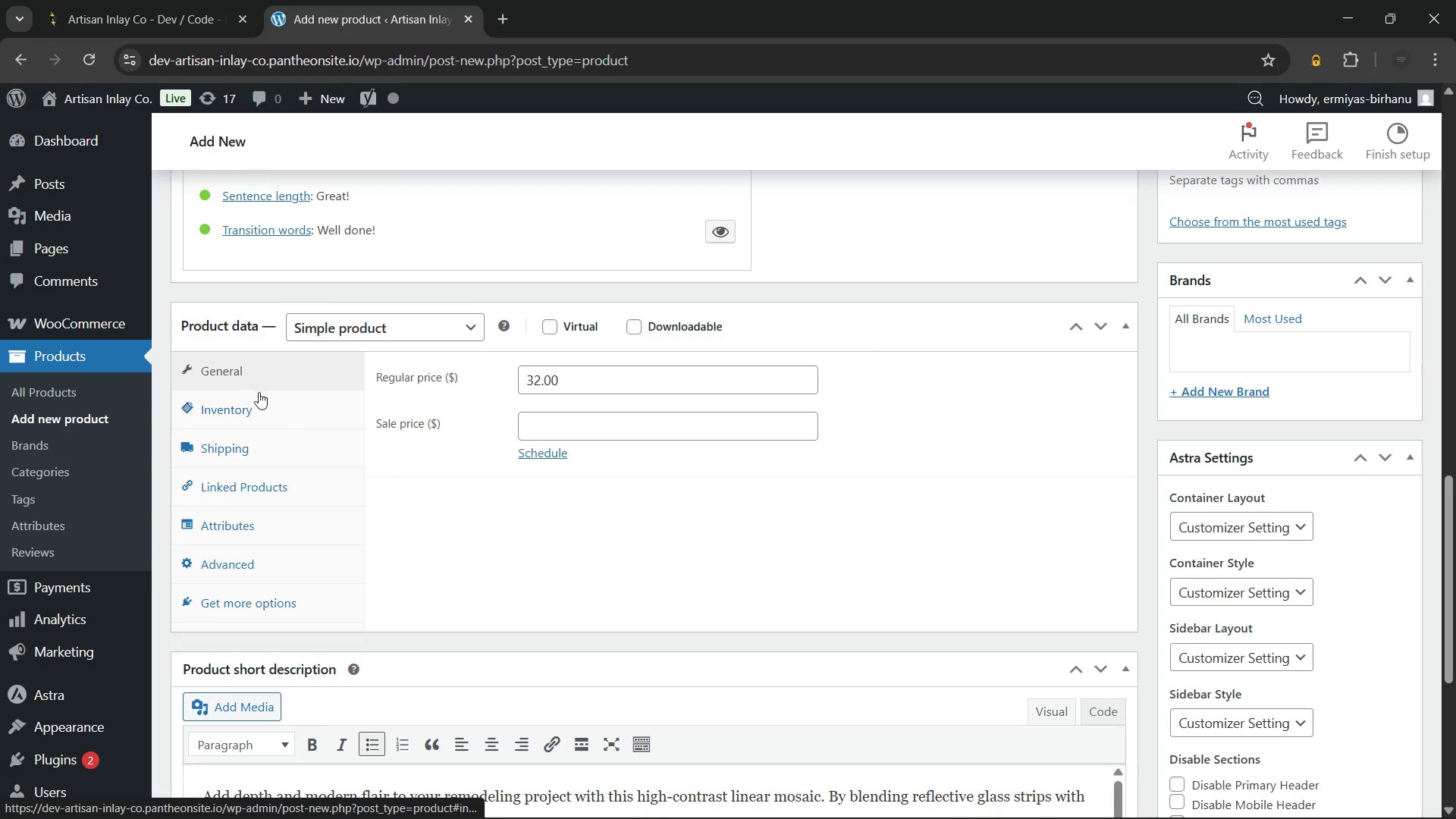 
left_click([260, 396])
 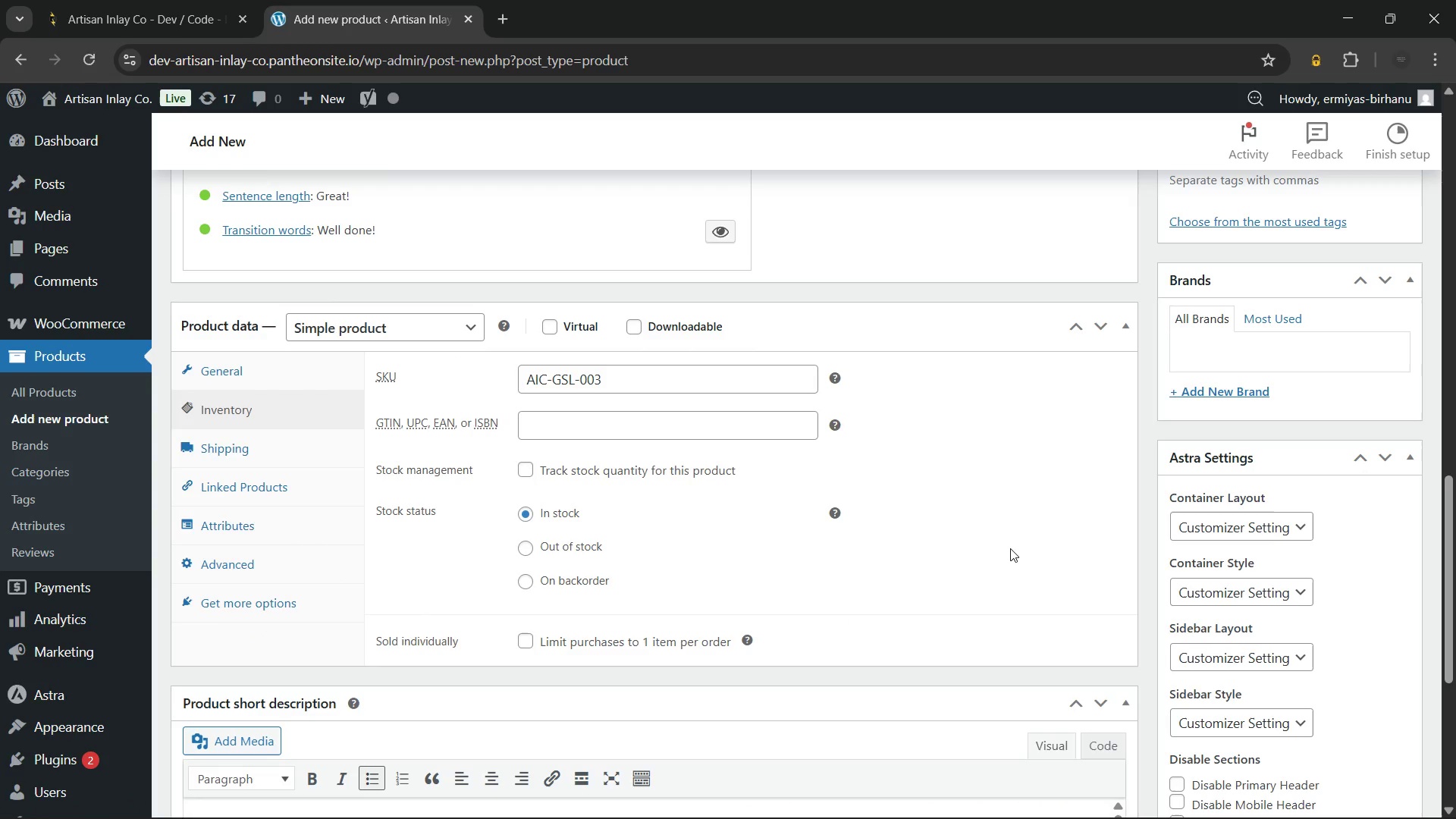 
wait(18.11)
 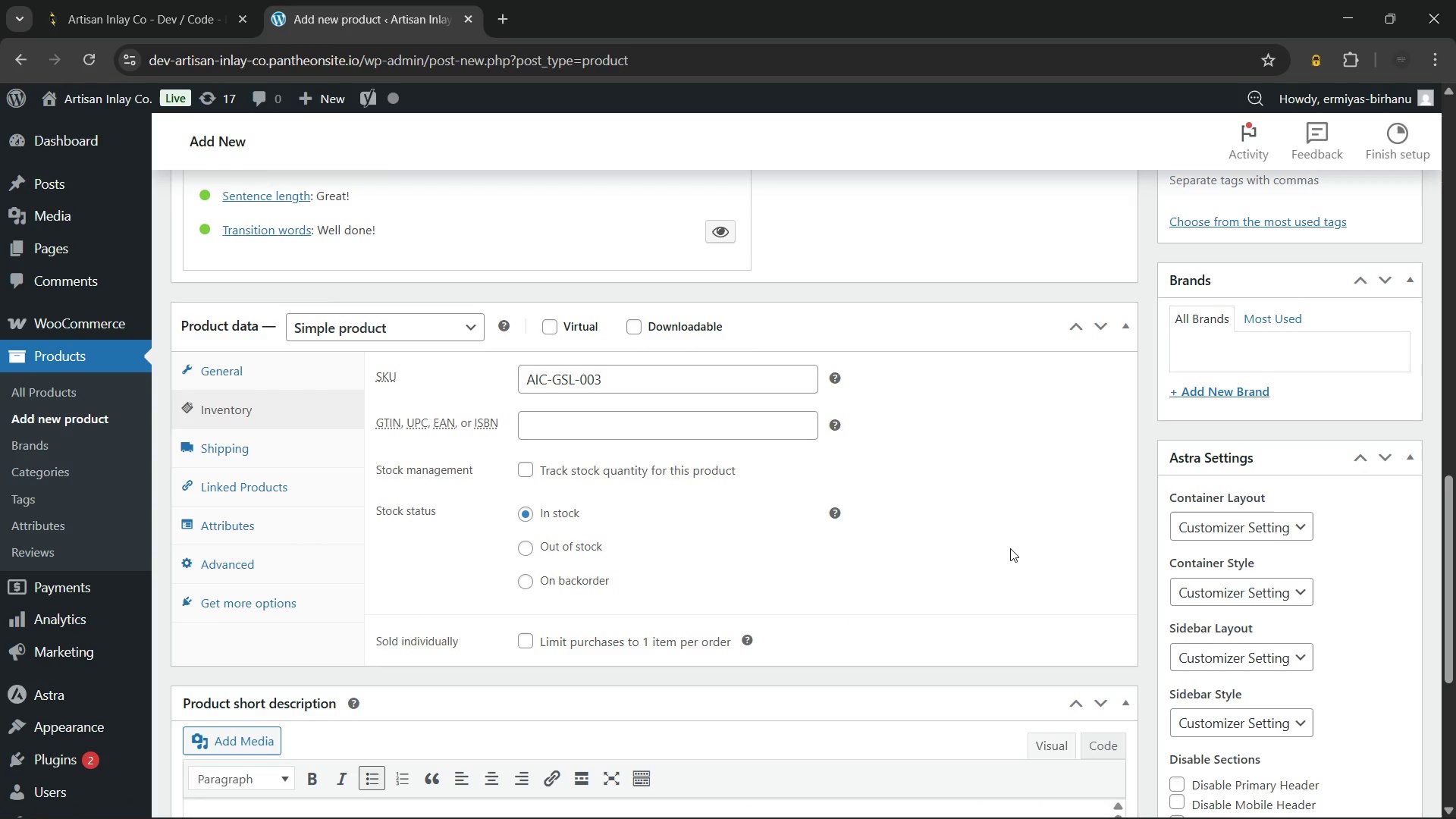 
left_click([1364, 551])
 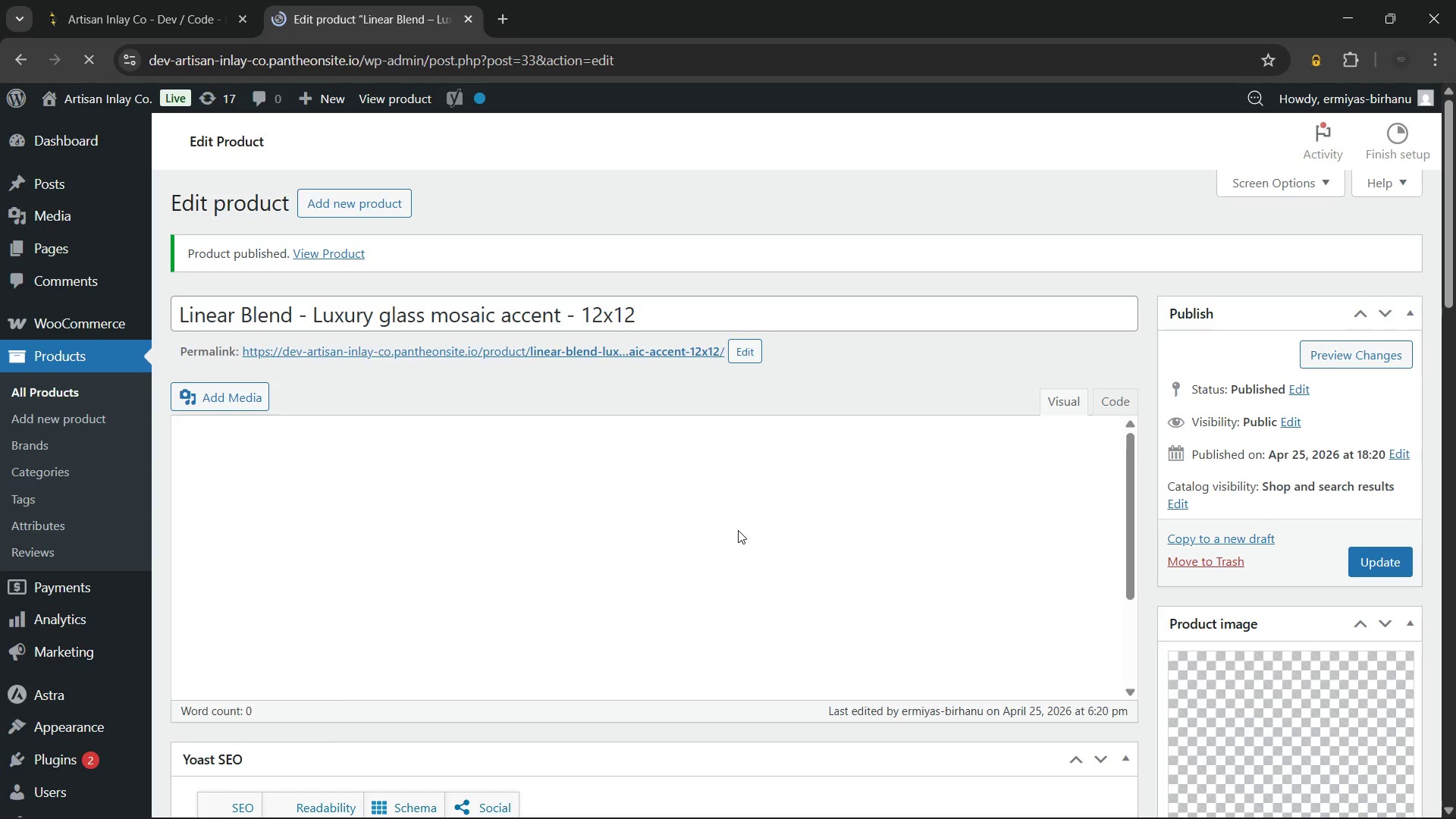 
wait(27.3)
 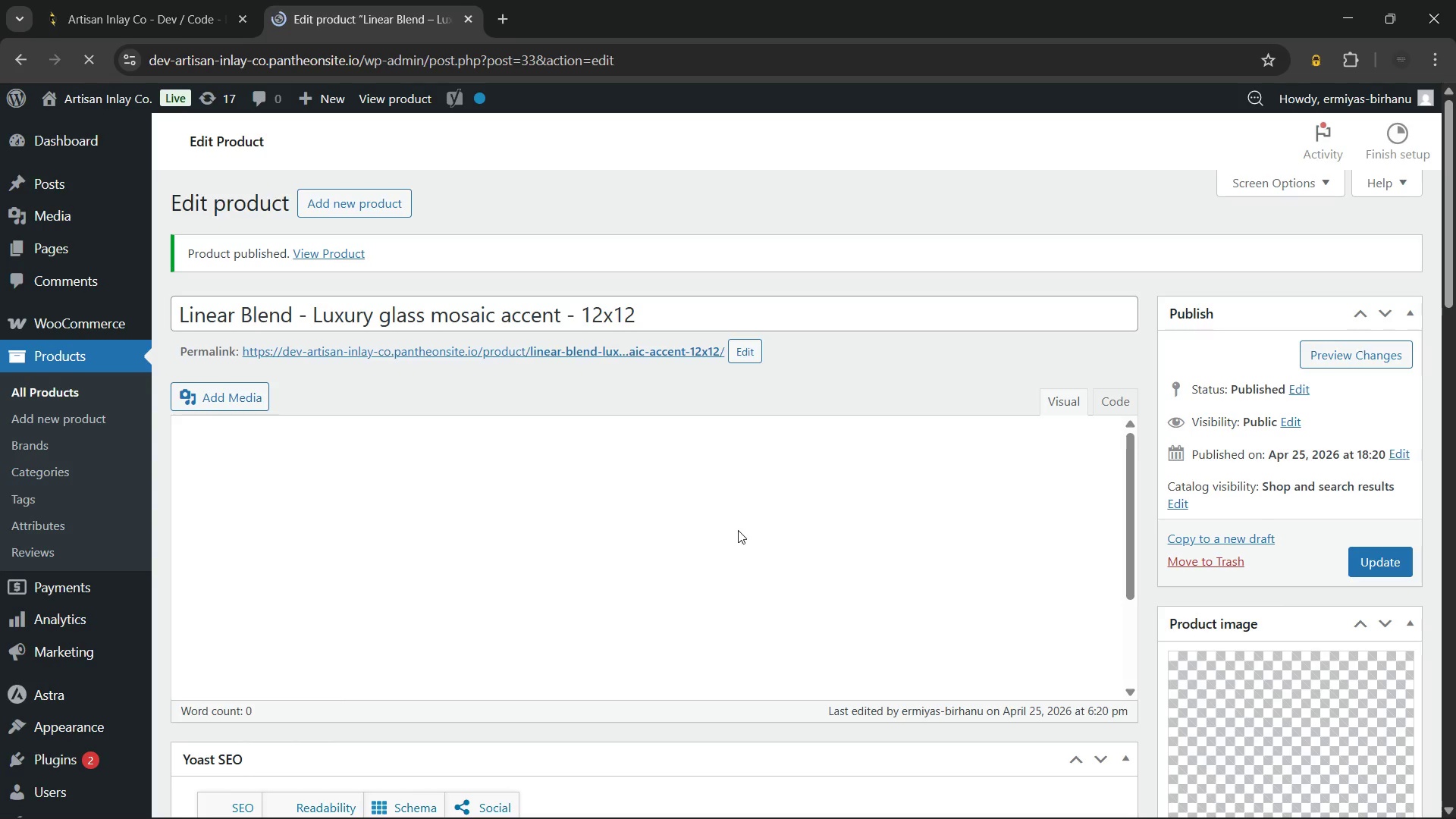 
hold_key(key=ControlLeft, duration=0.45)
left_click([381, 349])
 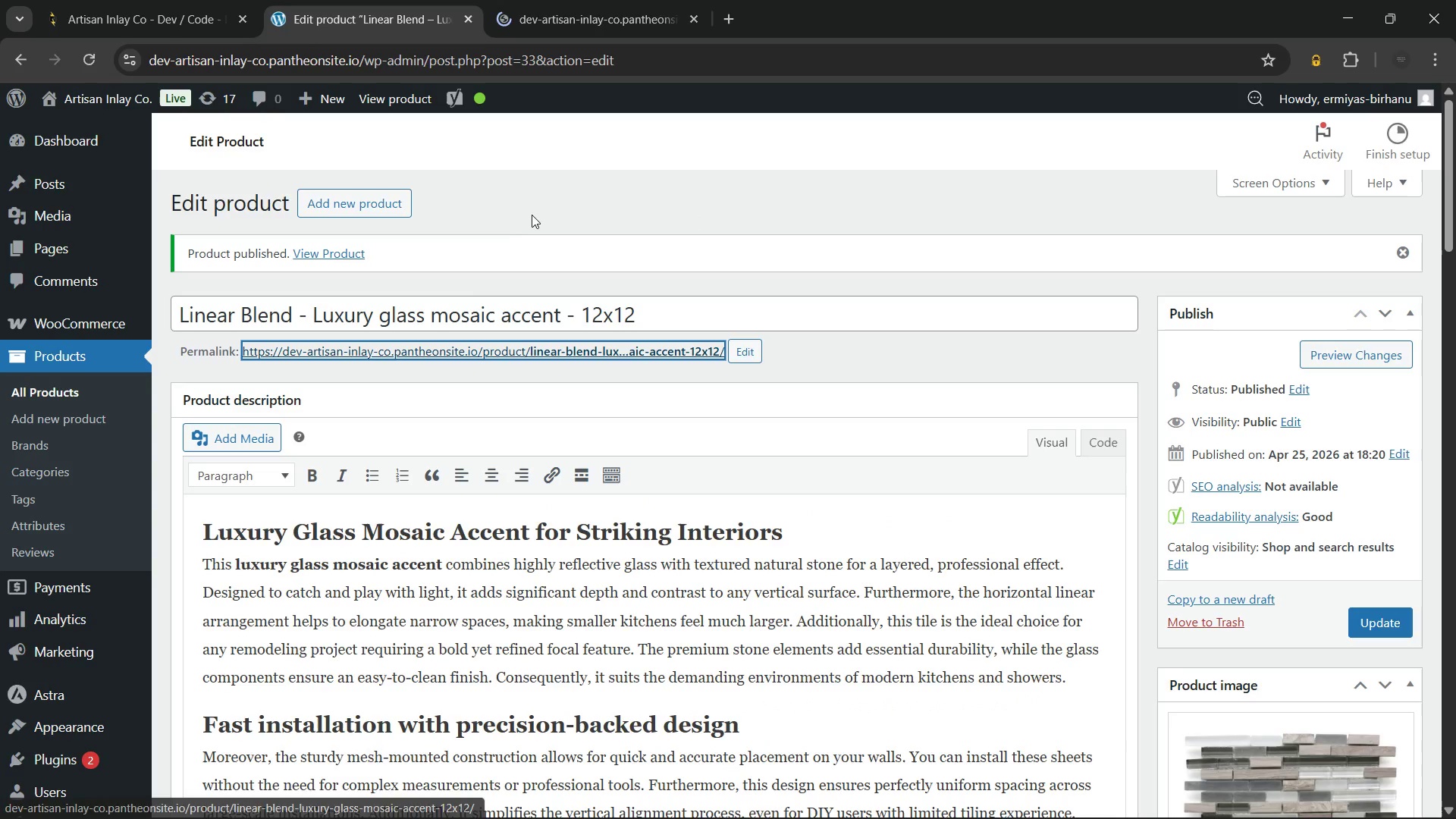 
left_click([532, 208])
 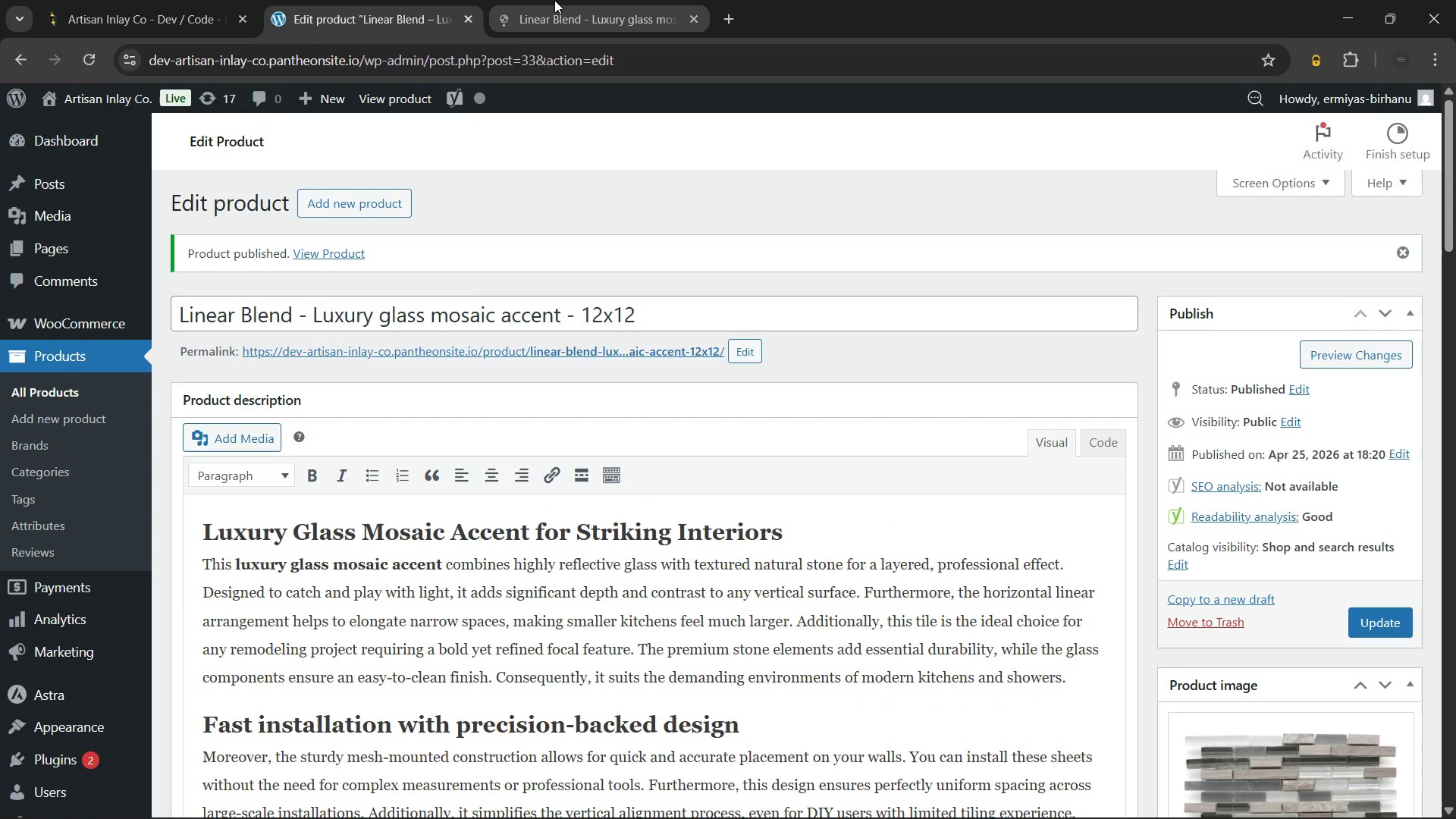 
left_click([554, 0])
 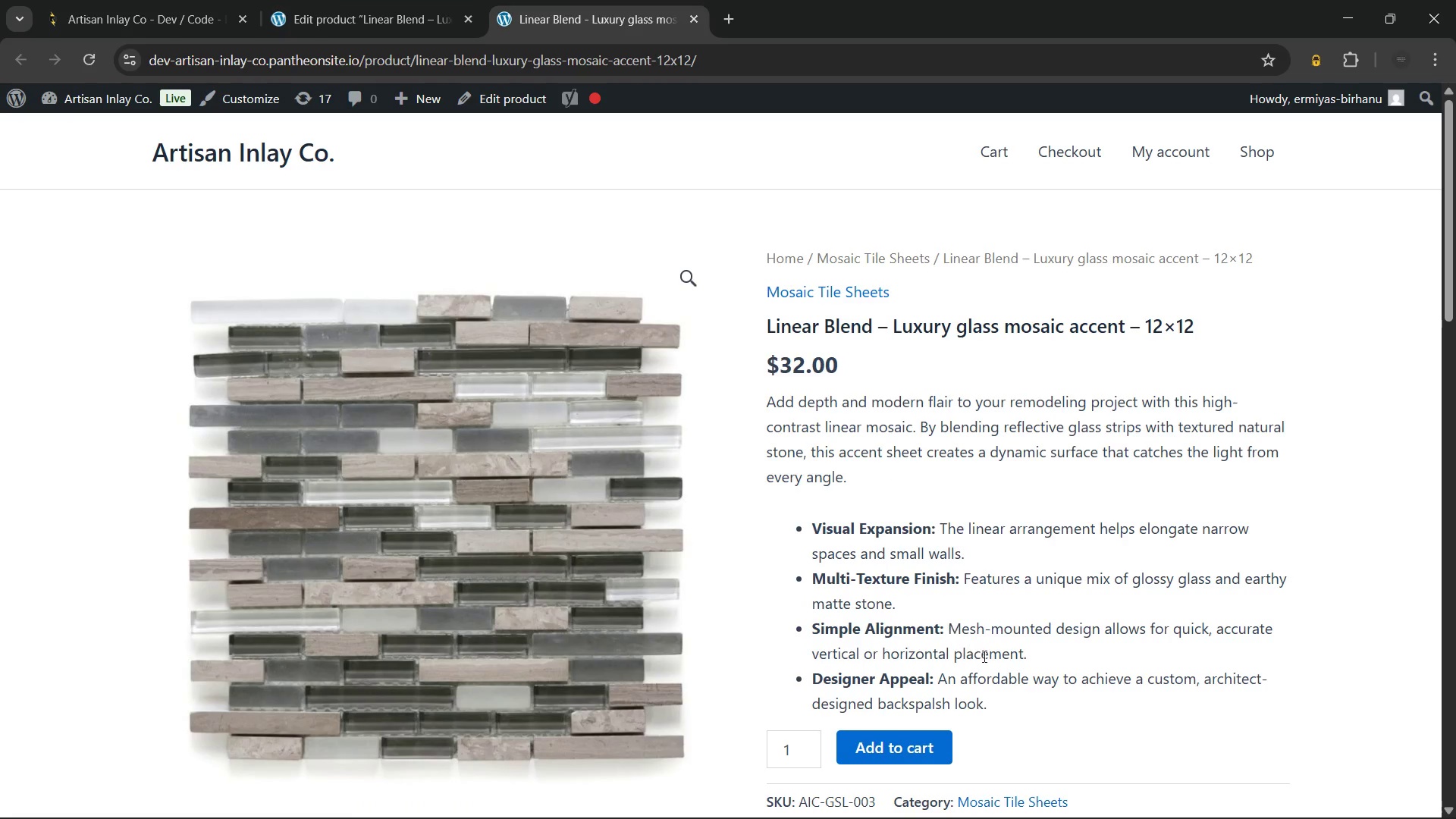 
wait(5.01)
 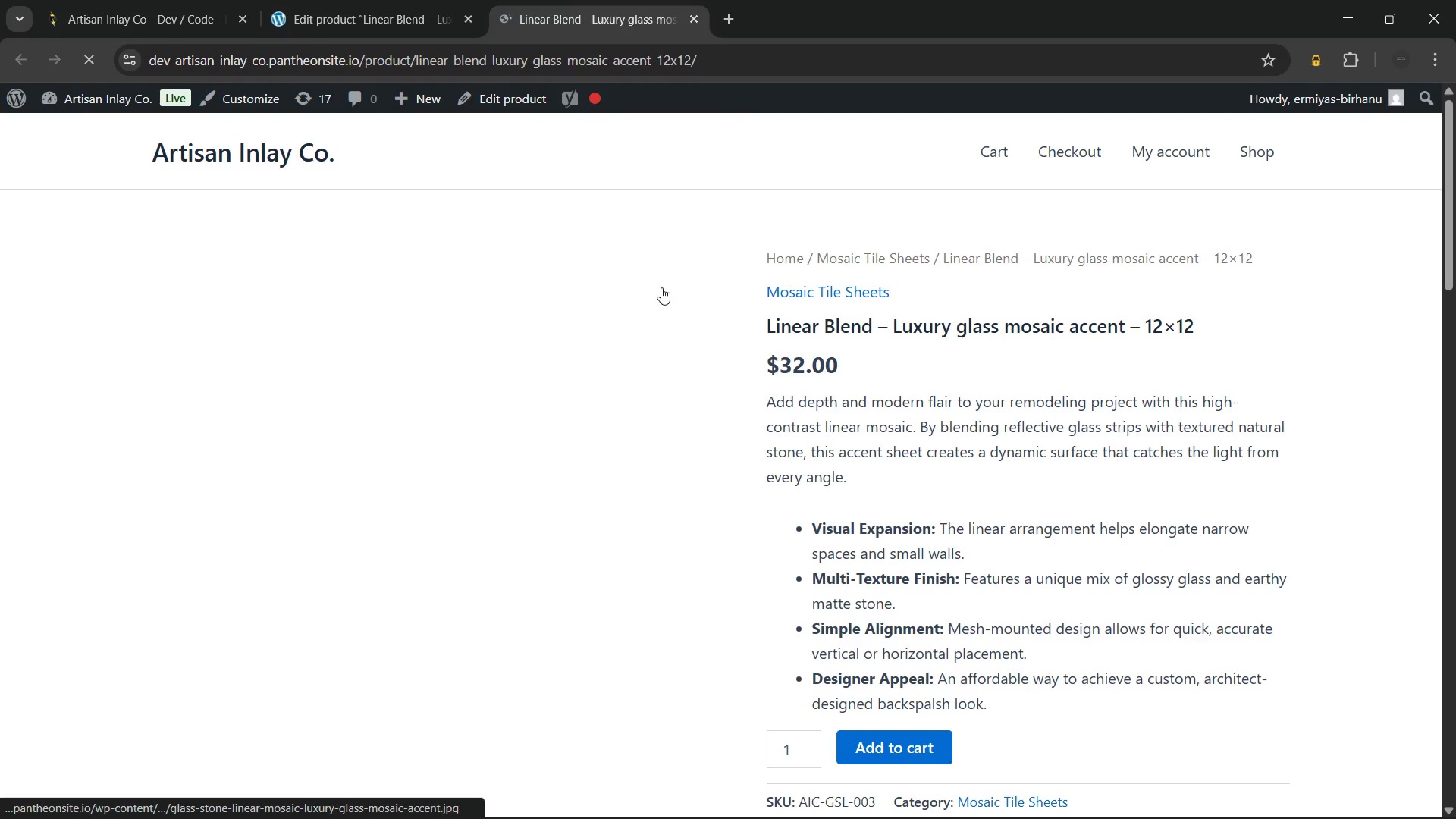 
left_click_drag(start_coordinate=[993, 702], to_coordinate=[767, 402])
 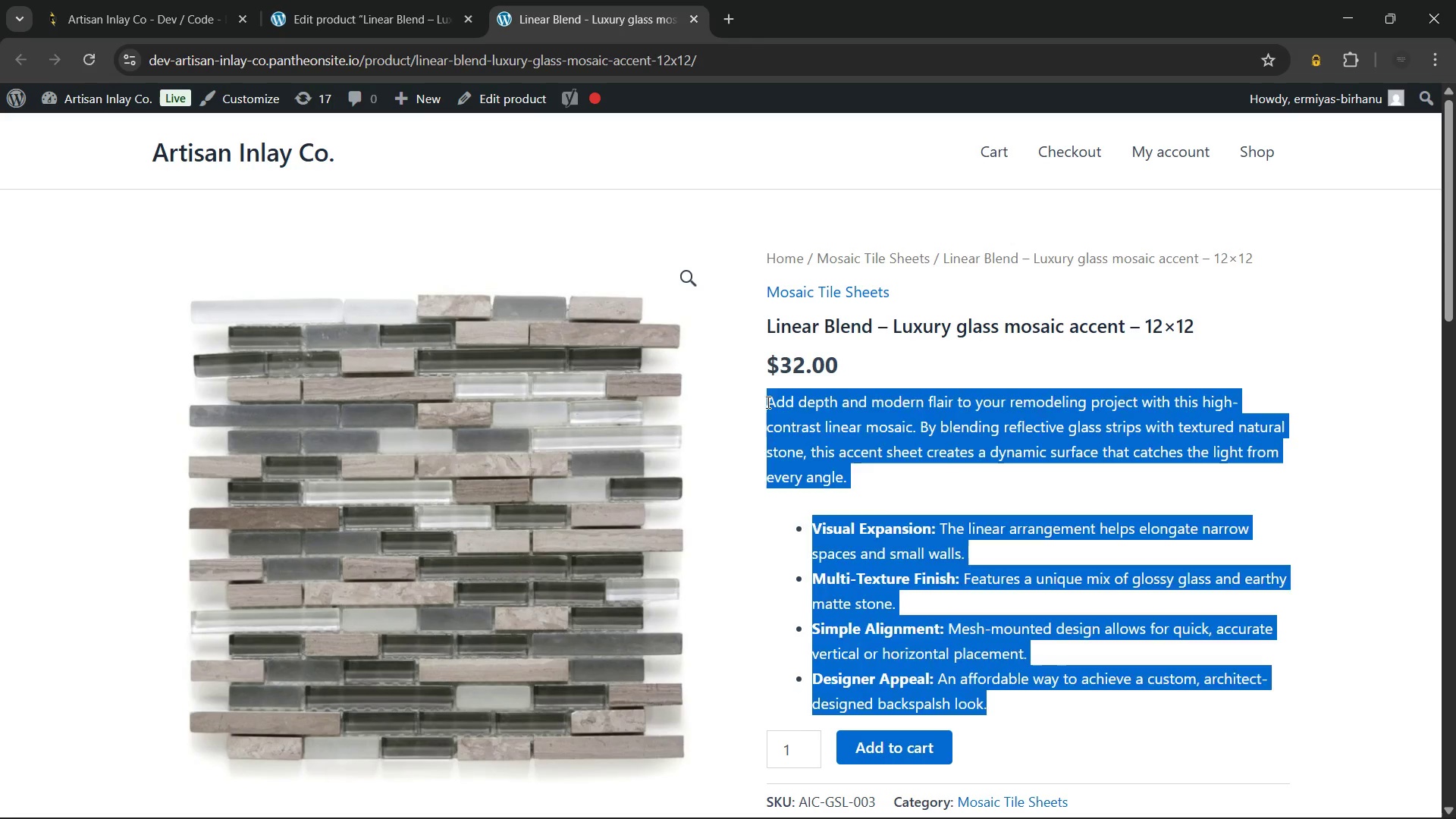 
left_click([767, 402])
 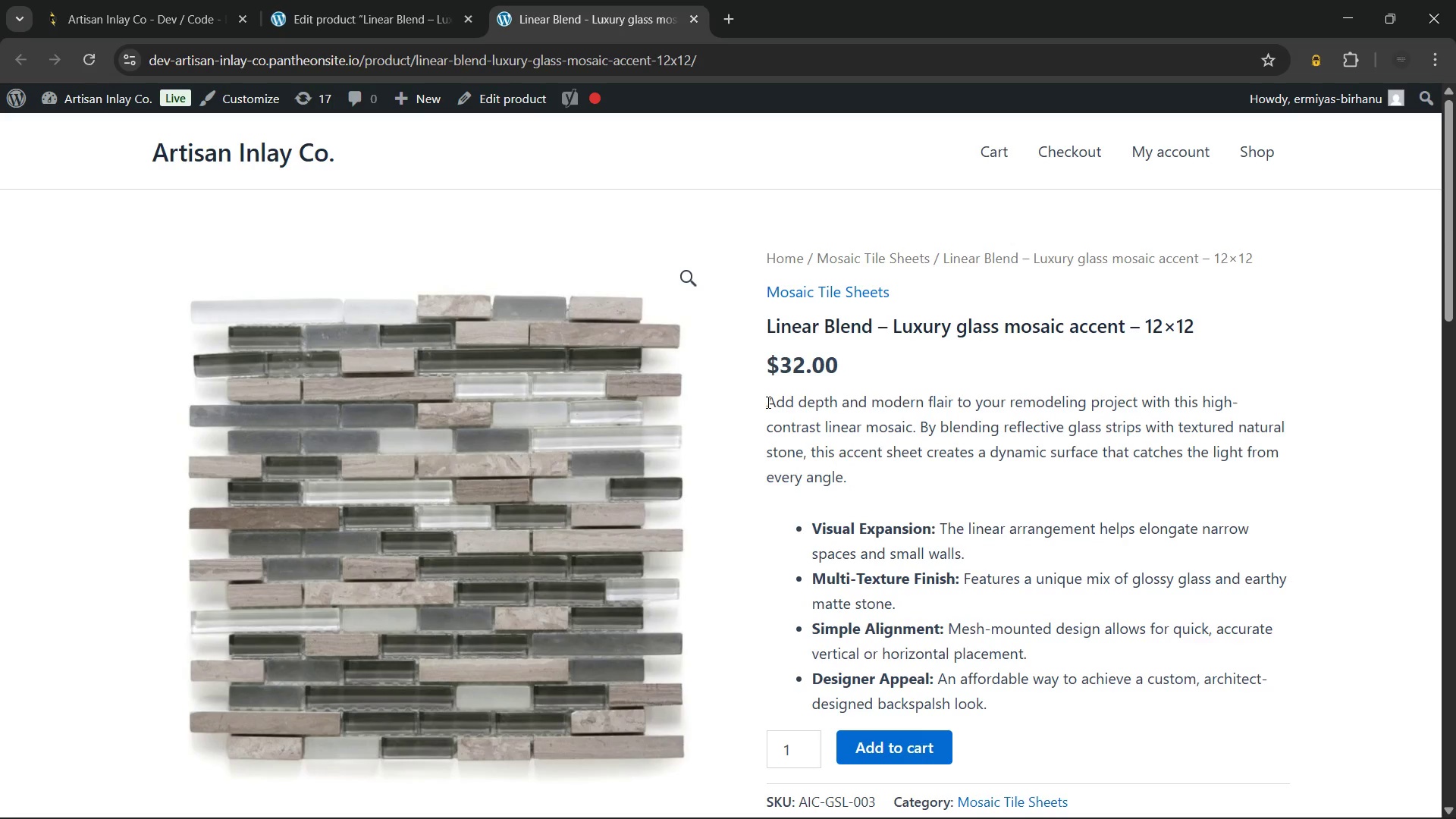 
scroll: coordinate [767, 402], scroll_direction: none, amount: 0.0
 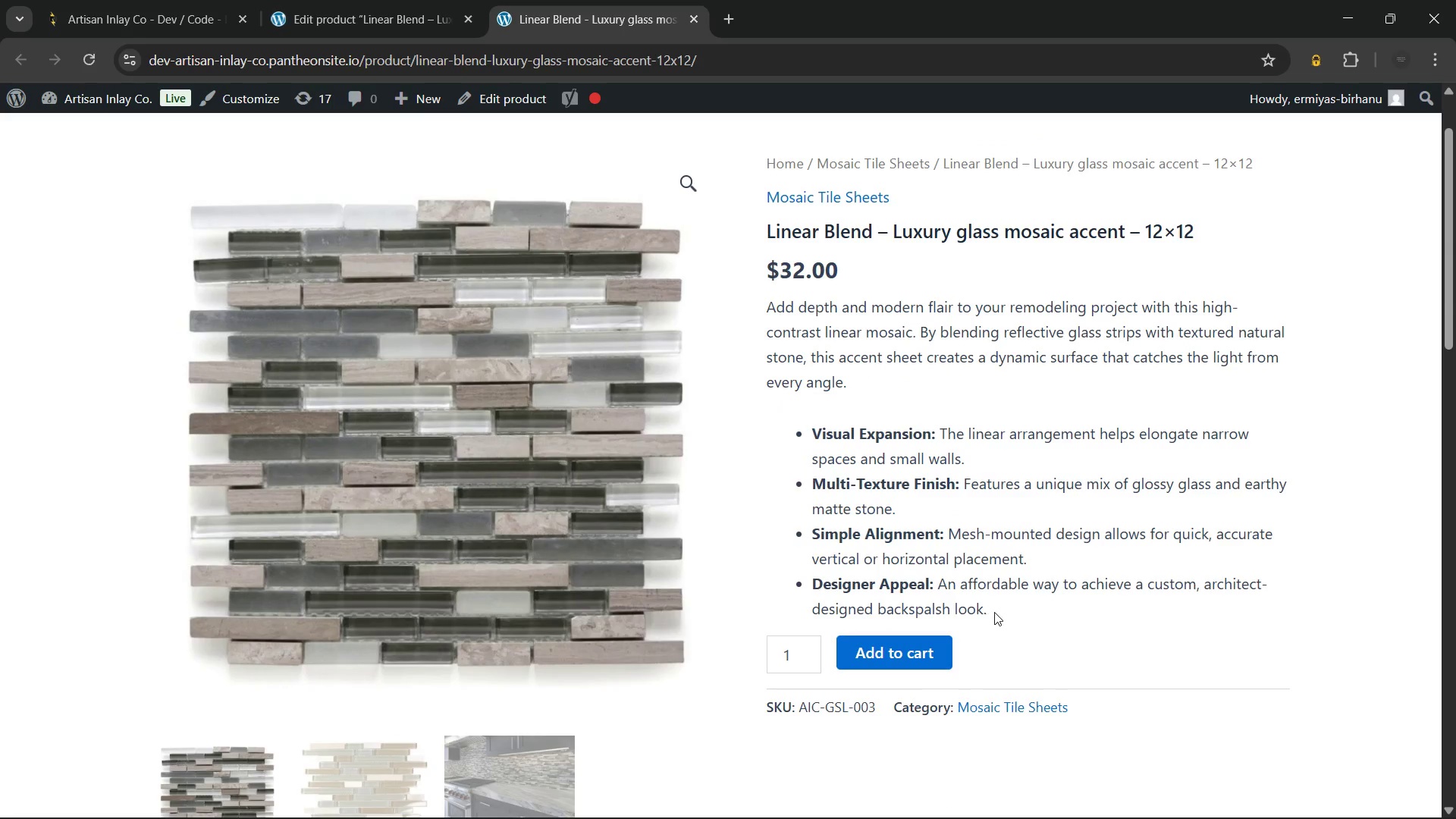 
left_click_drag(start_coordinate=[996, 612], to_coordinate=[767, 304])
 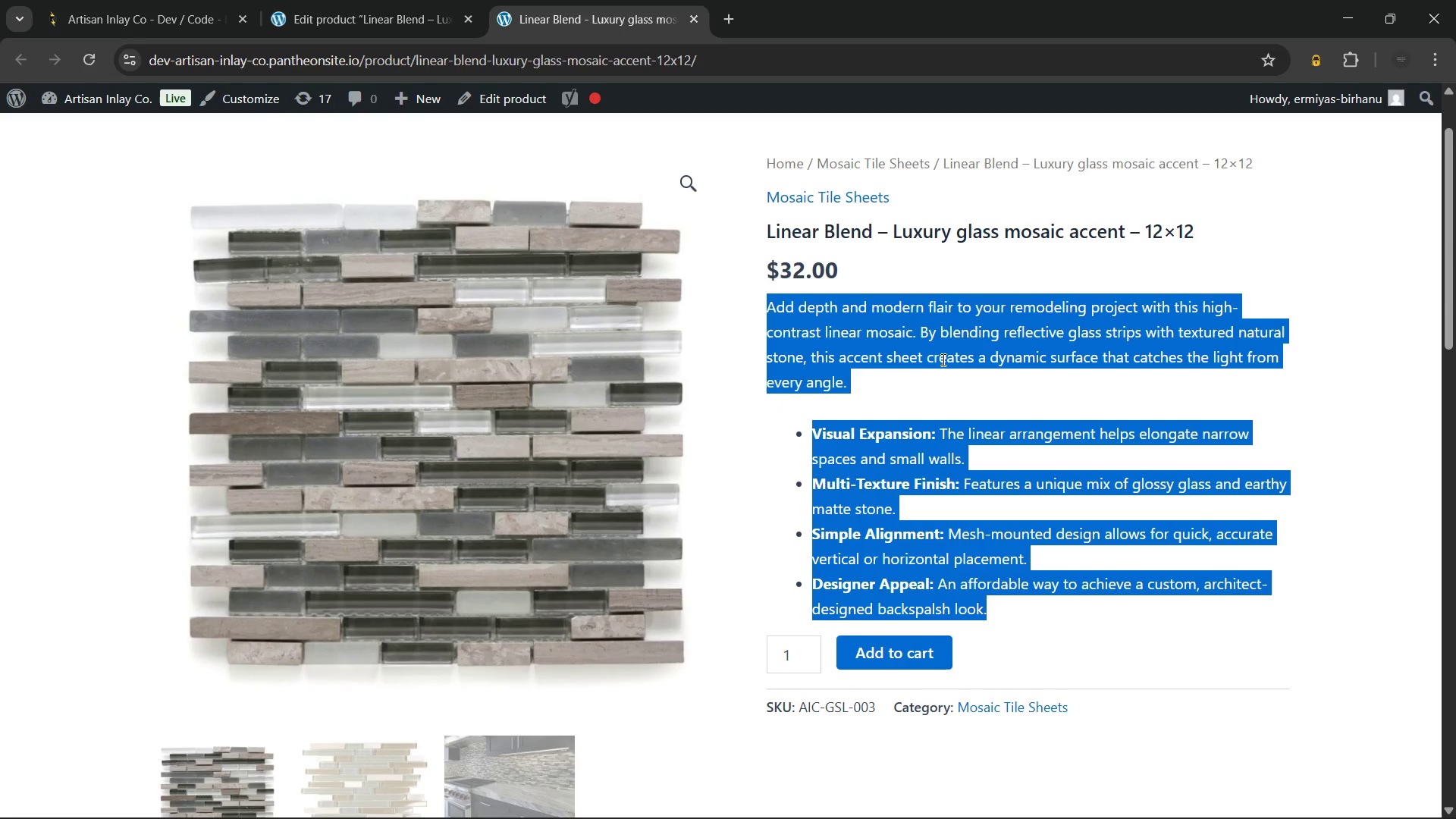 
left_click([943, 361])
 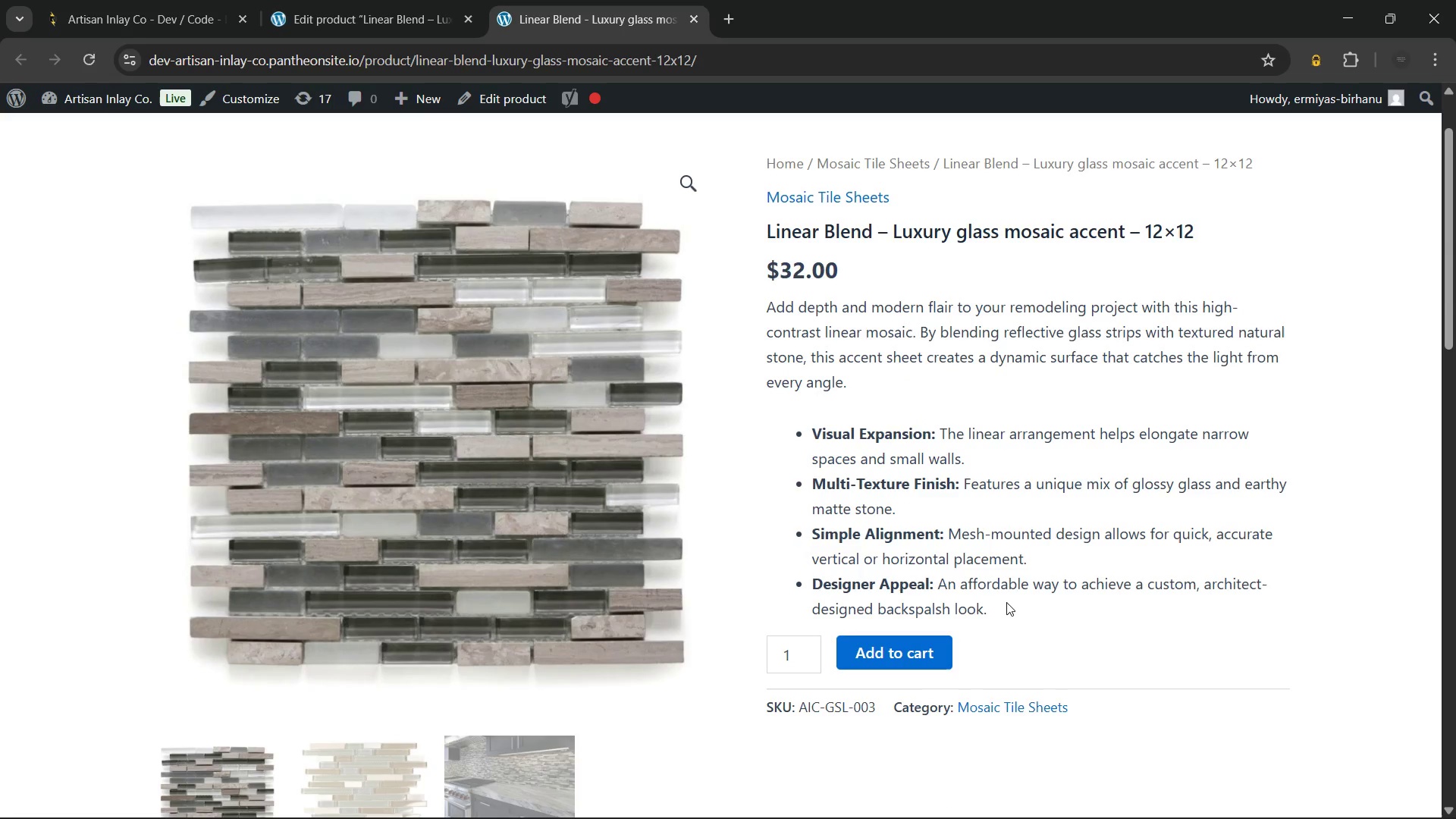 
left_click_drag(start_coordinate=[1003, 610], to_coordinate=[770, 309])
 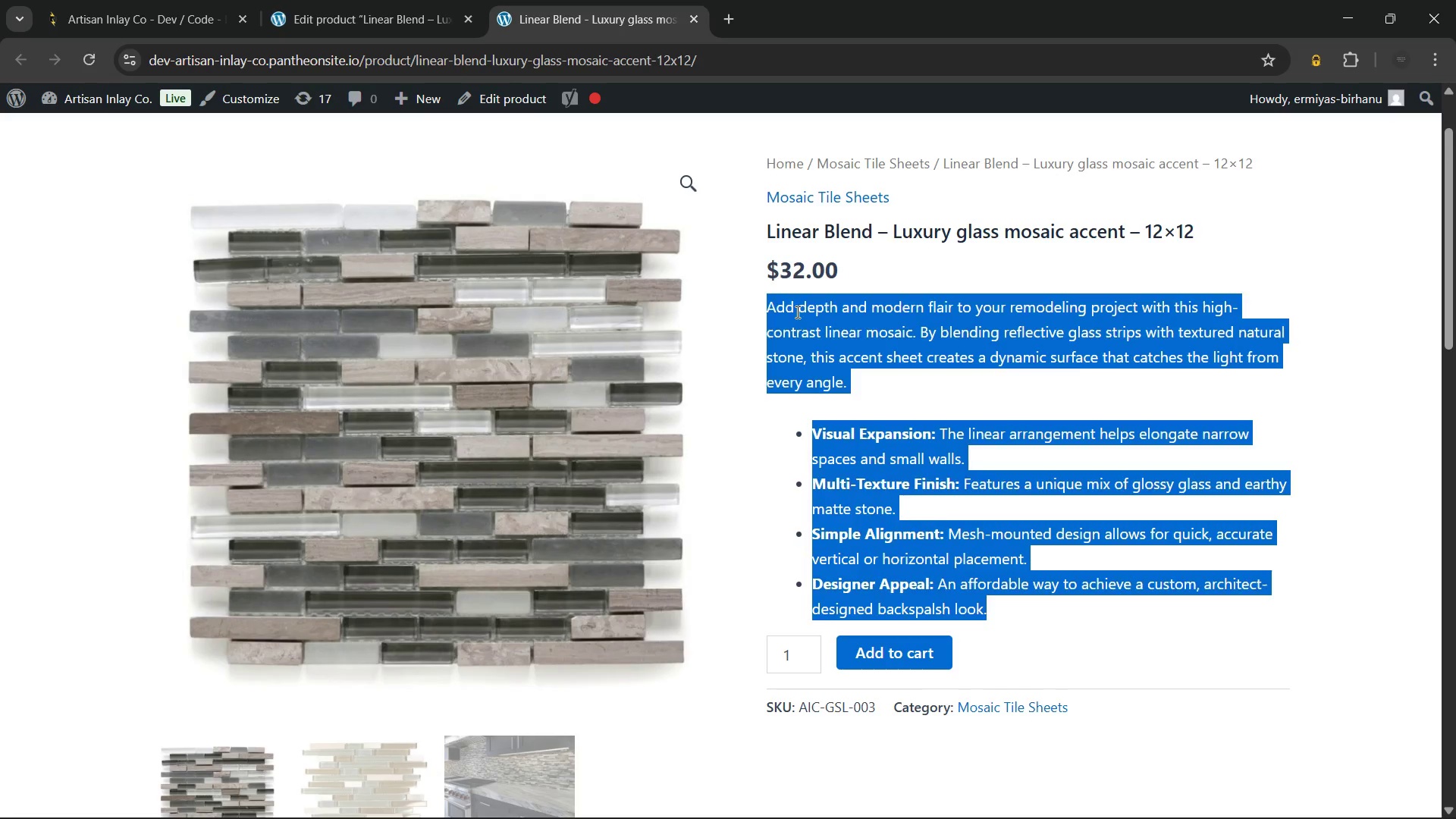 
left_click([796, 312])
 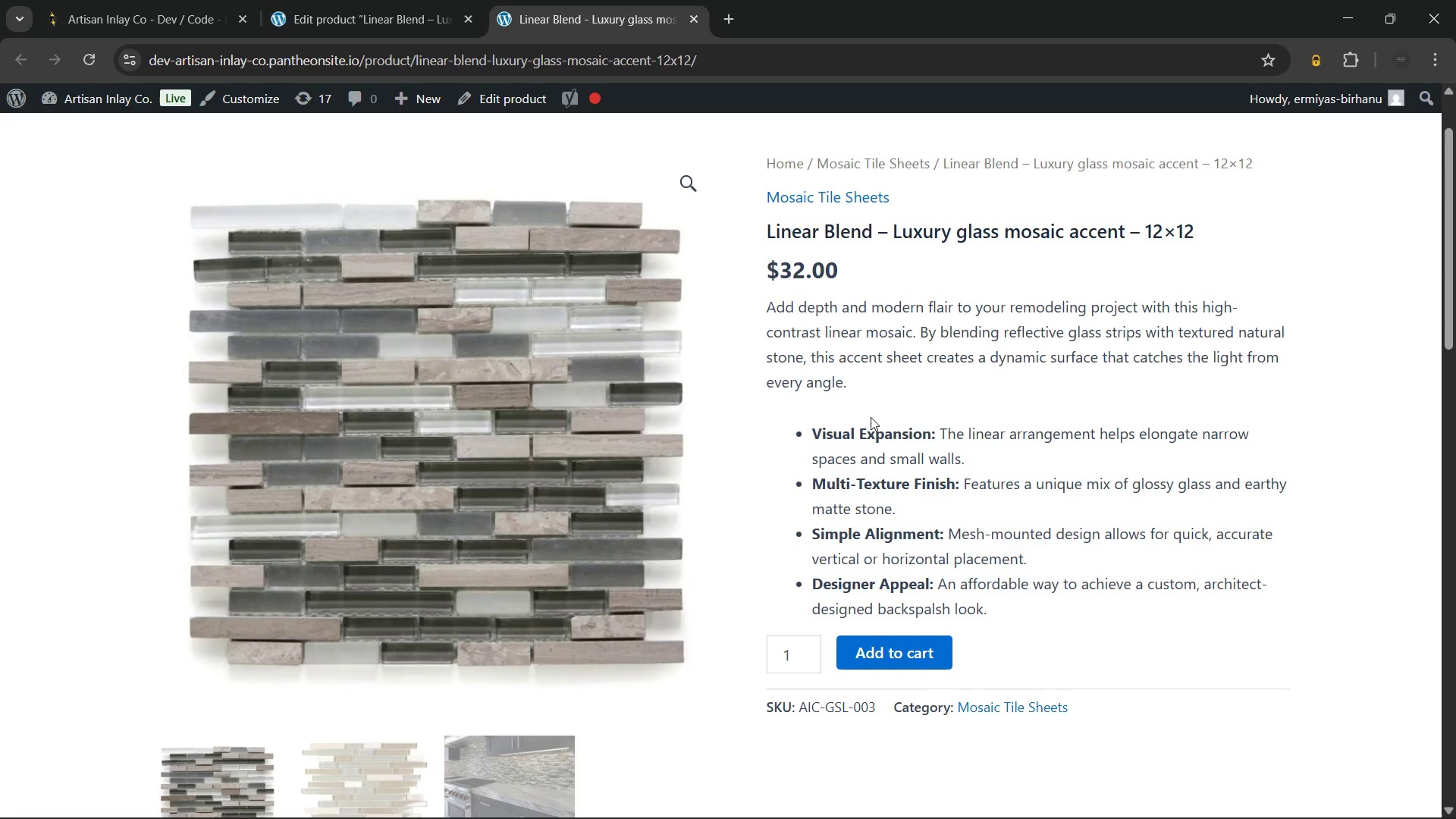 
wait(5.11)
 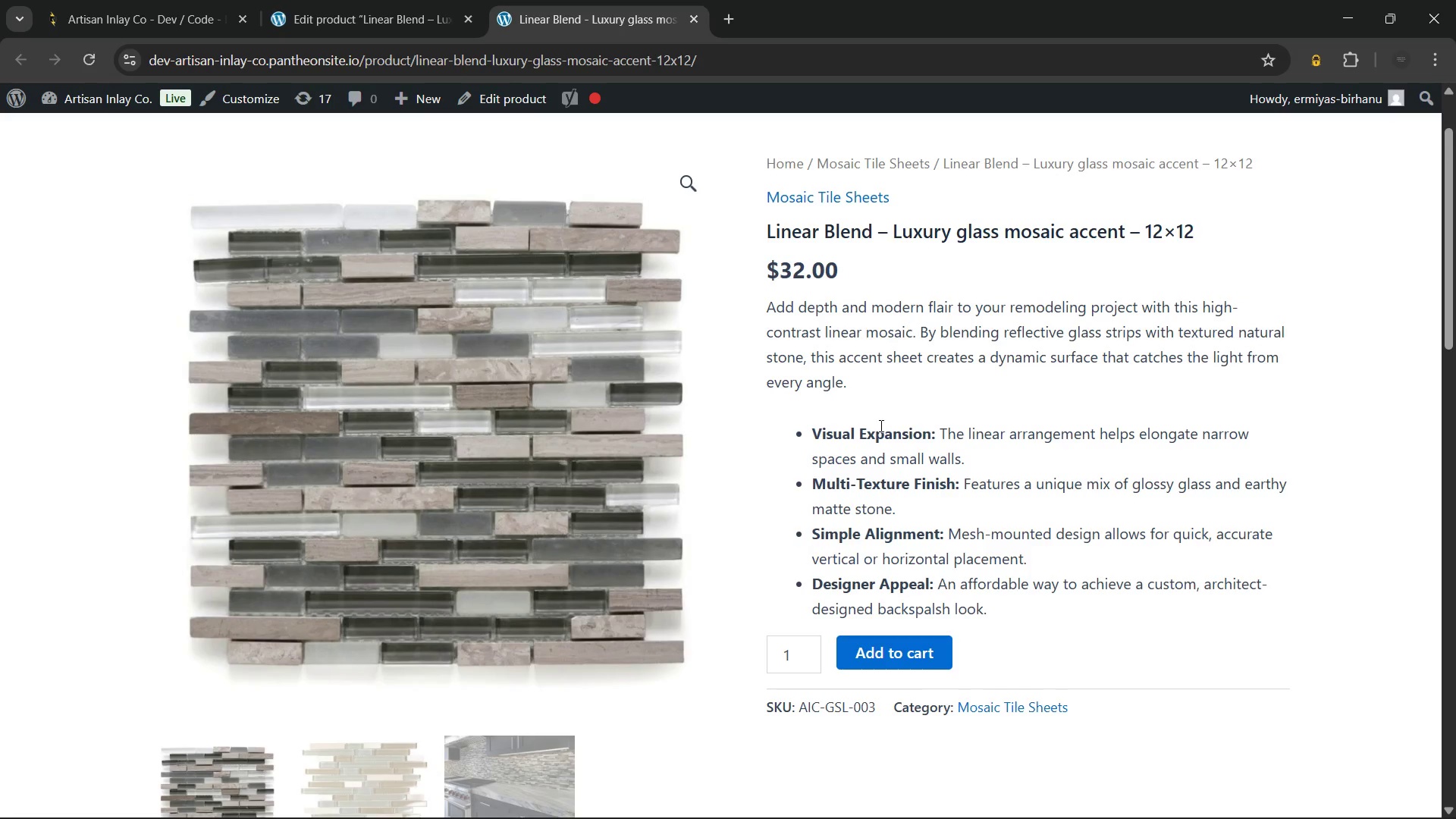 
scroll: coordinate [869, 417], scroll_direction: up, amount: 2.0
 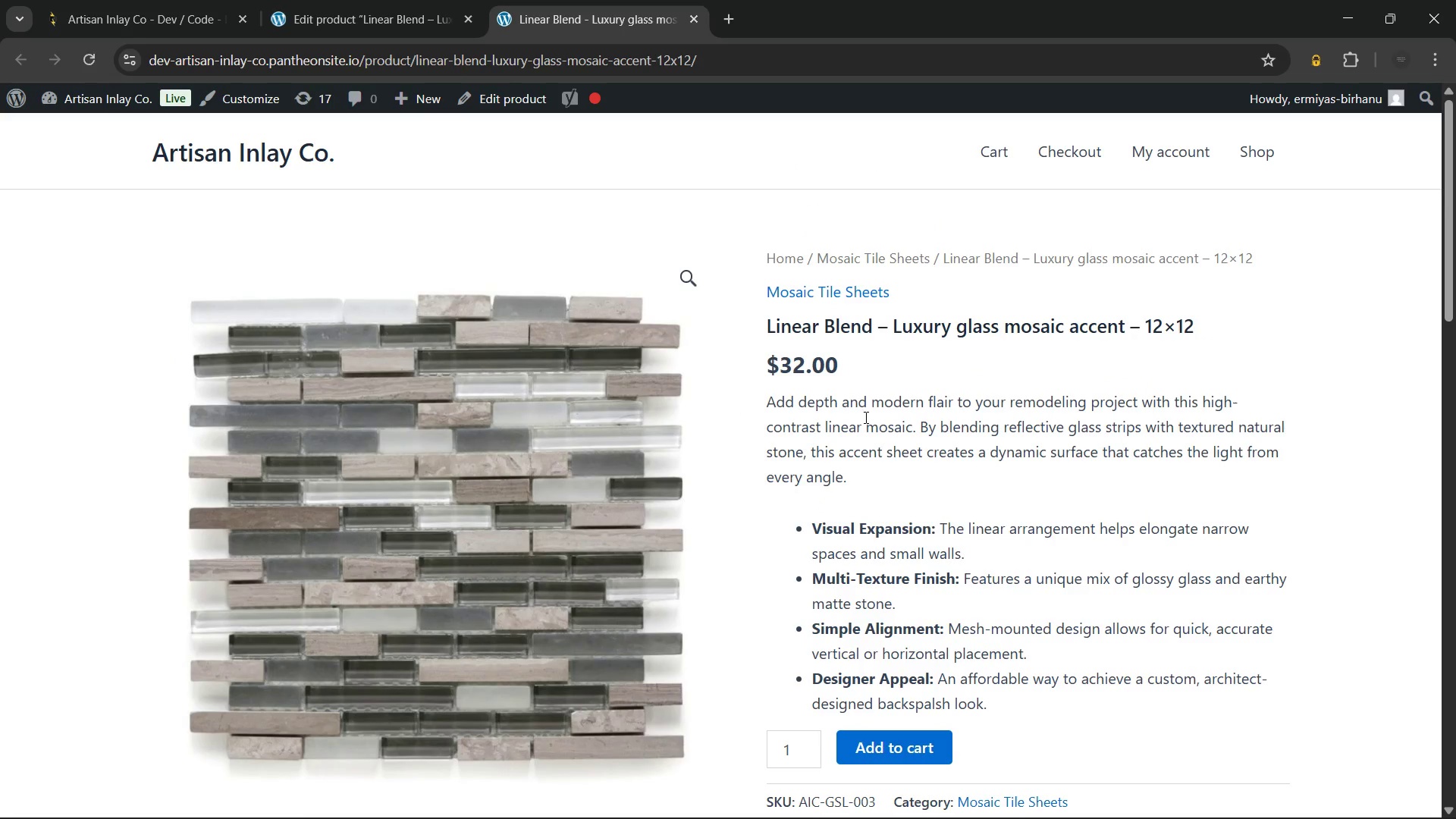 
scroll: coordinate [841, 425], scroll_direction: down, amount: 3.0
 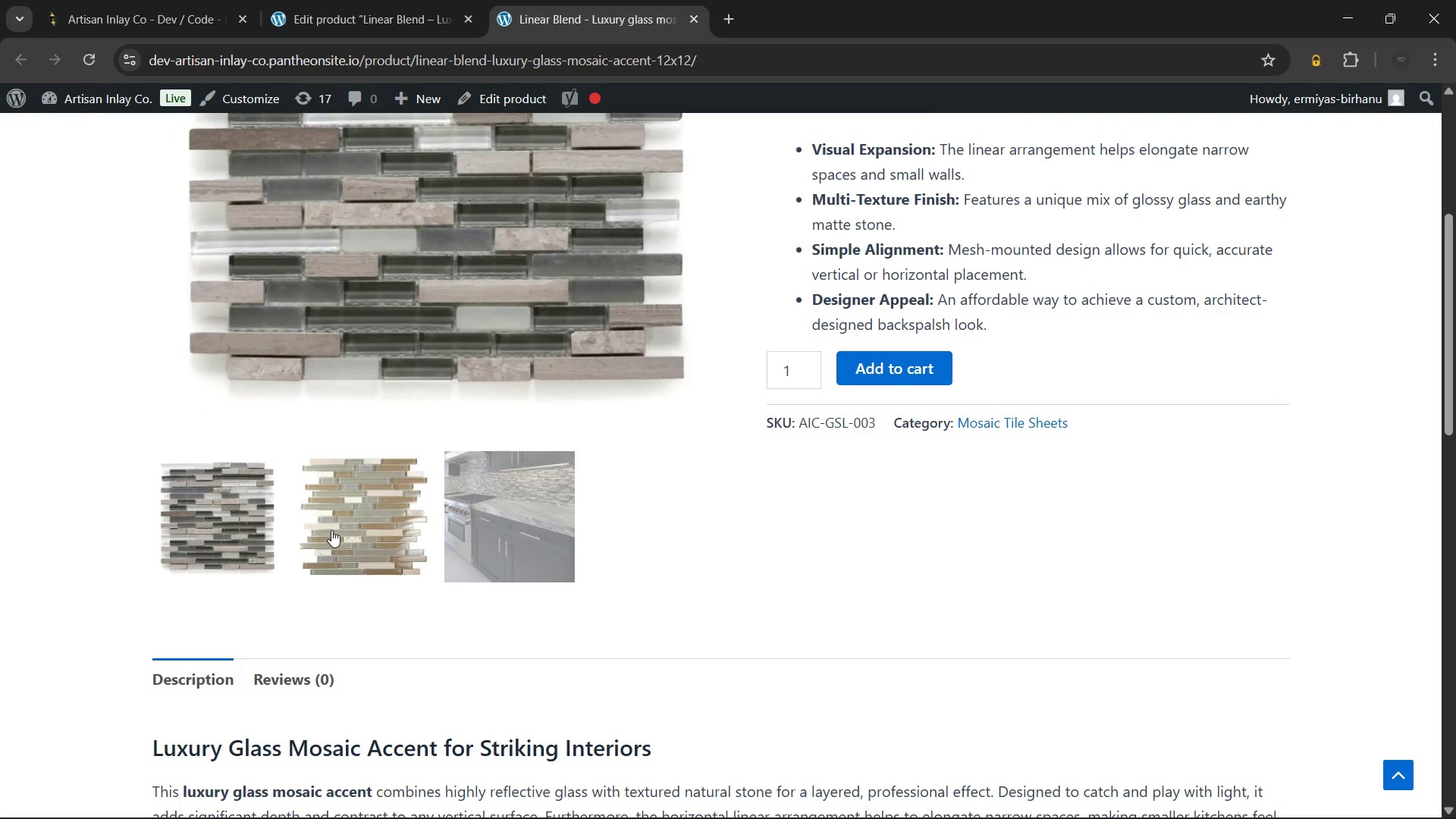 
left_click([336, 529])
 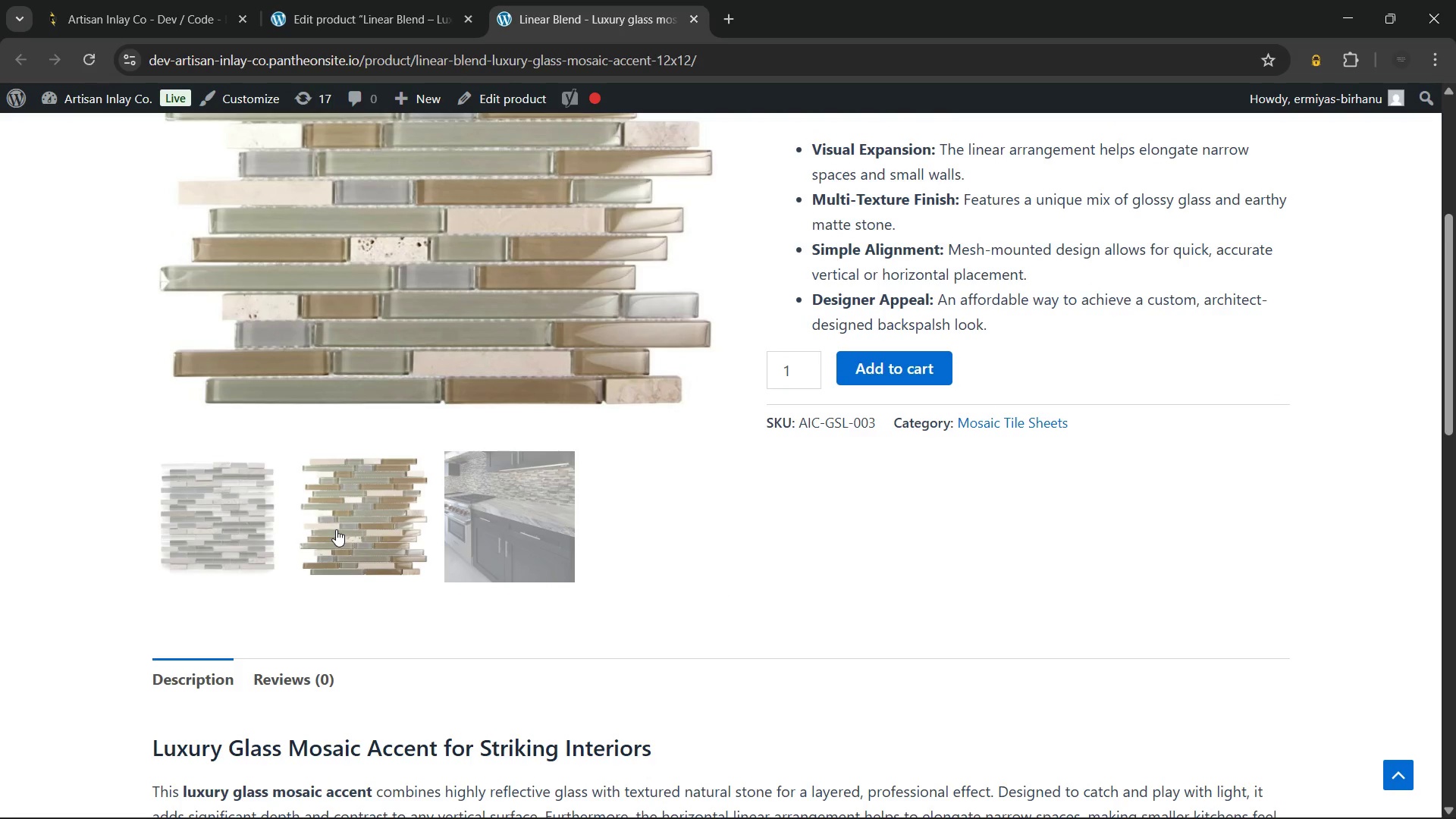 
scroll: coordinate [336, 529], scroll_direction: none, amount: 0.0
 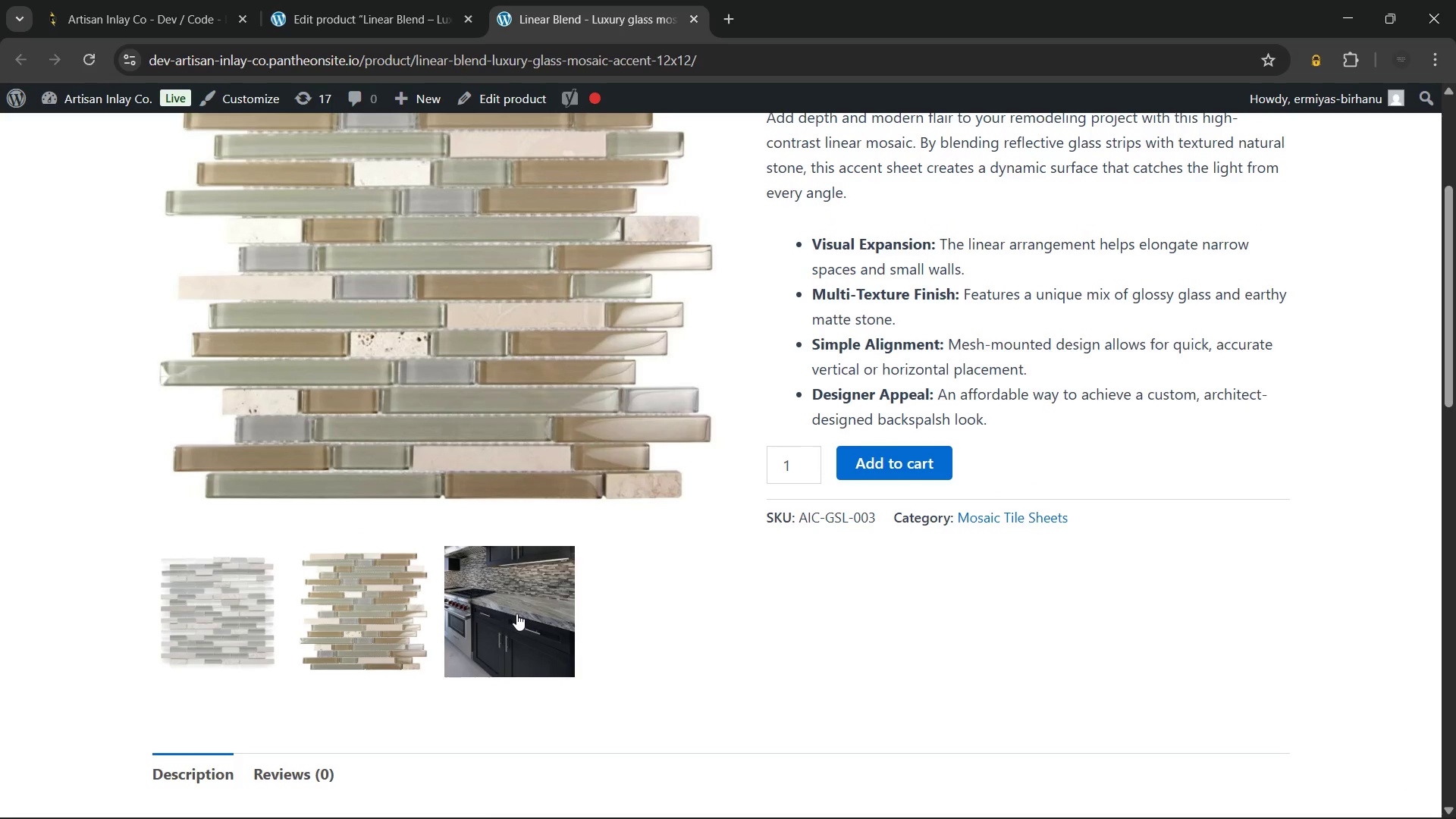 
left_click([517, 613])
 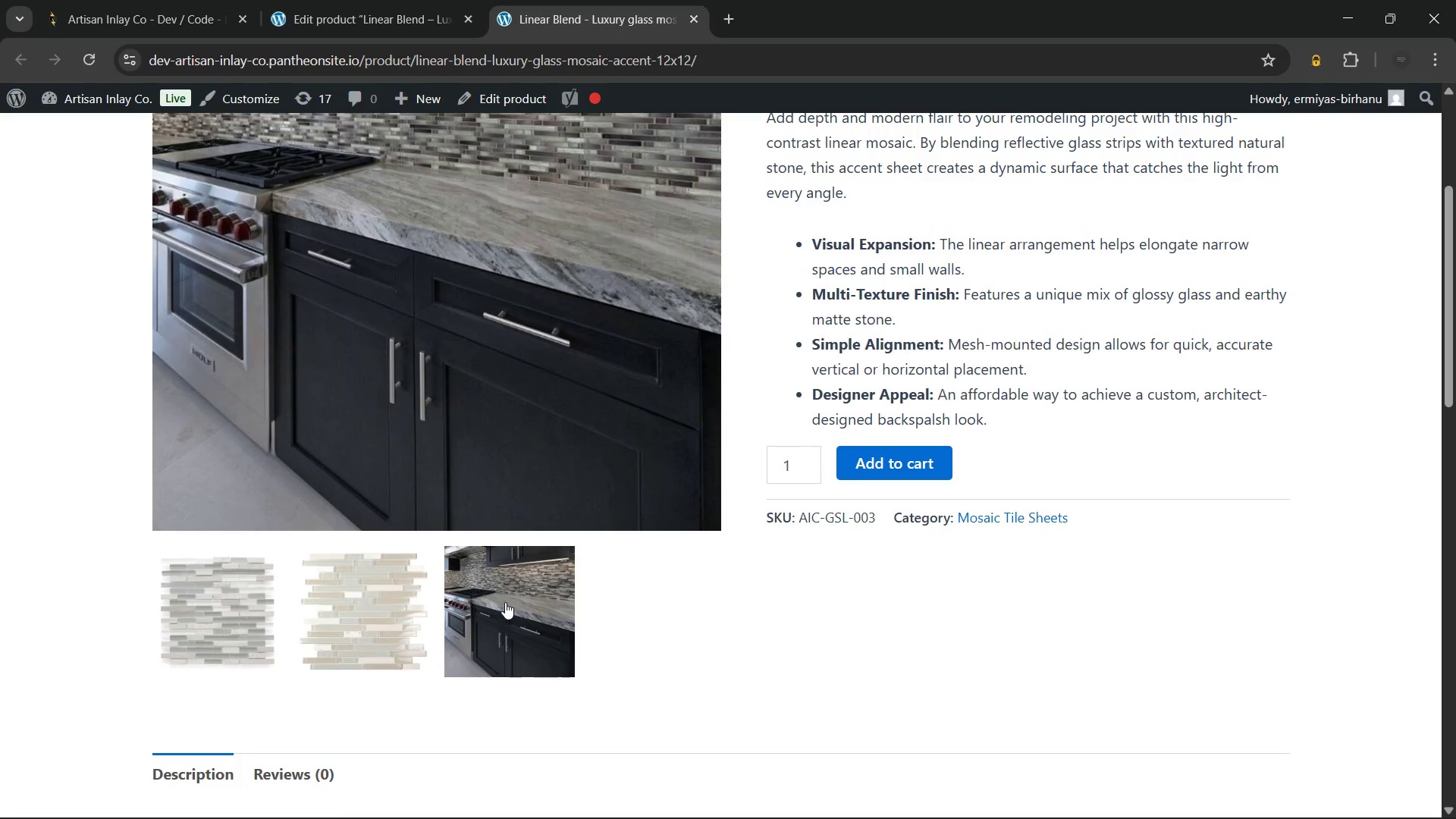 
scroll: coordinate [505, 601], scroll_direction: up, amount: 2.0
 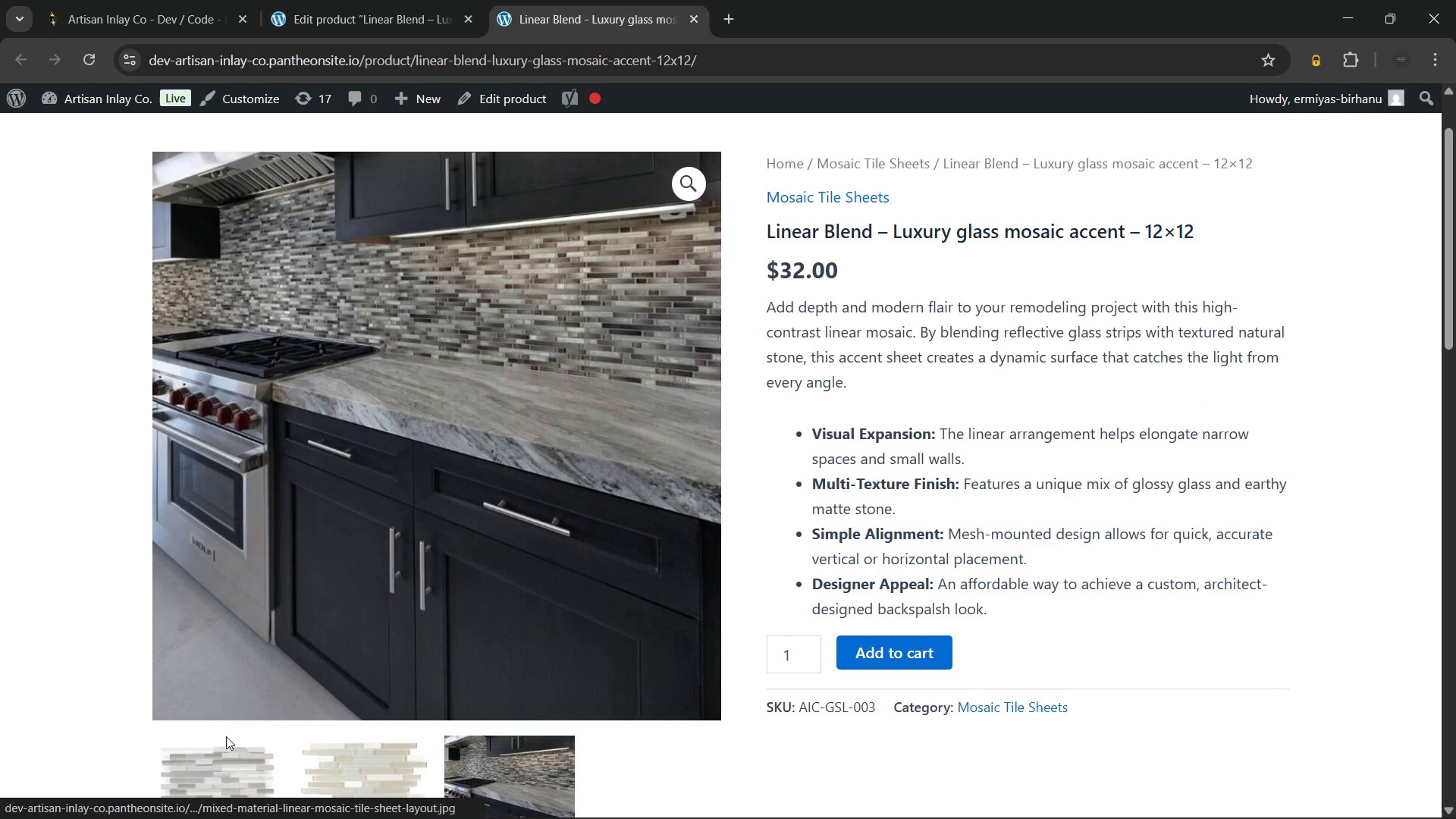 
left_click([210, 759])
 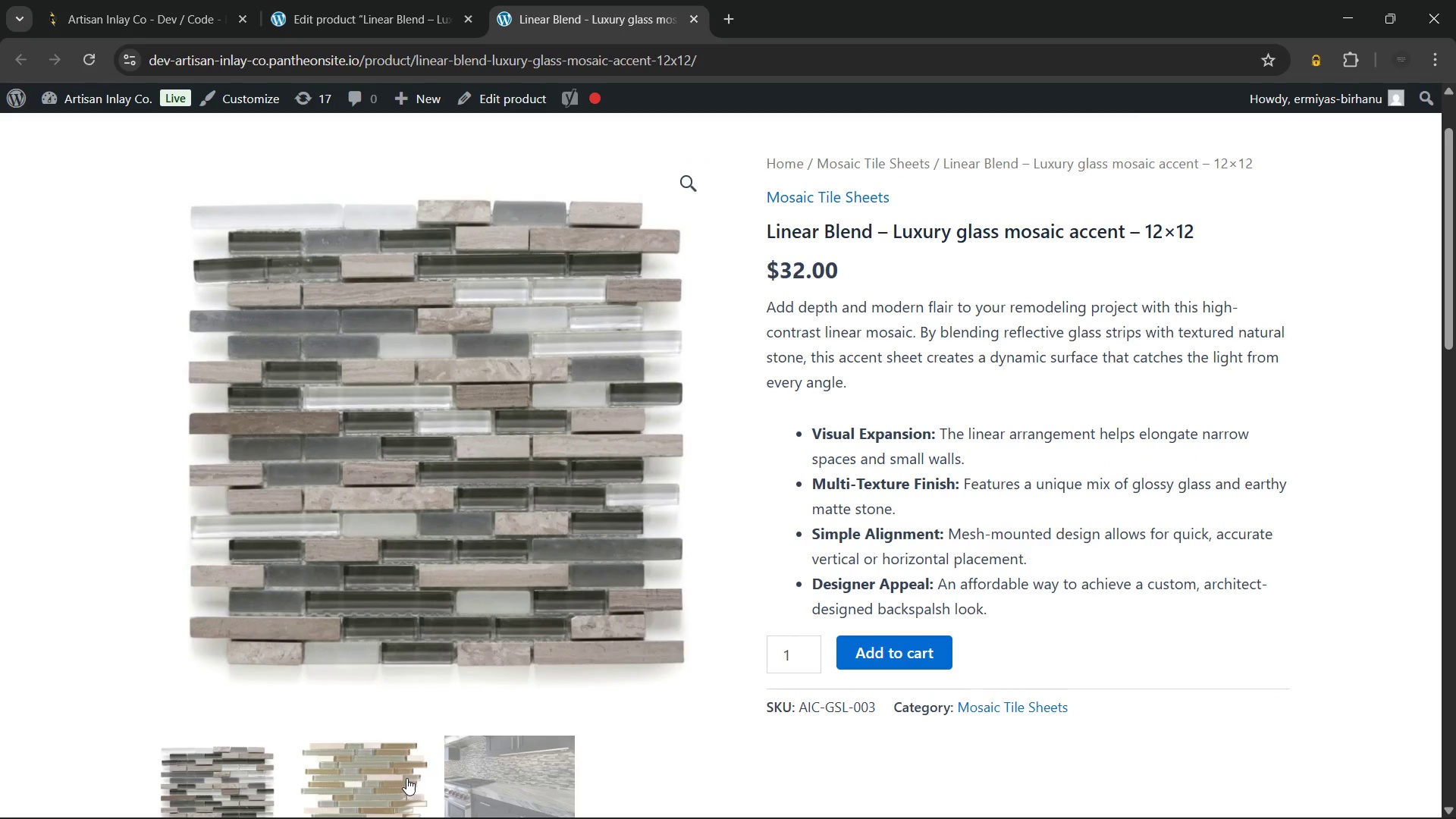 
left_click([362, 776])
 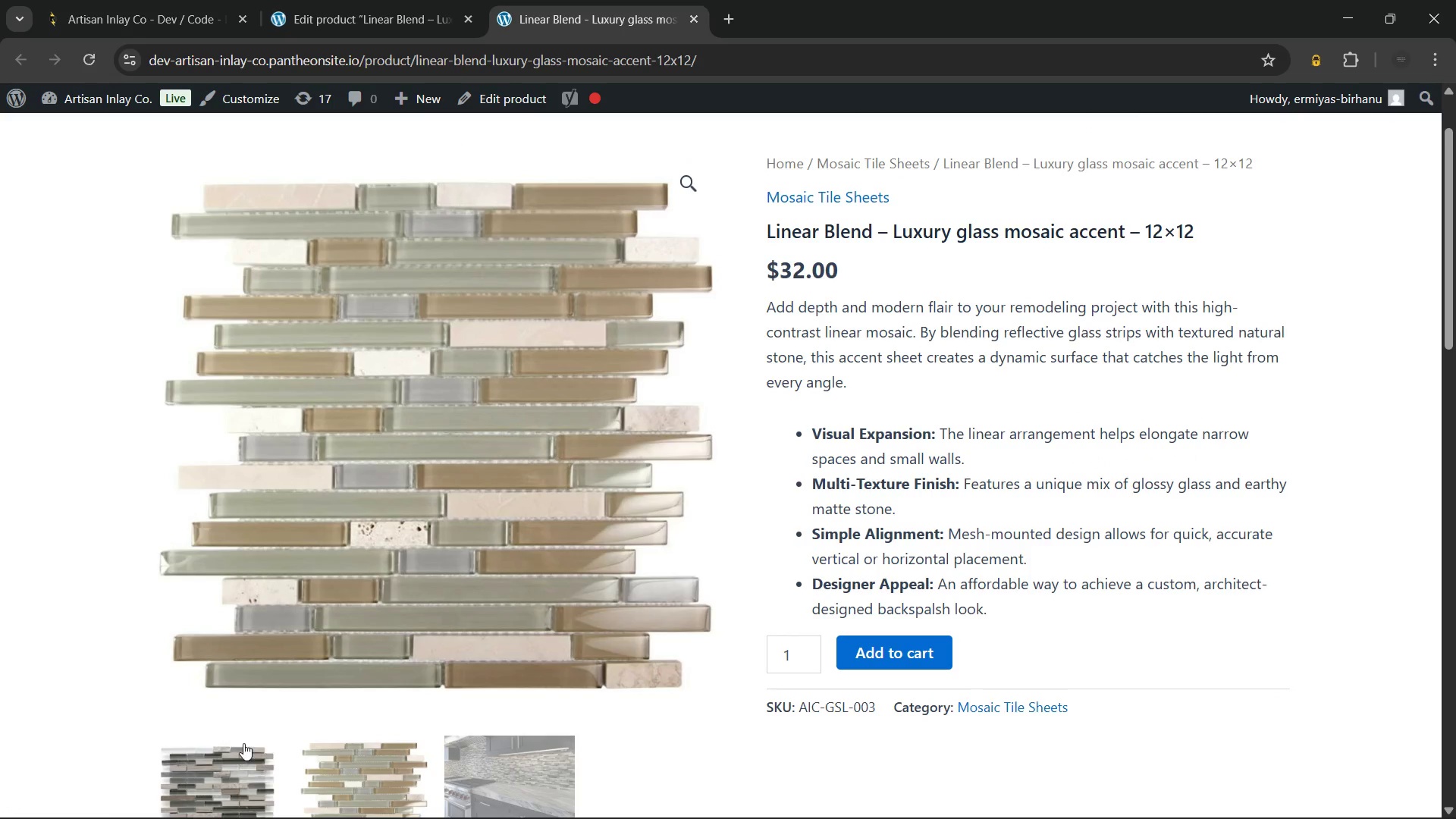 
left_click([212, 774])
 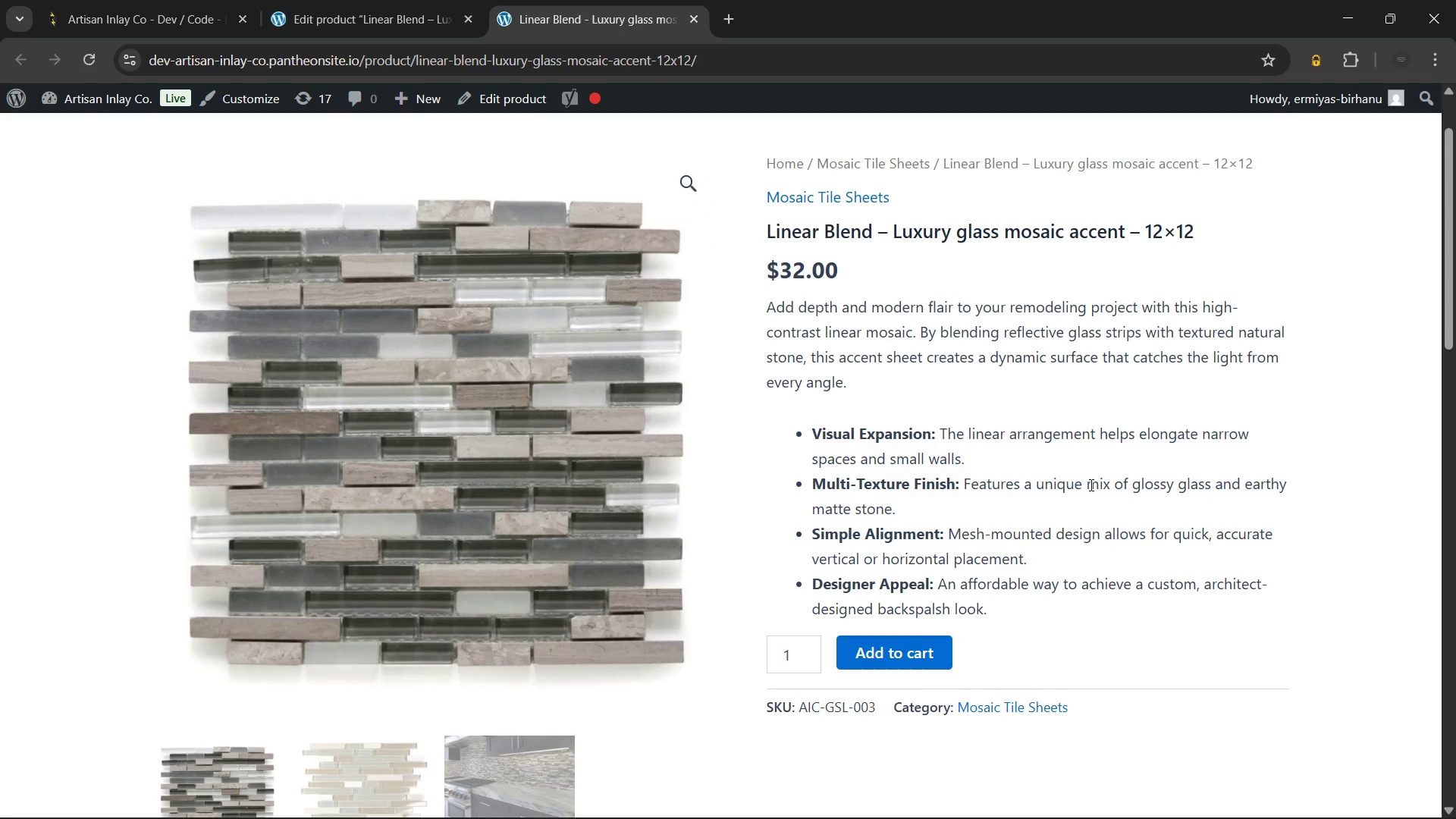 
scroll: coordinate [824, 550], scroll_direction: down, amount: 8.0
 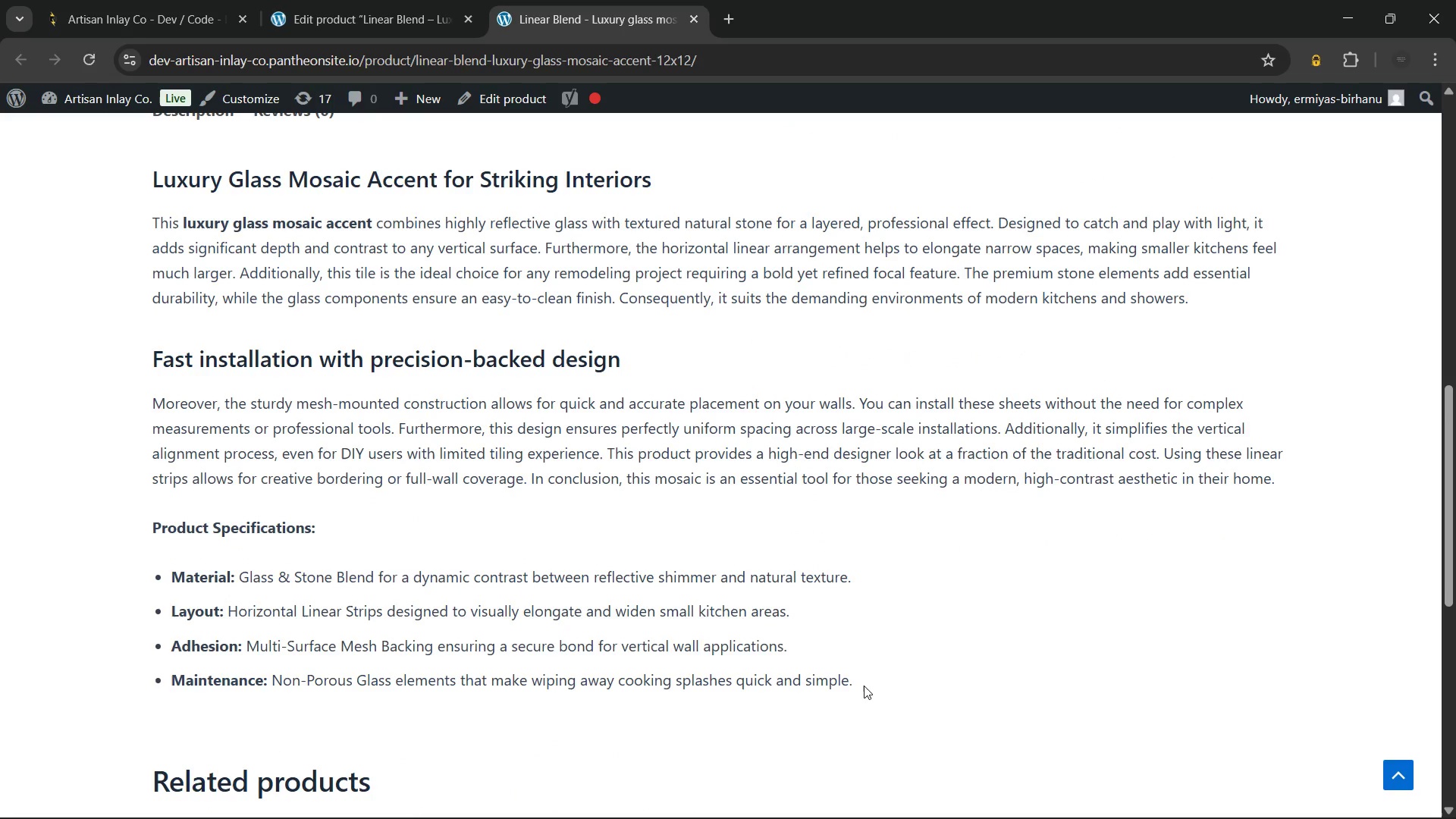 
left_click_drag(start_coordinate=[864, 686], to_coordinate=[228, 580])
 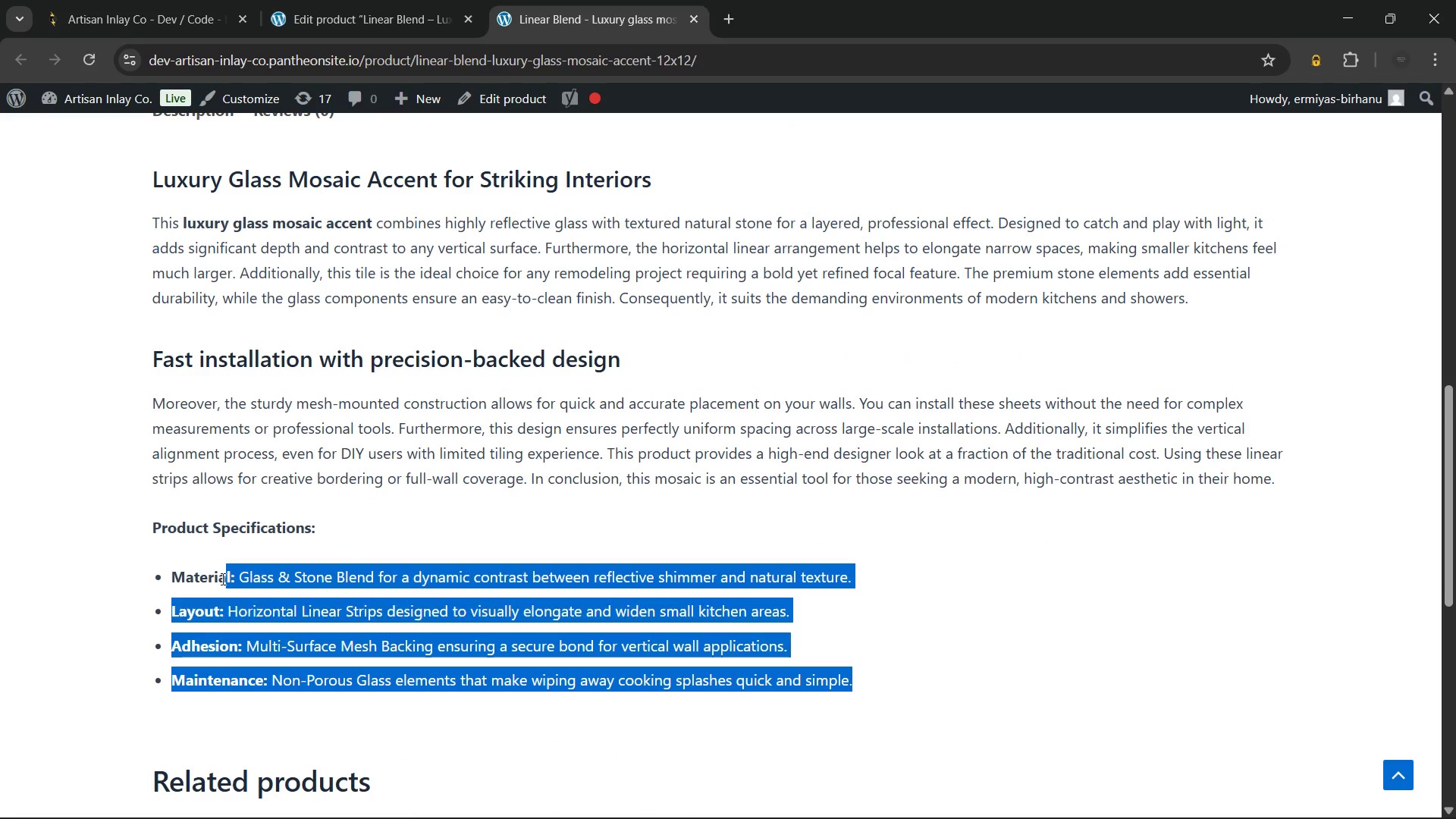 
left_click([221, 579])
 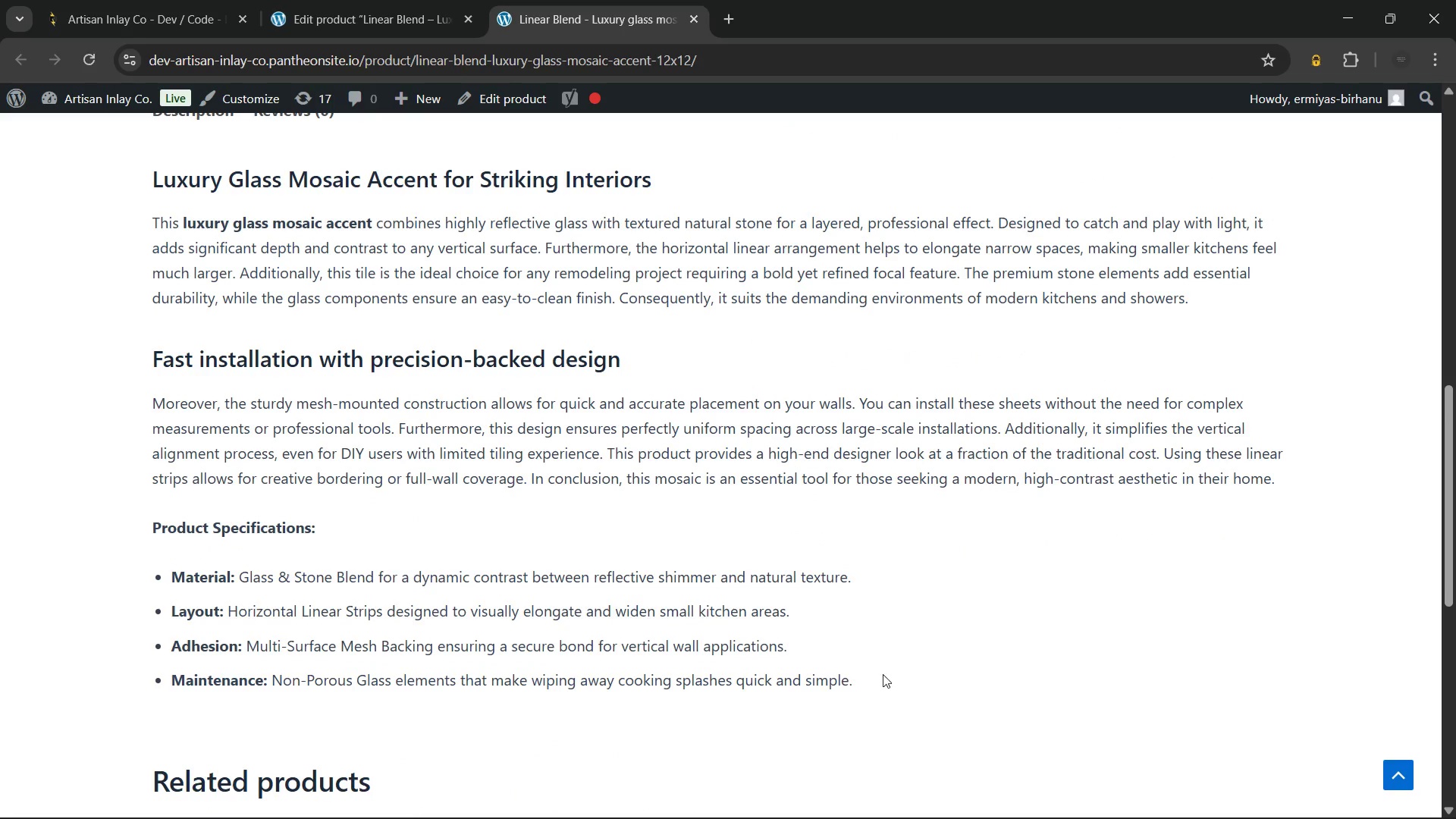 
left_click_drag(start_coordinate=[883, 674], to_coordinate=[128, 532])
 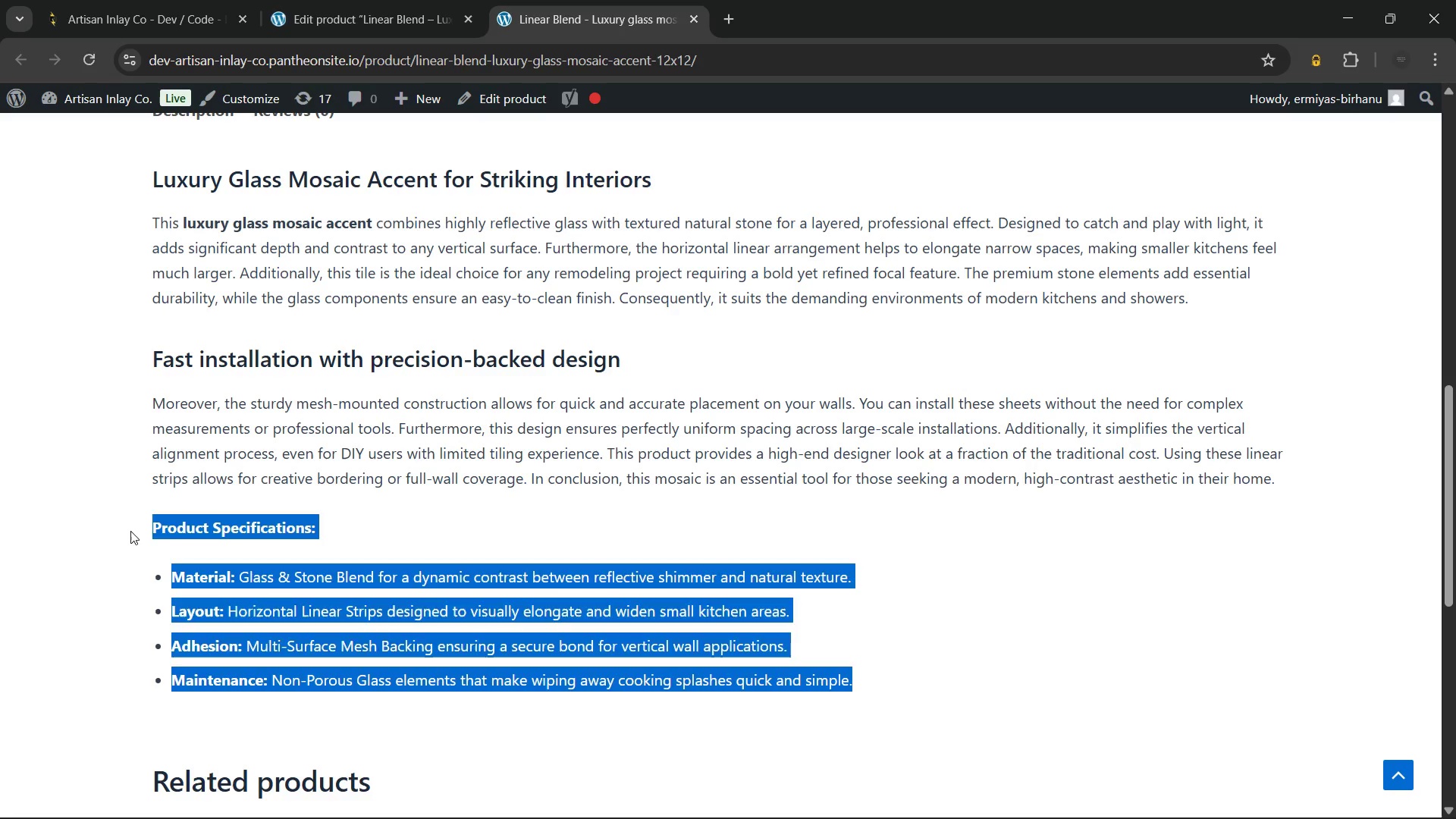 
left_click([130, 531])
 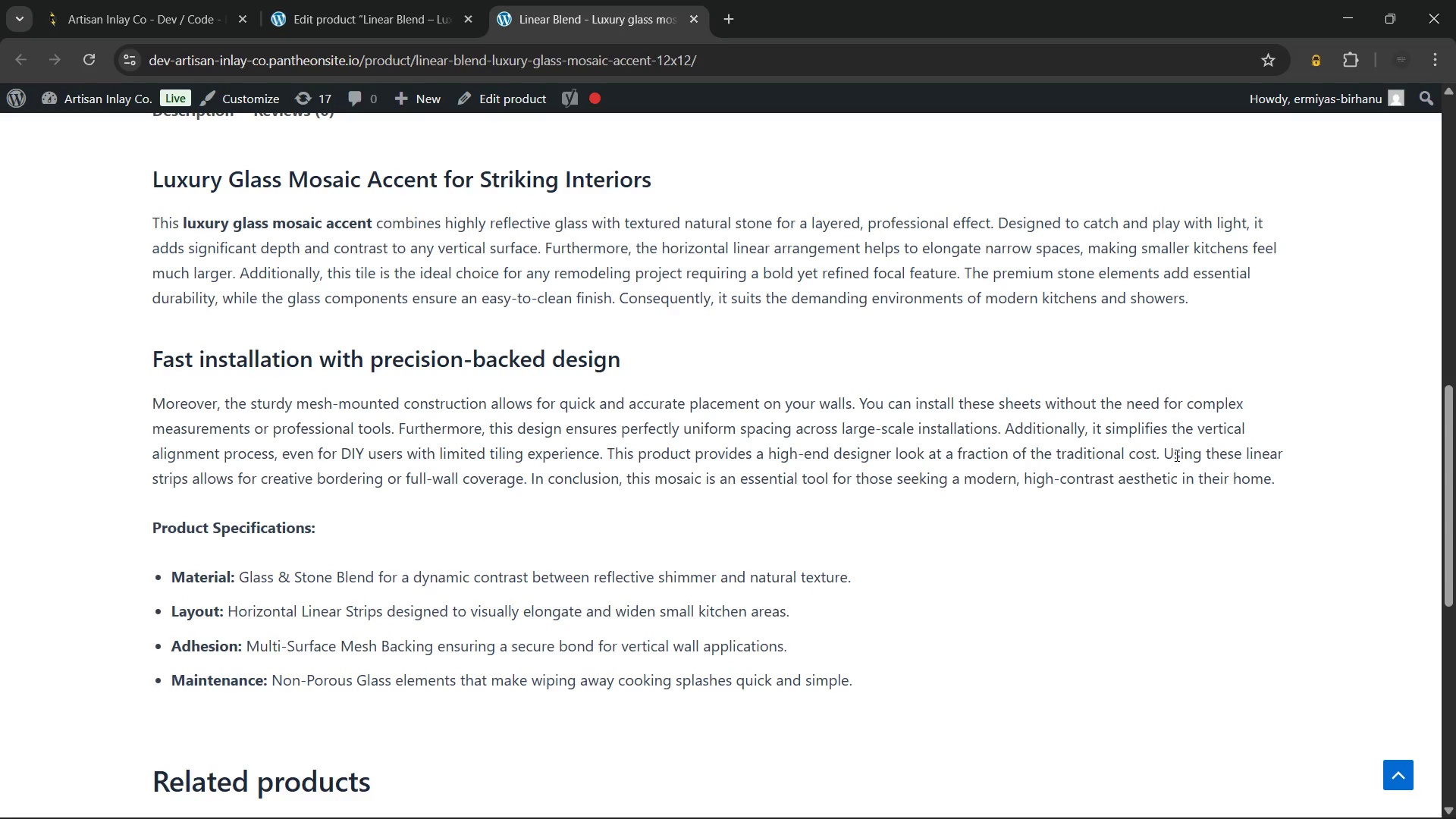 
left_click_drag(start_coordinate=[1280, 479], to_coordinate=[146, 177])
 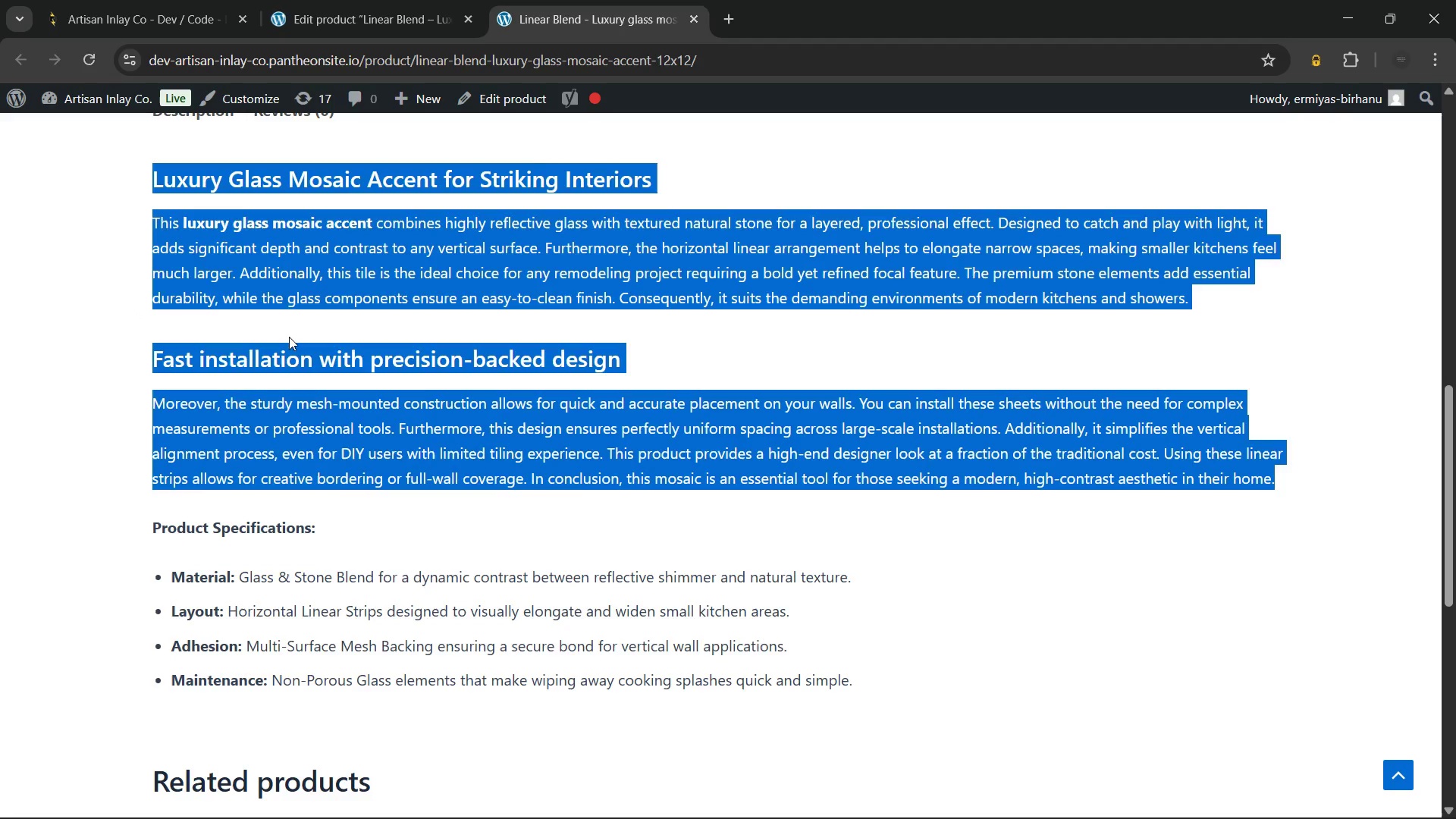 
left_click([289, 337])
 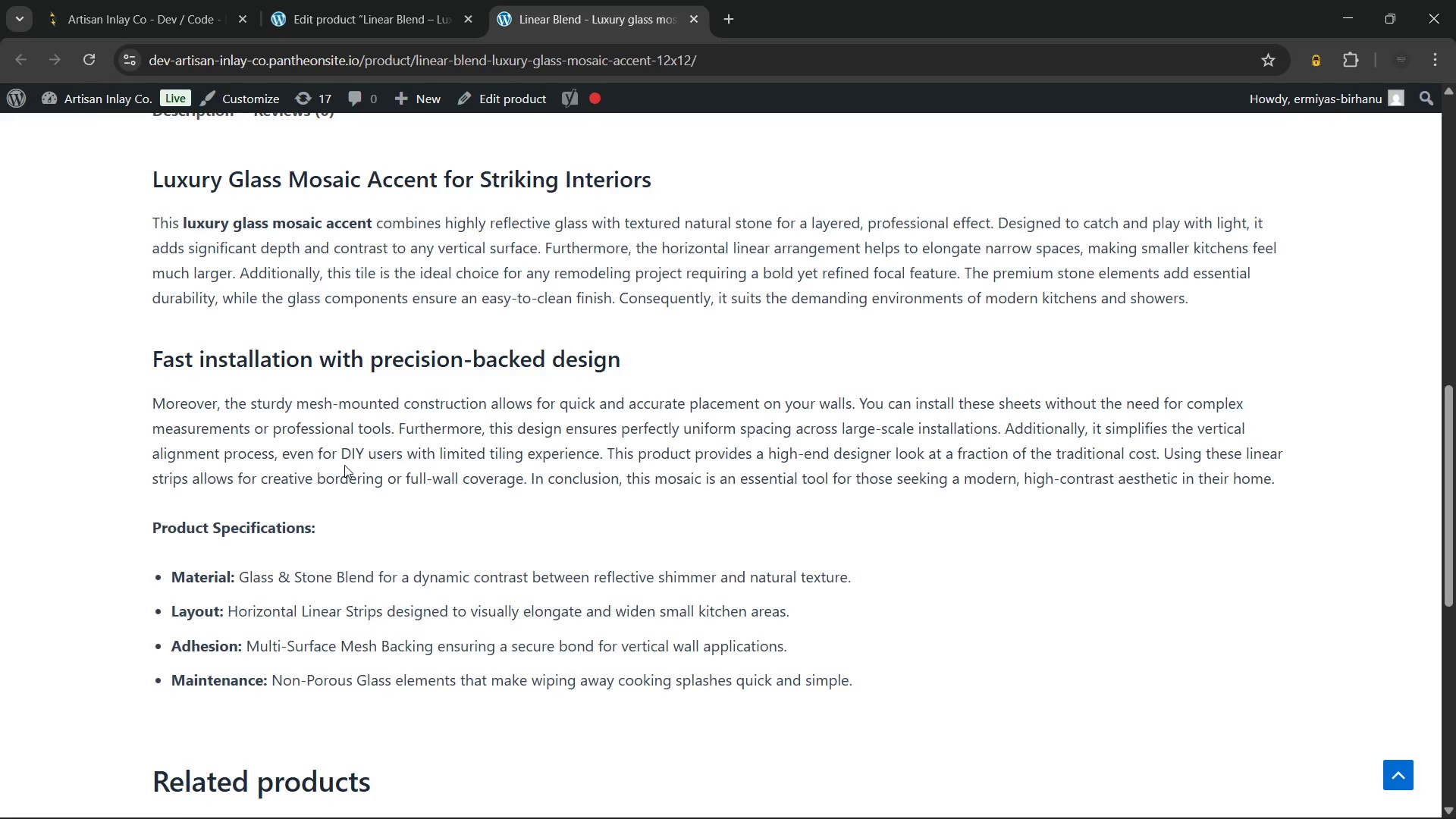 
scroll: coordinate [488, 438], scroll_direction: up, amount: 12.0
 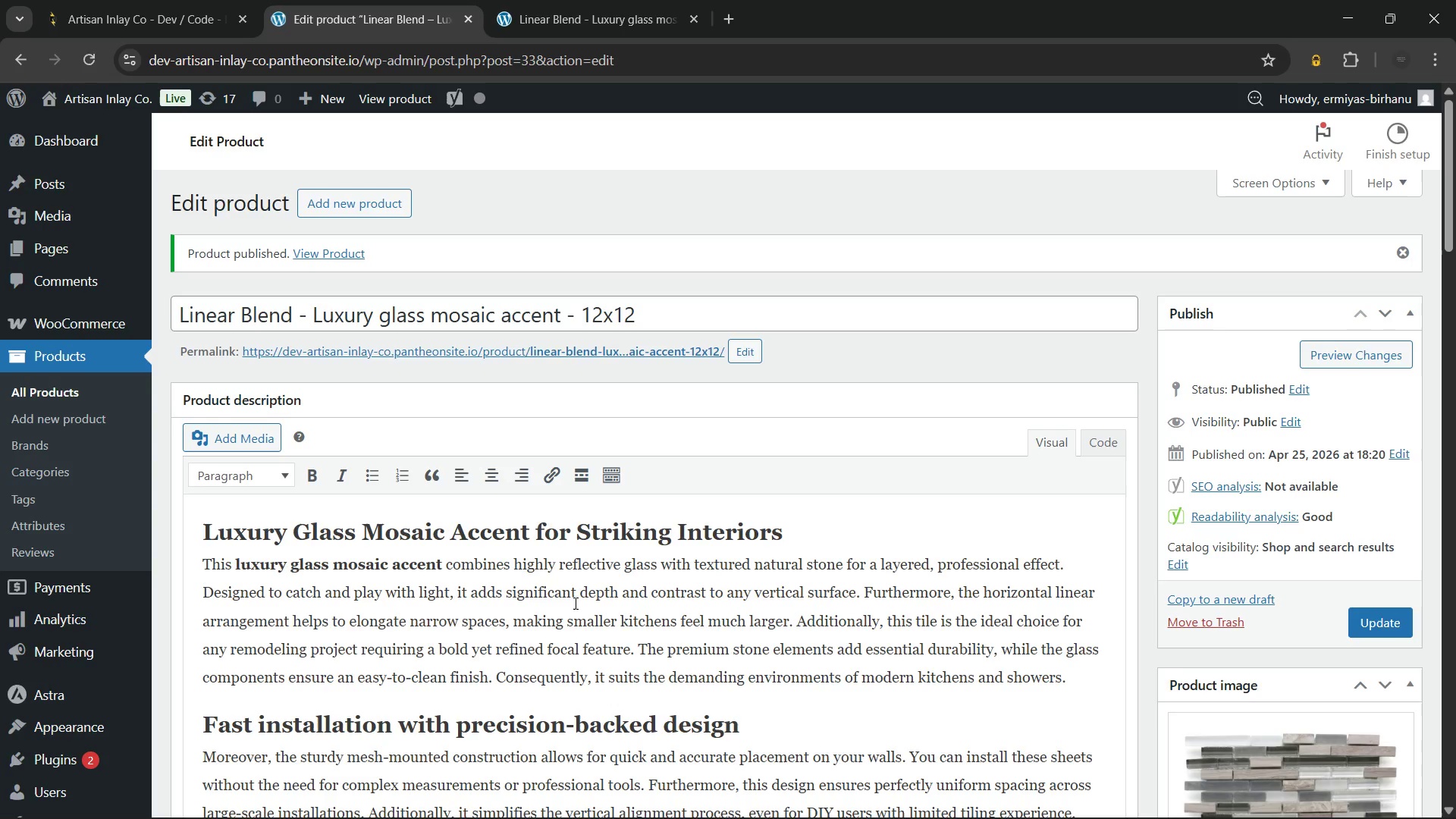 
scroll: coordinate [575, 604], scroll_direction: down, amount: 4.0
 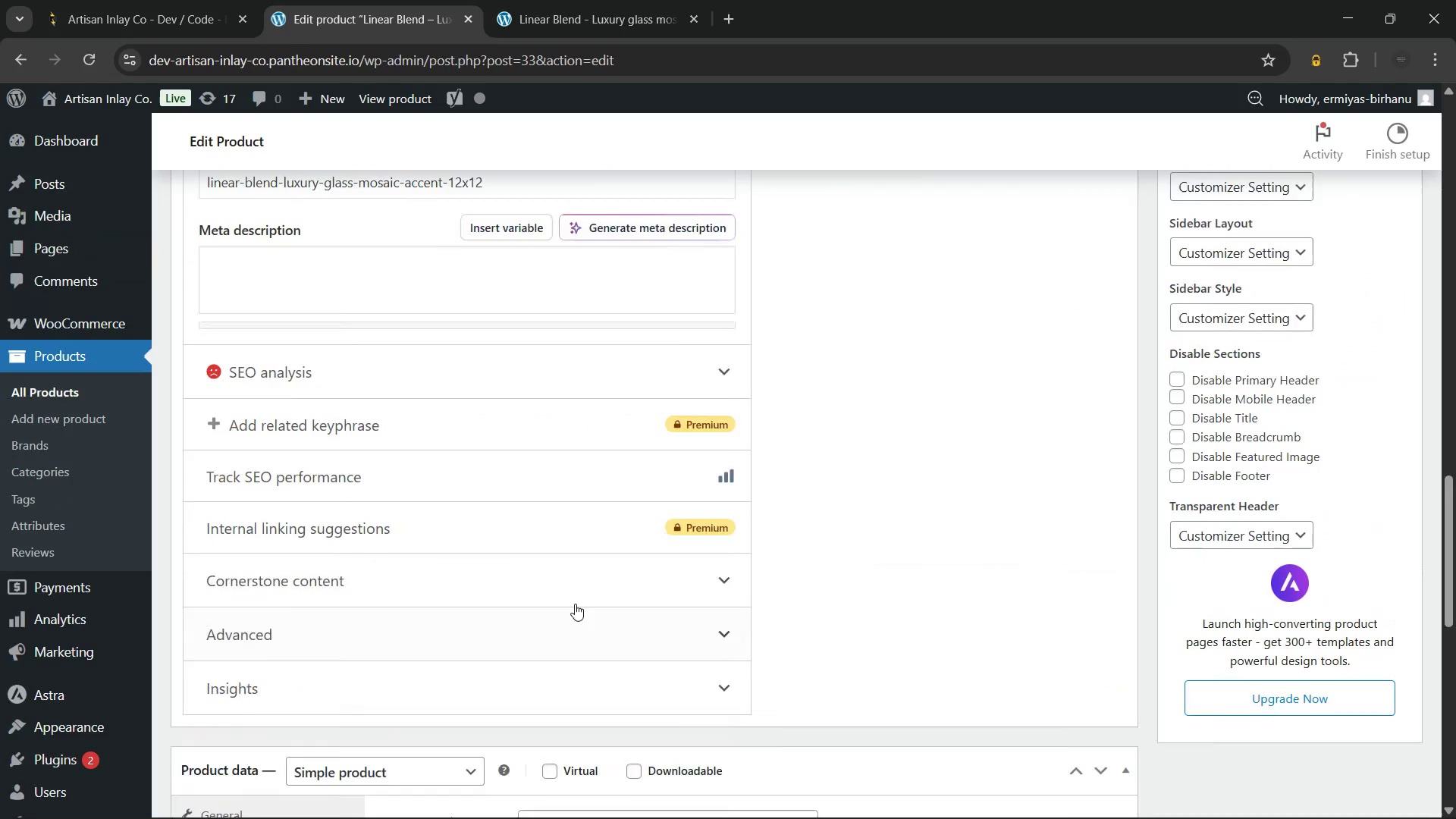 
scroll: coordinate [575, 604], scroll_direction: up, amount: 4.0
 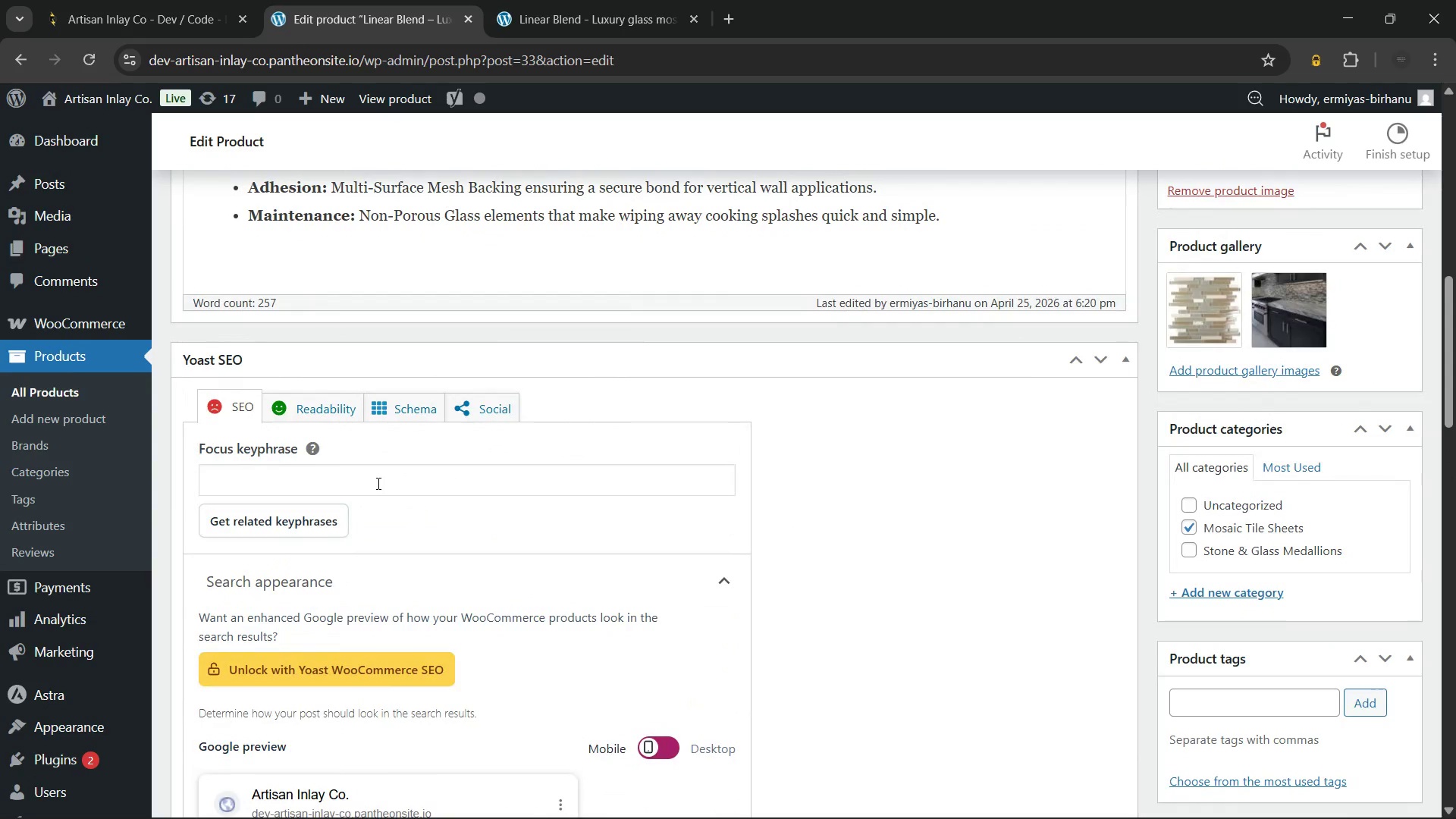 
left_click([375, 479])
 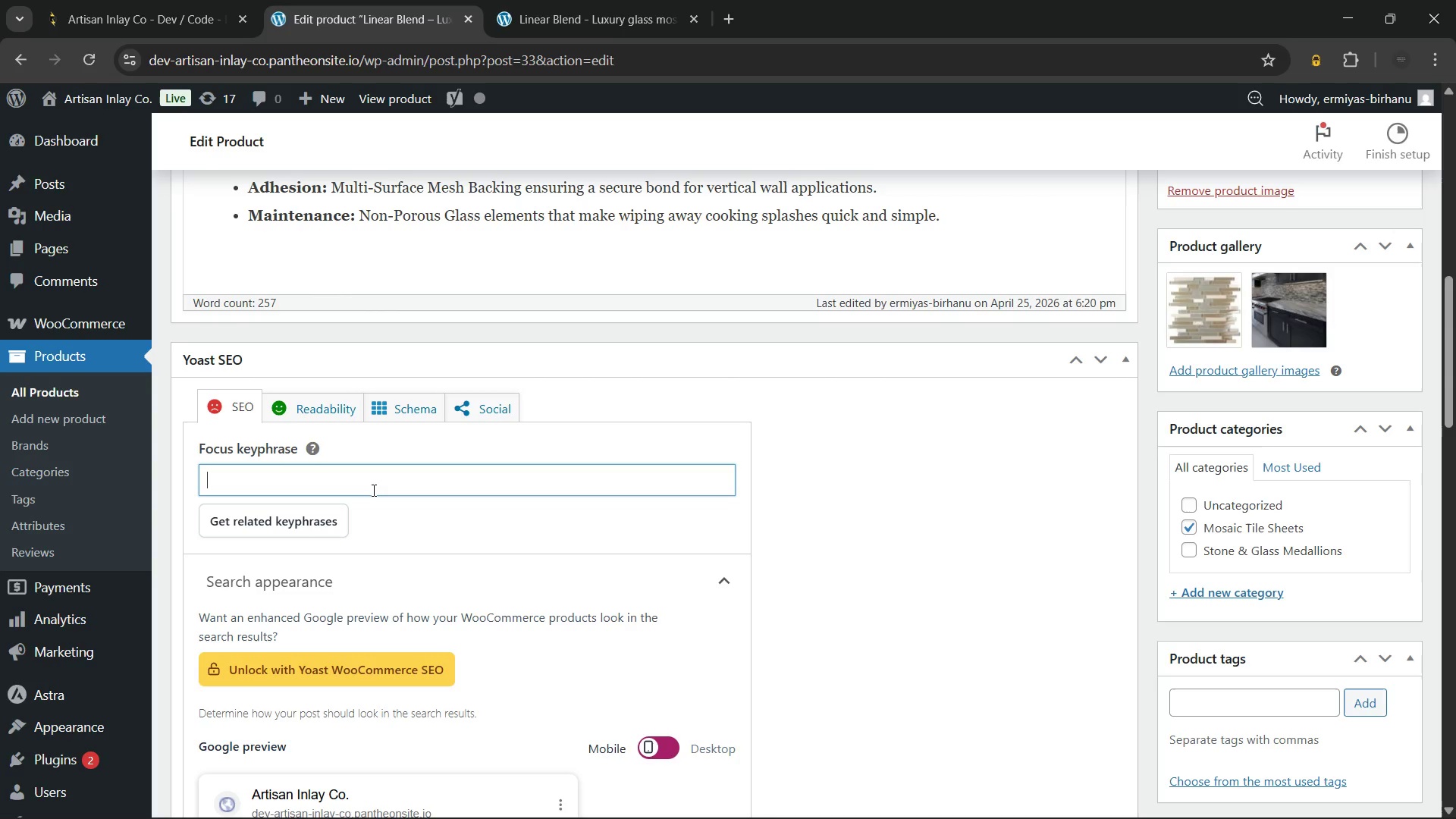 
wait(26.28)
 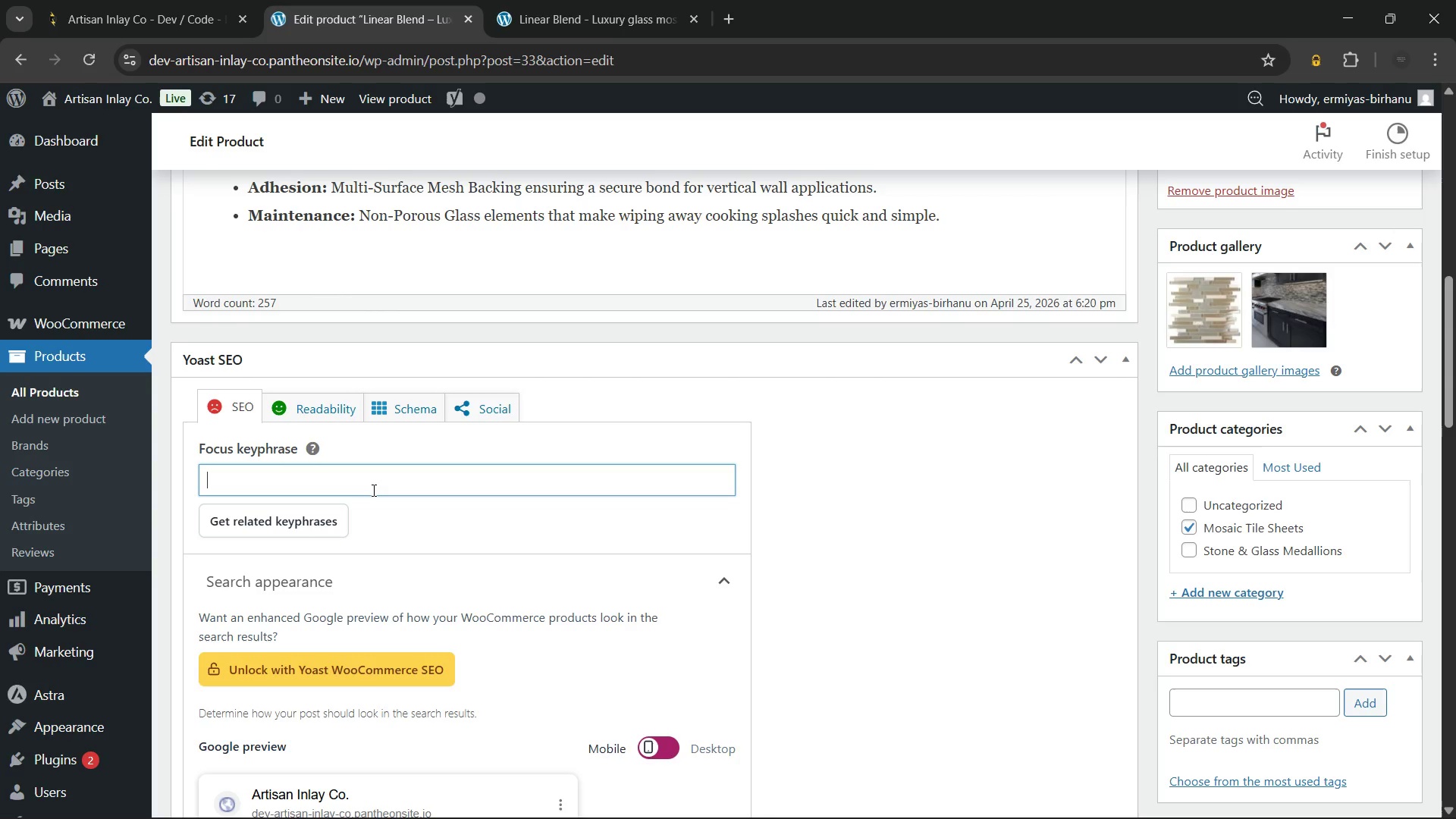 
type(Lu)
key(Backspace)
key(Backspace)
type(Luxury glass mosaic accent)
 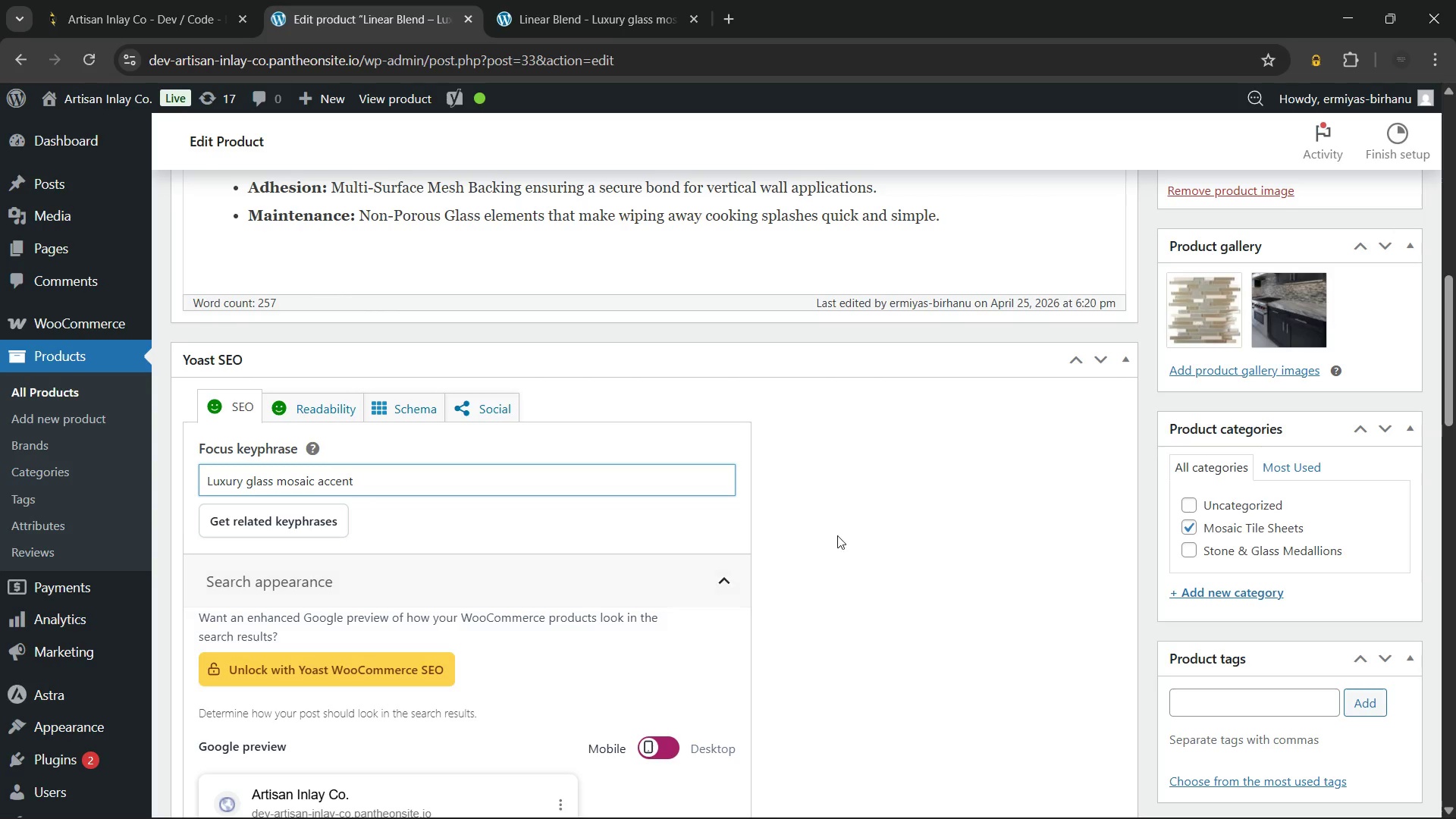 
left_click([889, 480])
 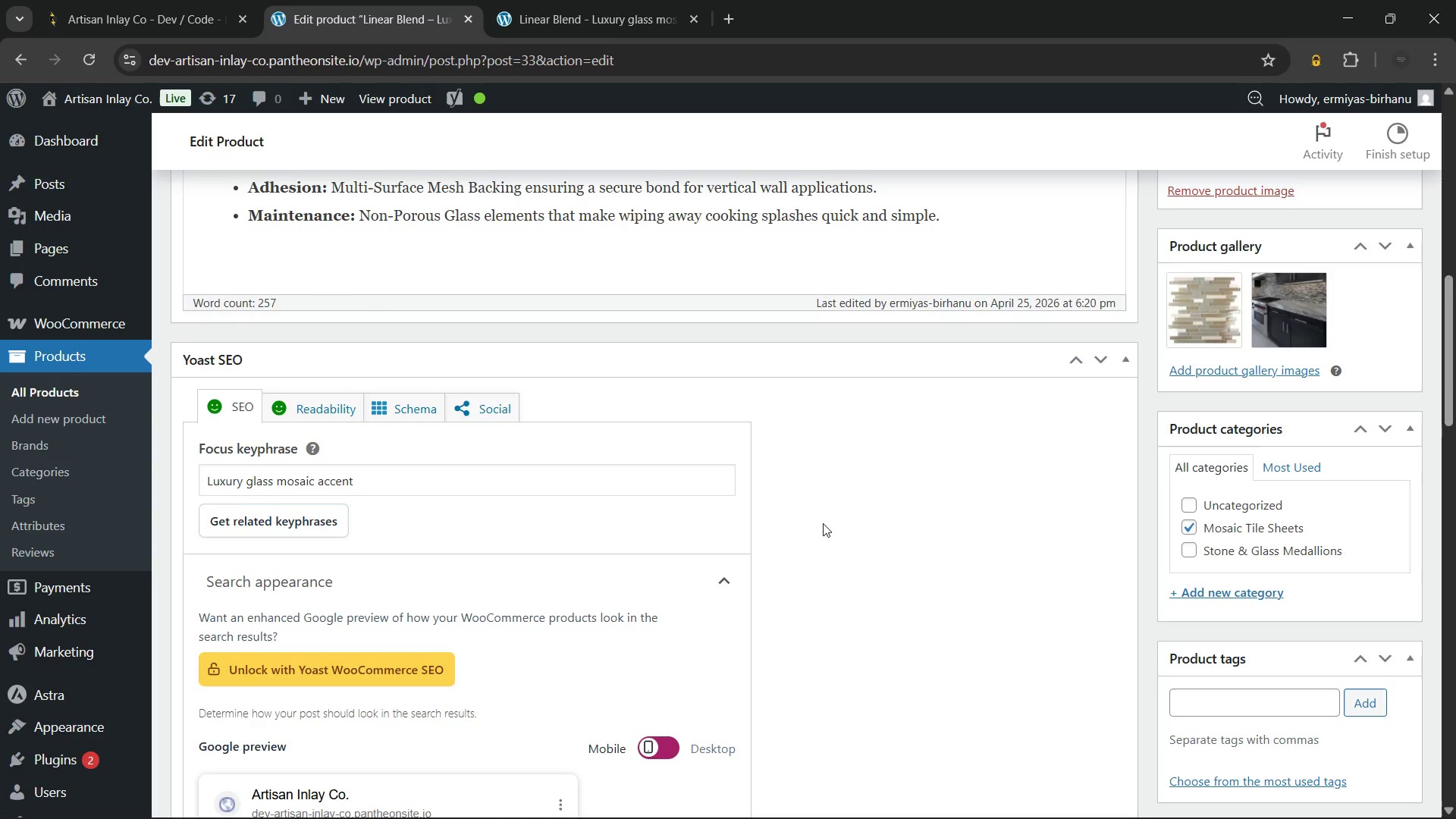 
scroll: coordinate [823, 523], scroll_direction: down, amount: 5.0
 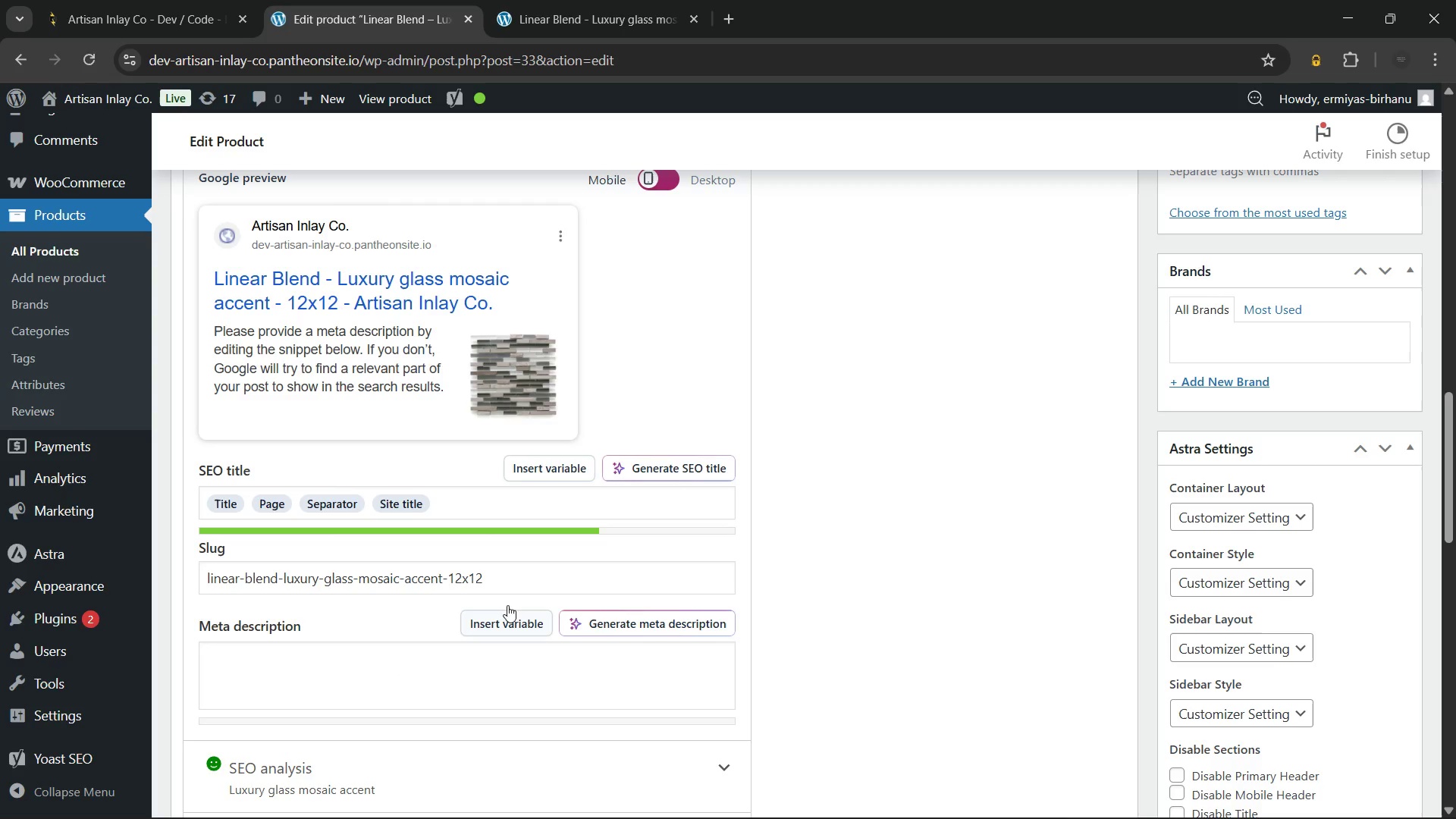 
left_click([532, 575])
 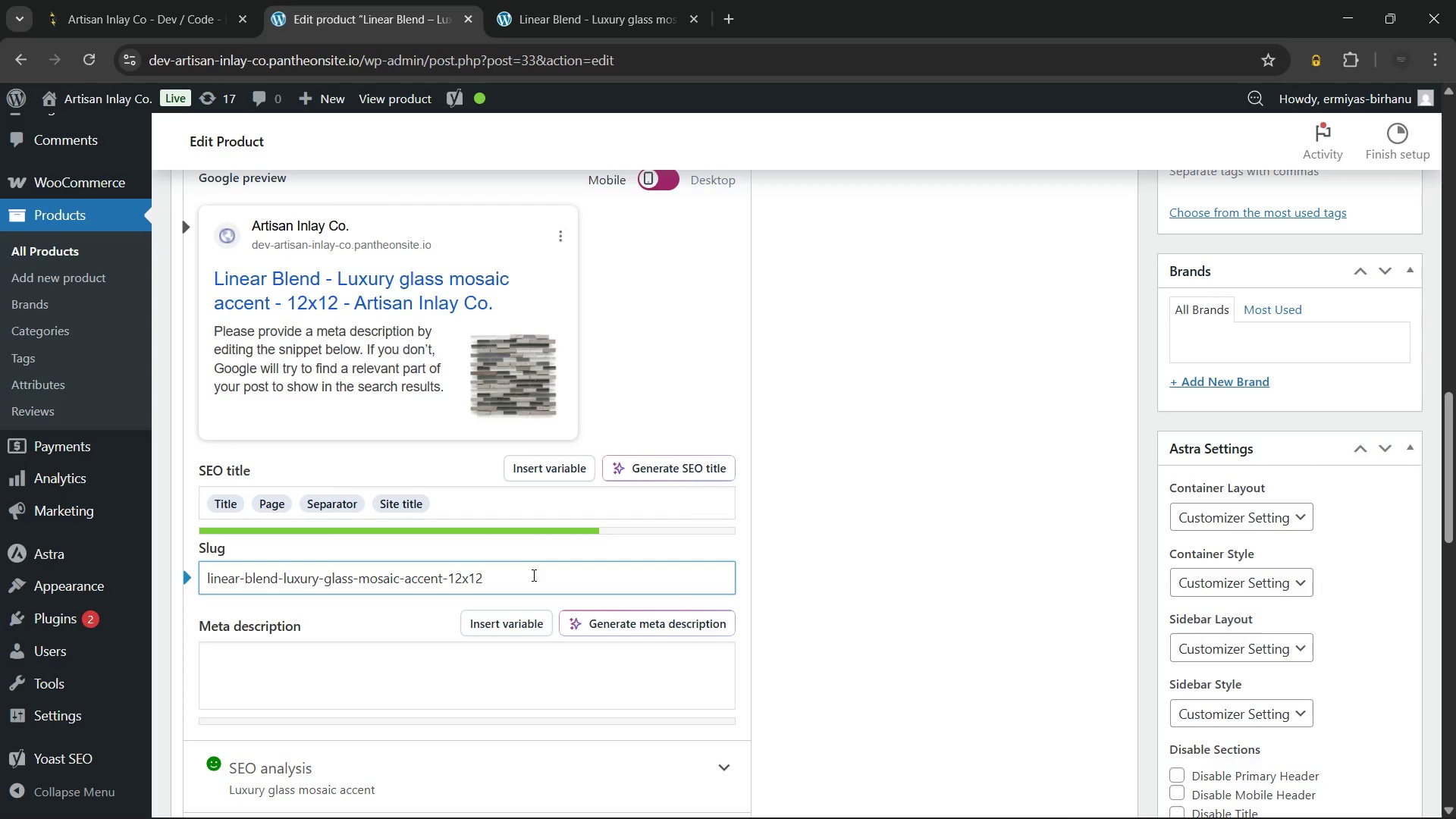 
key(Backspace)
 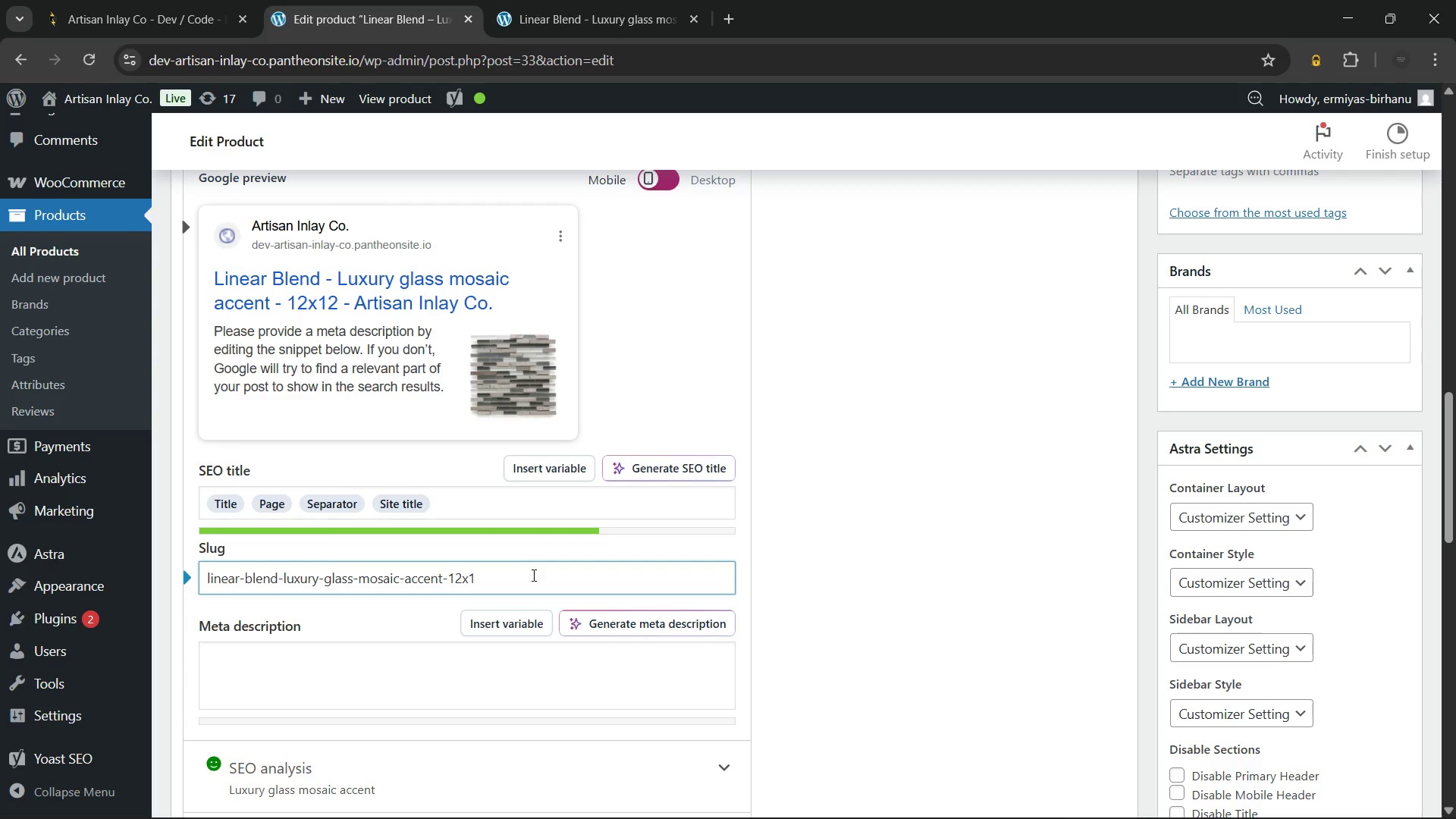 
key(Backspace)
 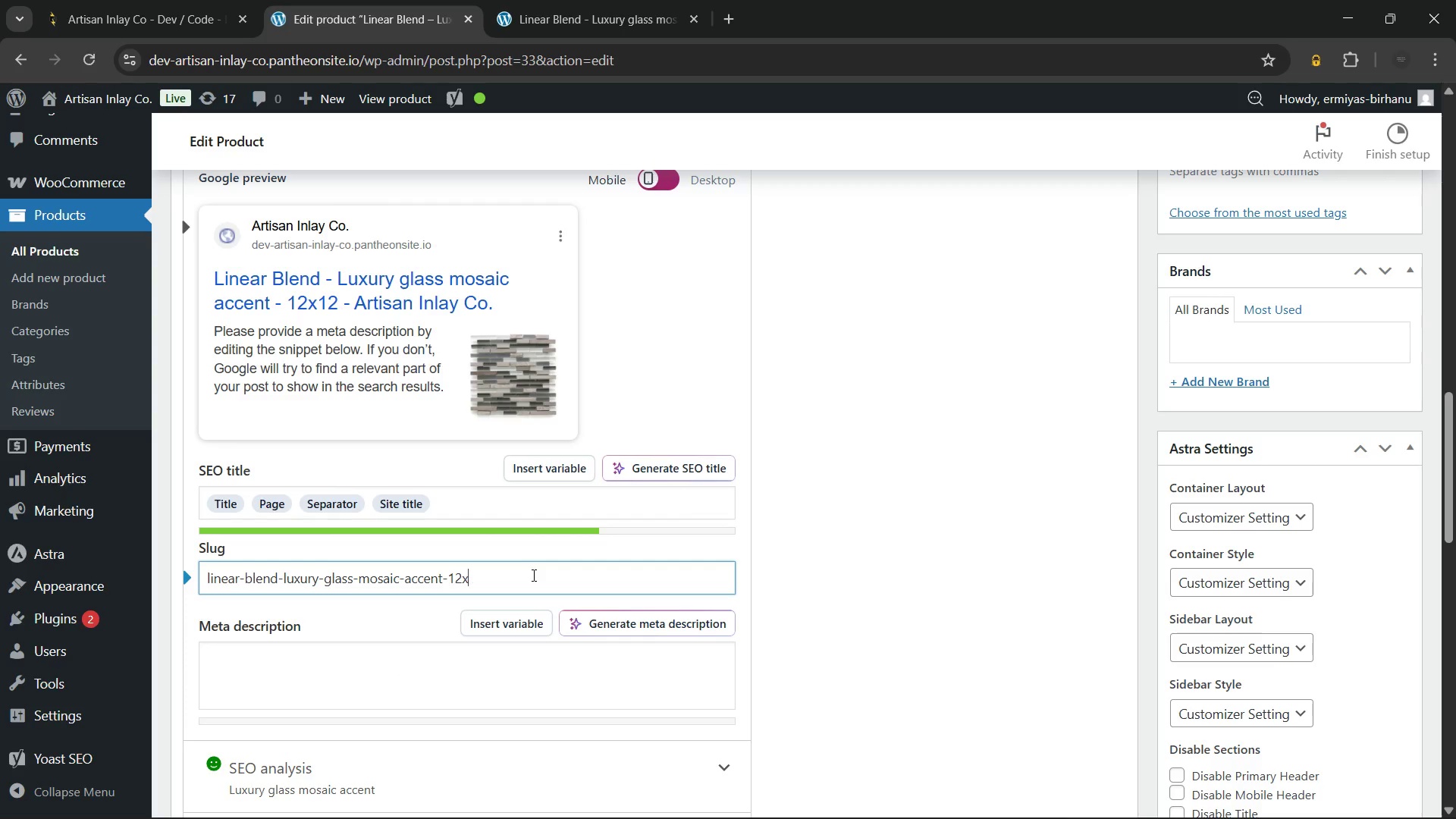 
key(Backspace)
 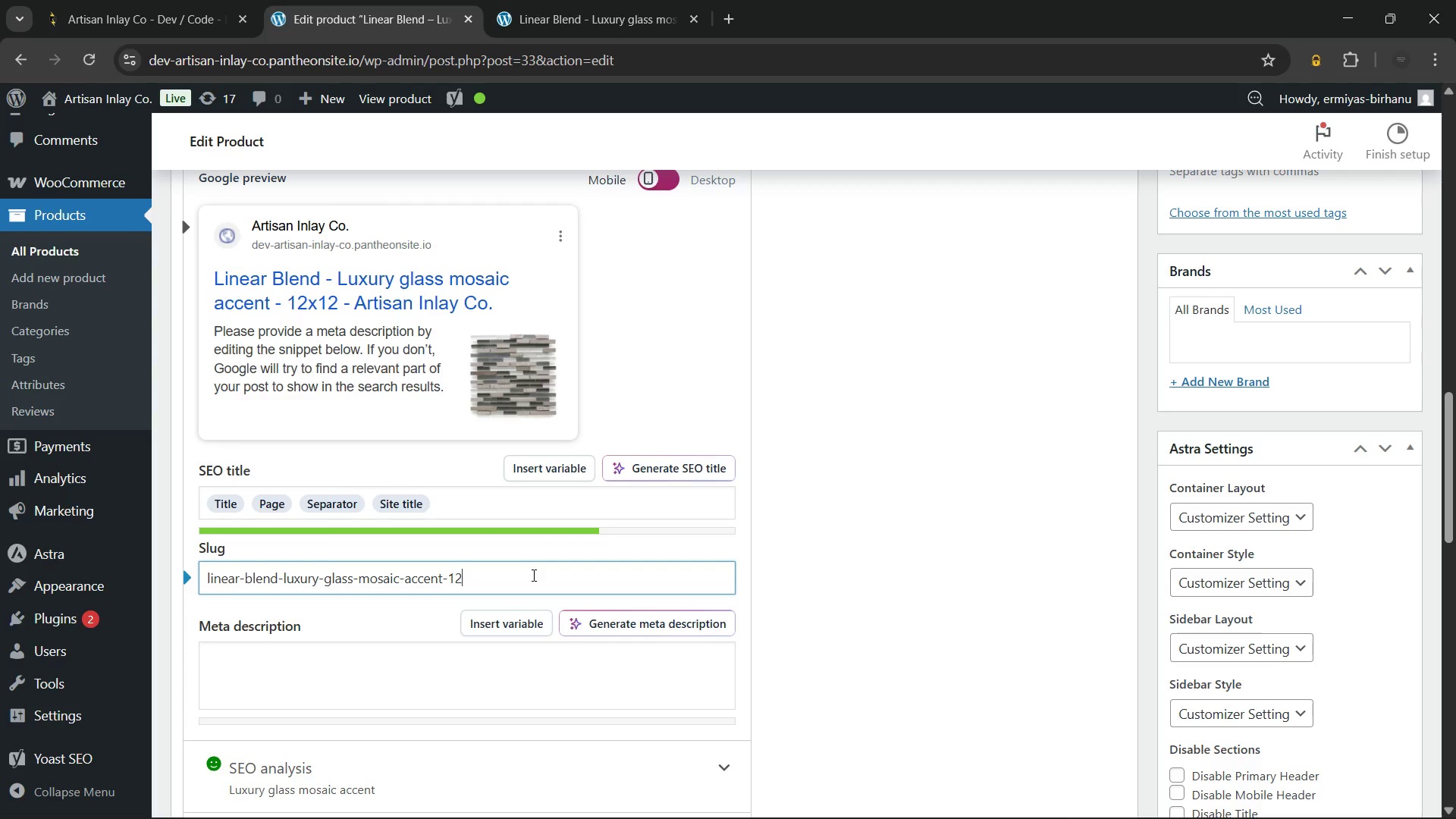 
key(Backspace)
 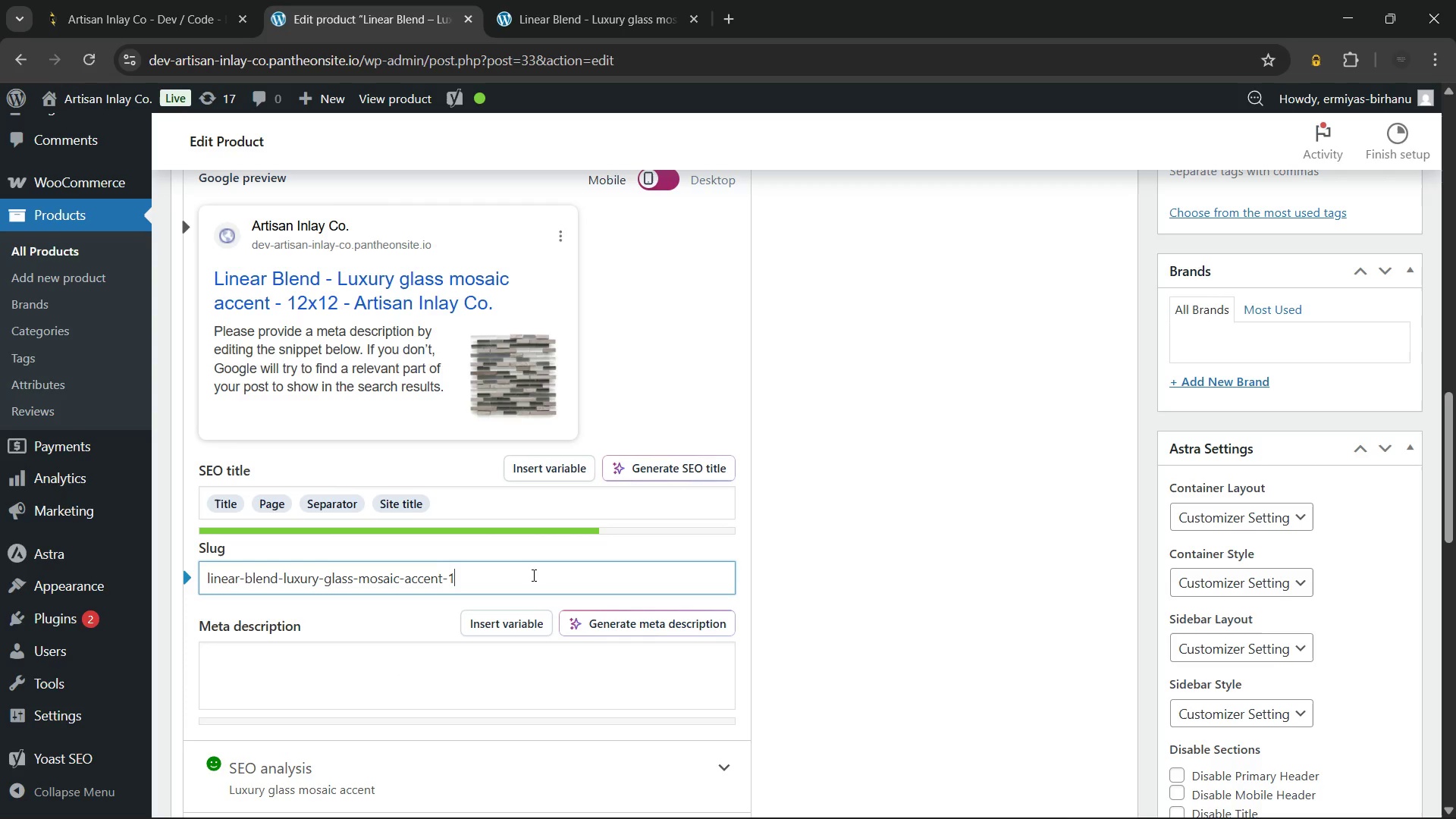 
key(Backspace)
 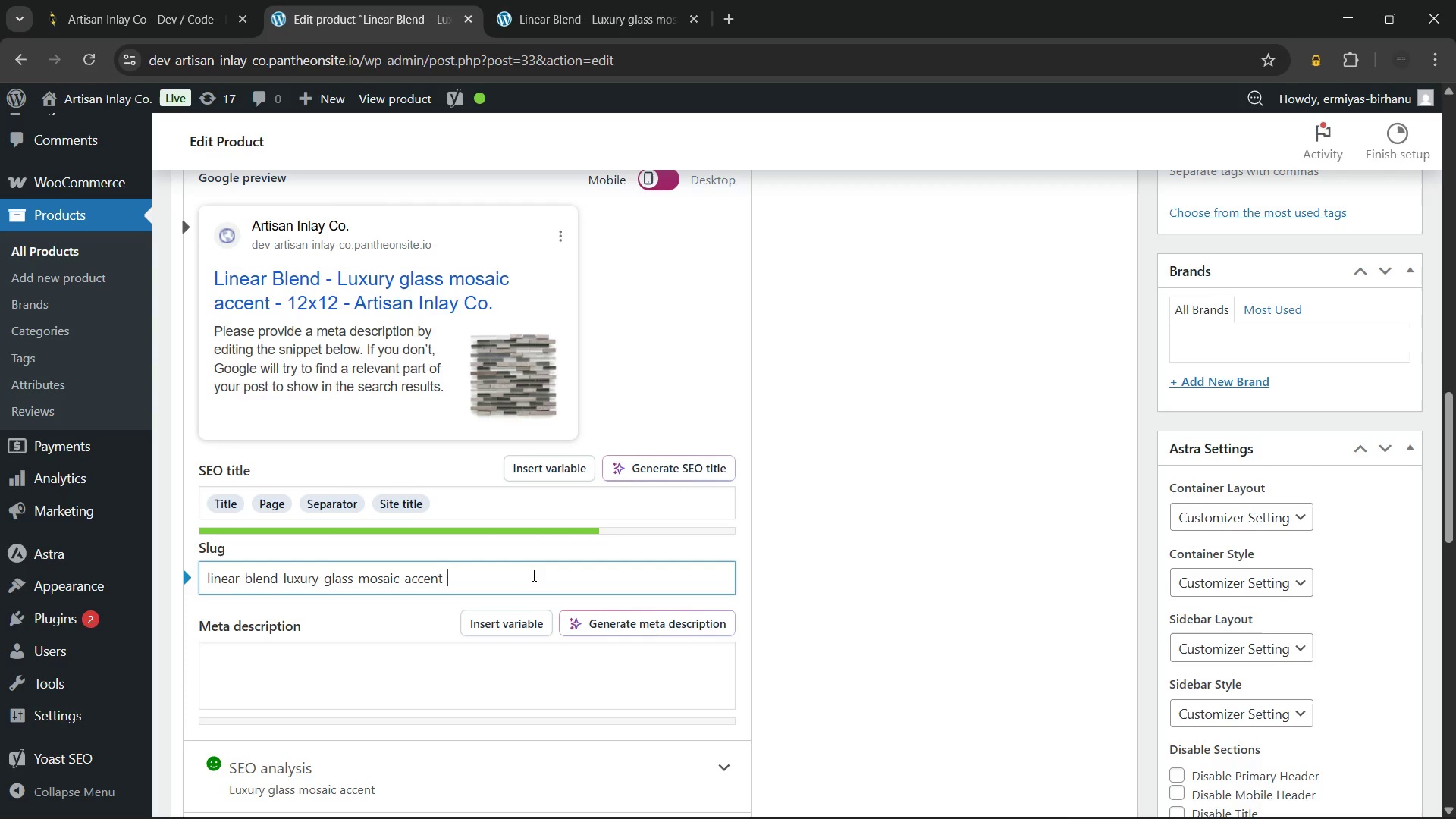 
key(Backspace)
 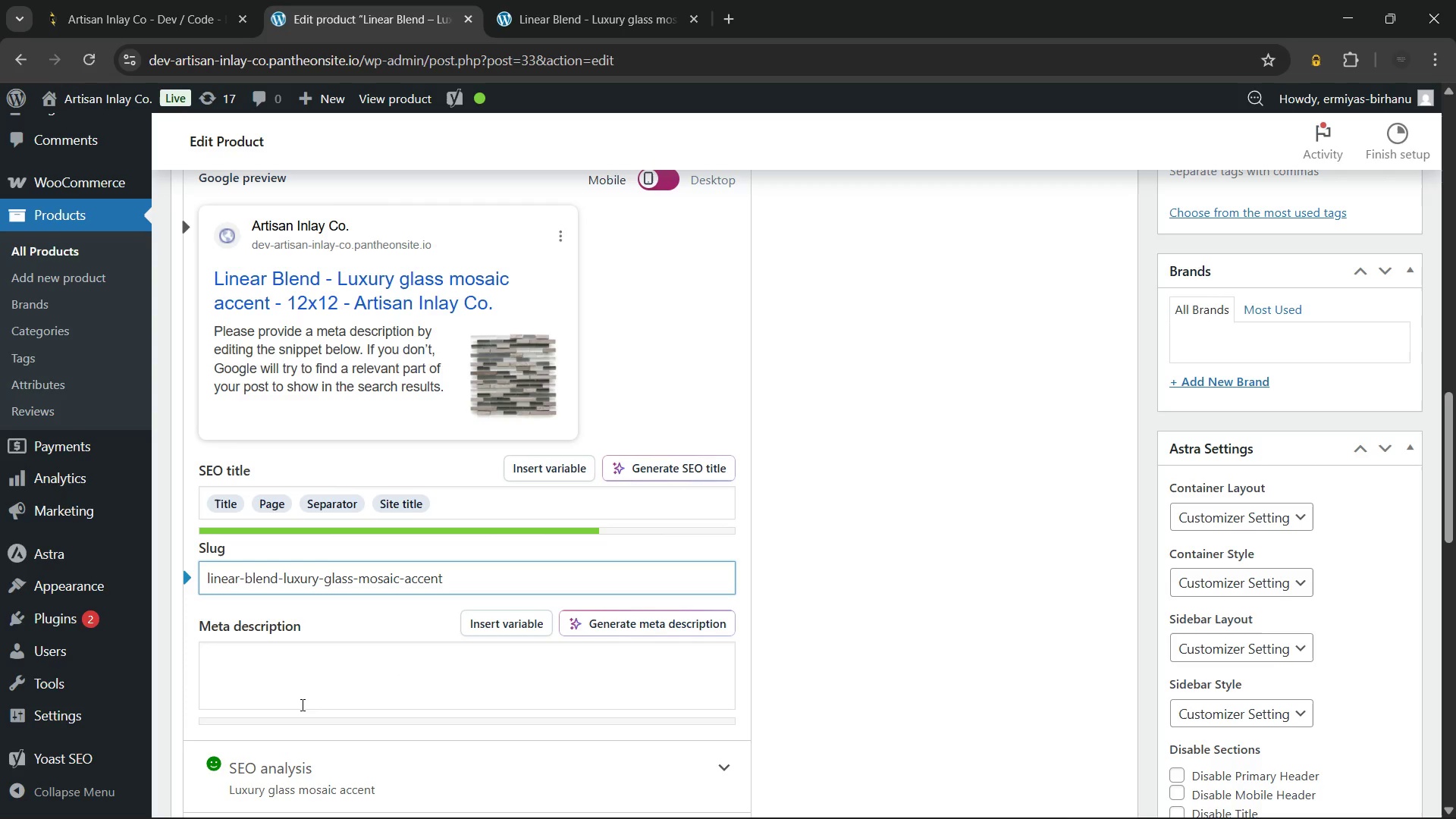 
left_click([300, 683])
 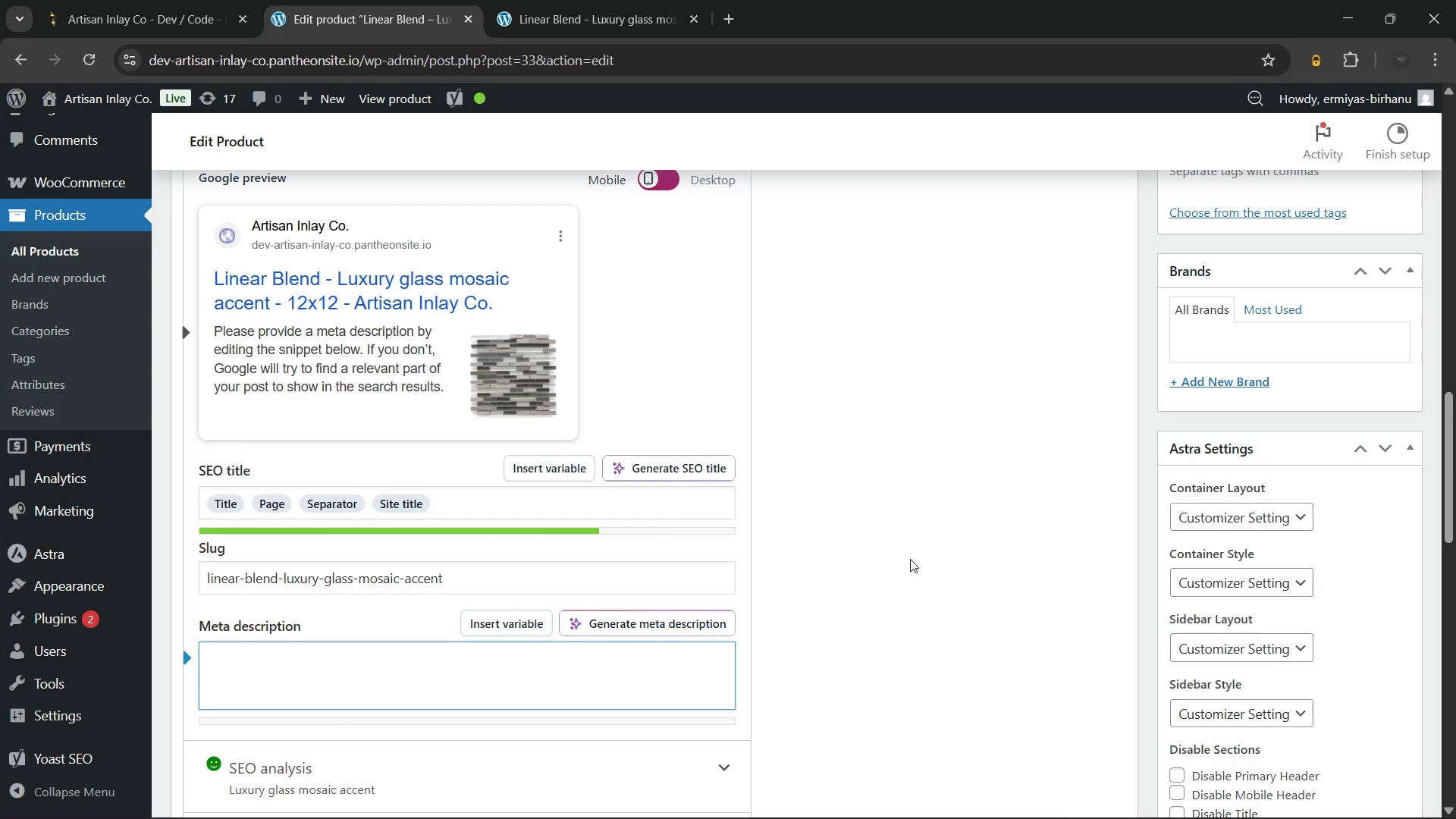 
scroll: coordinate [902, 553], scroll_direction: down, amount: 1.0
 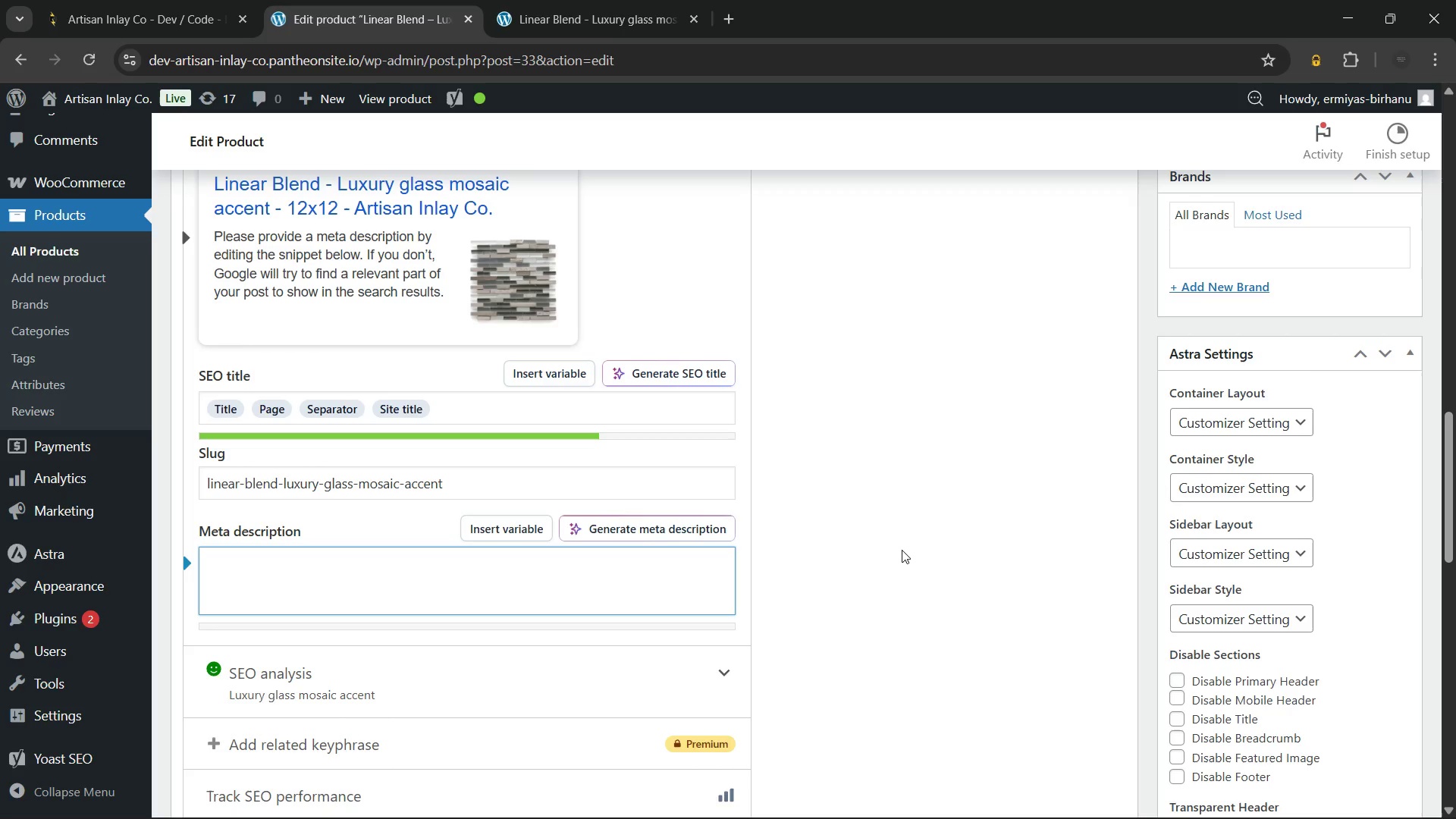 
wait(20.9)
 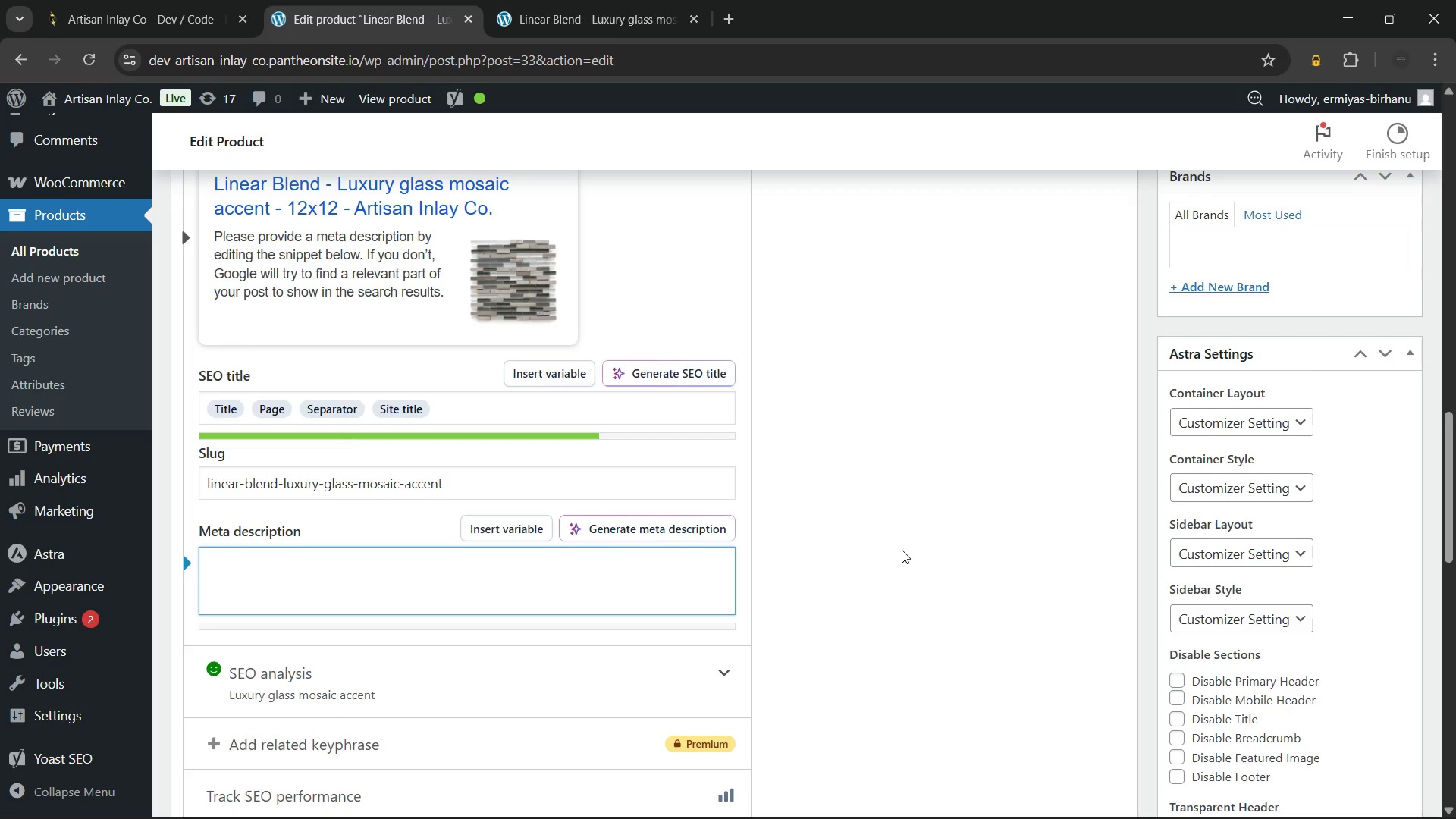 
type(Transform your home with a 12x12 )
 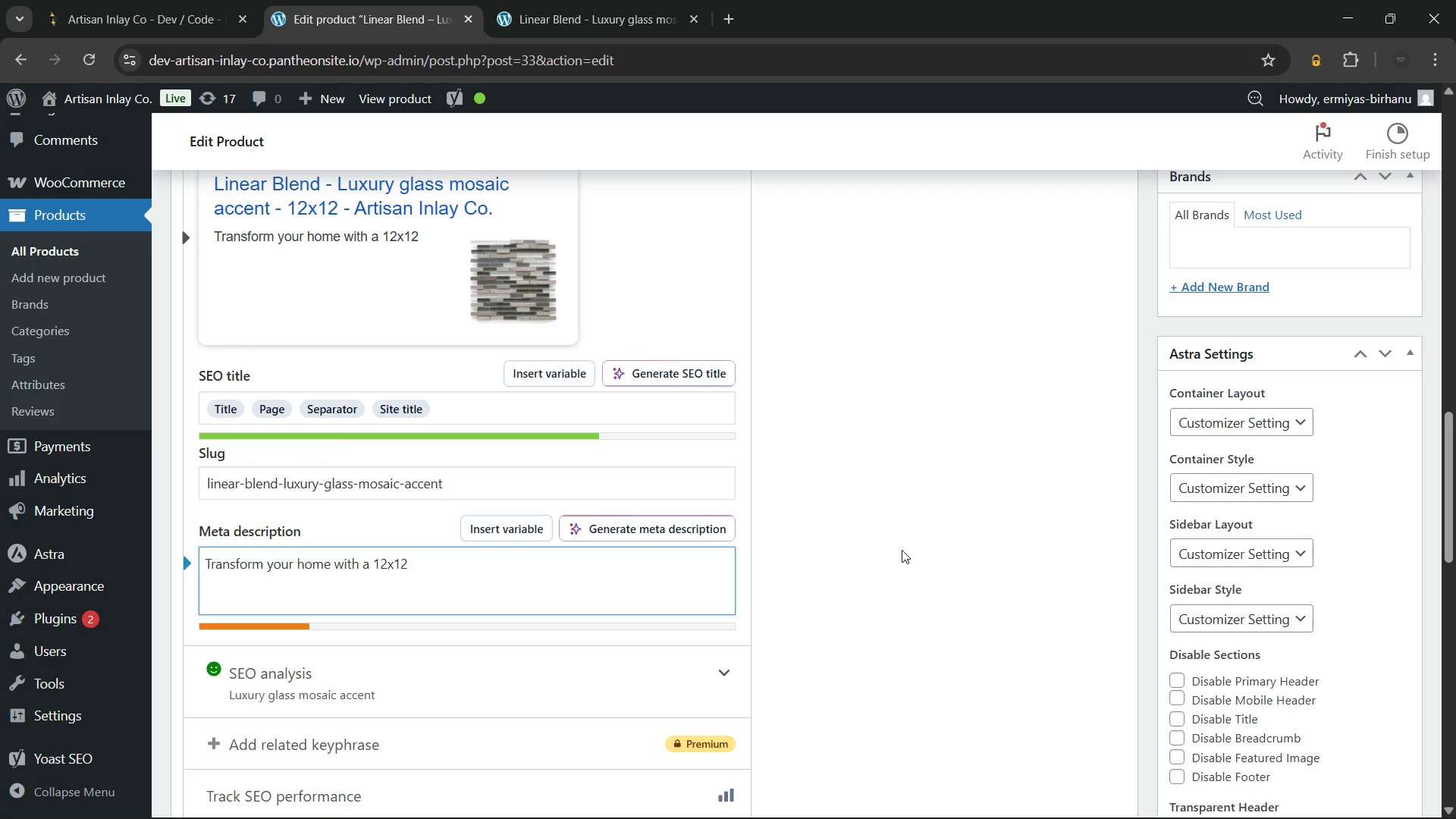 
type(luxury glass mosaic accent. Features easy mesh-mouted)
key(Backspace)
key(Backspace)
key(Backspace)
type(ne)
key(Backspace)
type(ted installation and a premium stone blend. Order today.)
 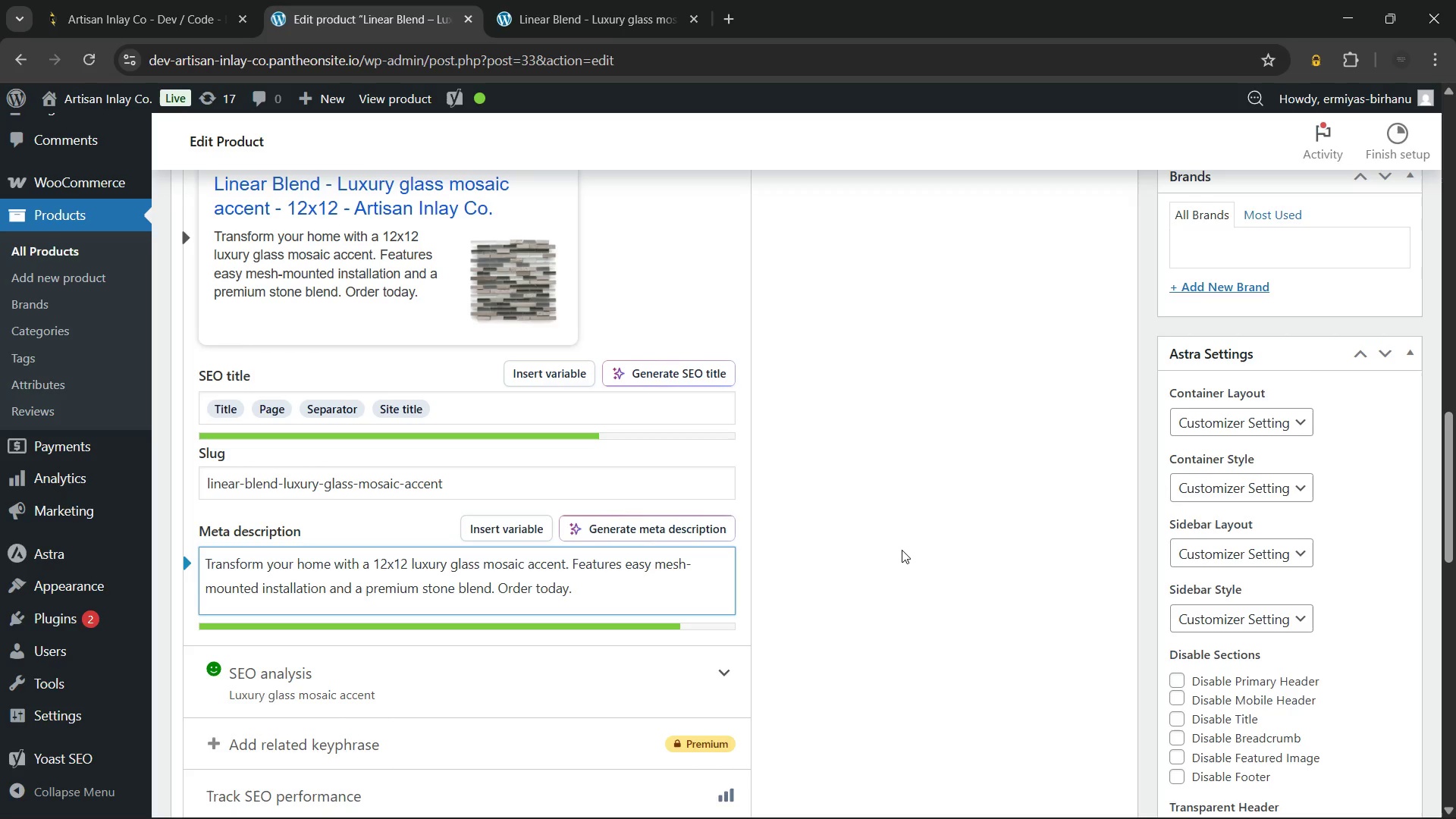 
left_click([902, 550])
 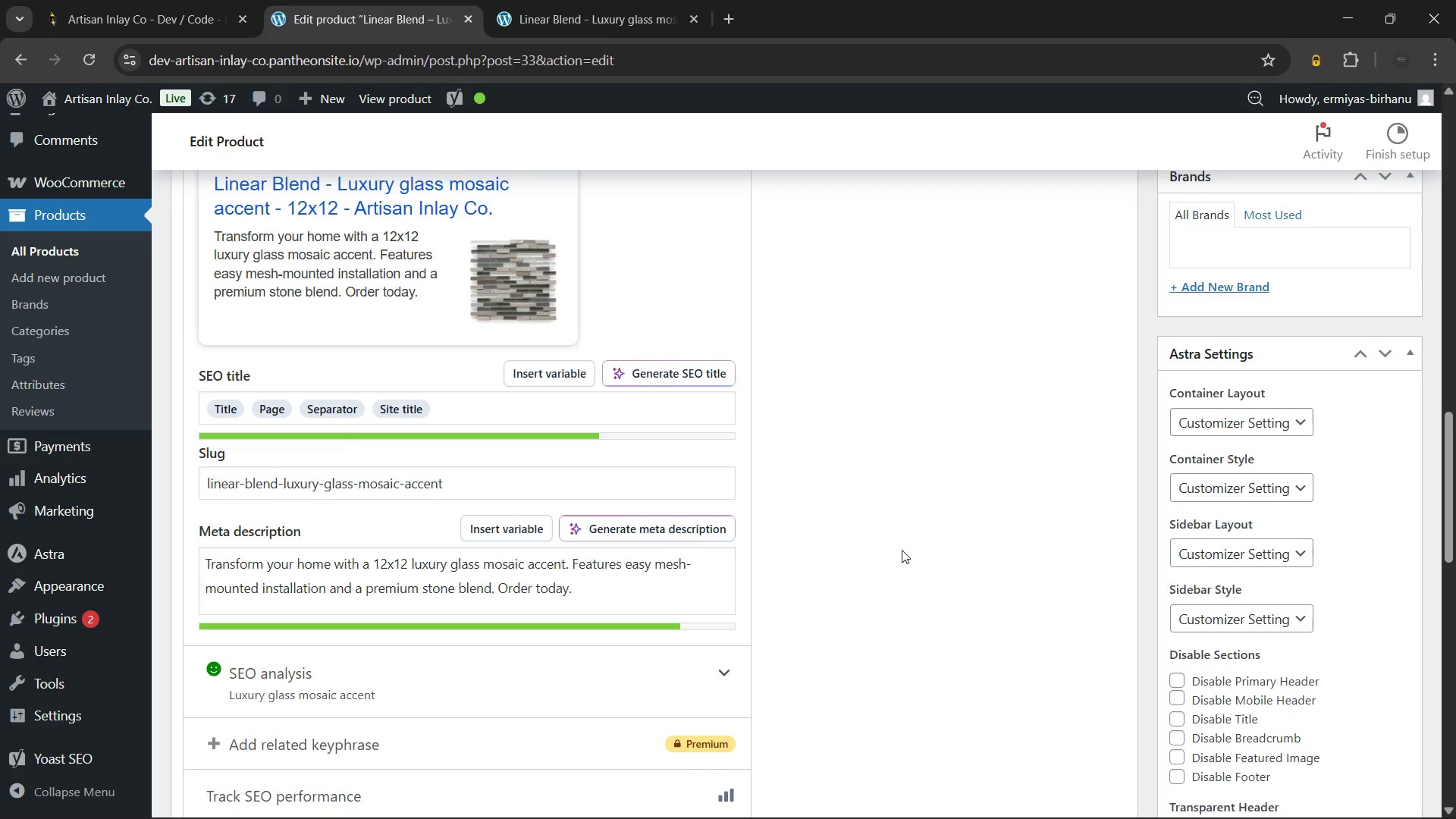 
wait(5.38)
 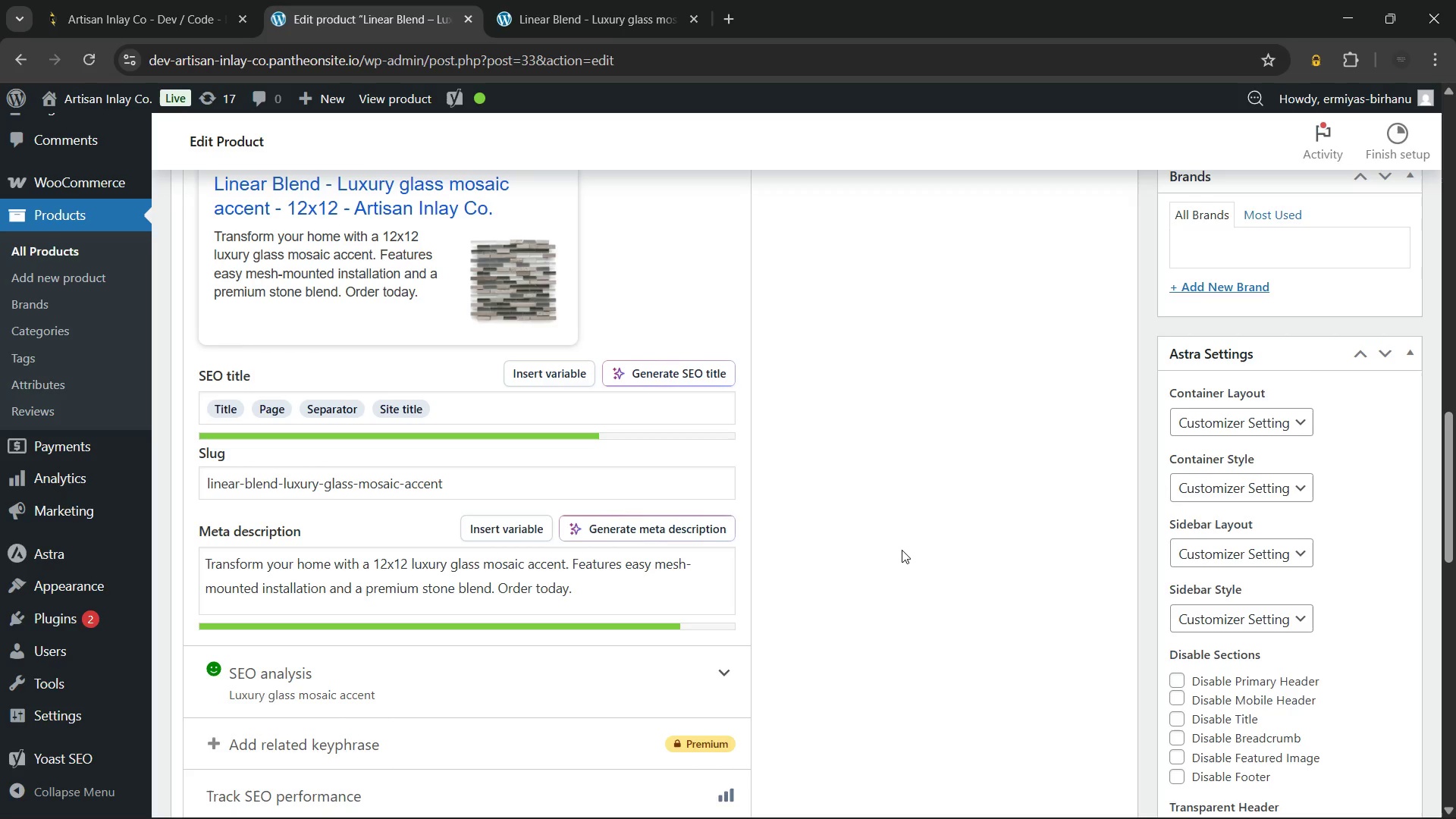 
scroll: coordinate [902, 550], scroll_direction: down, amount: 4.0
 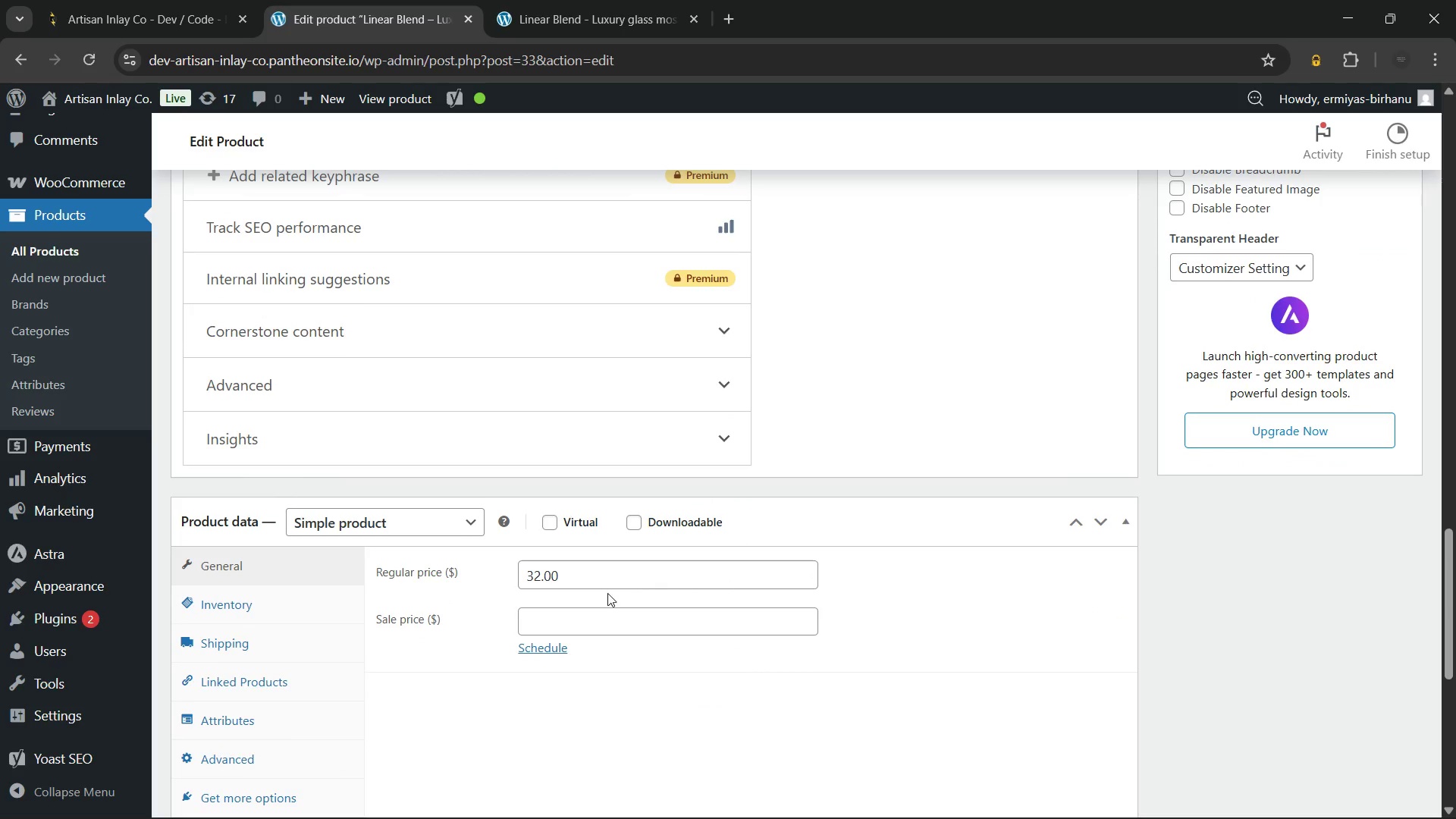 
left_click([604, 582])
 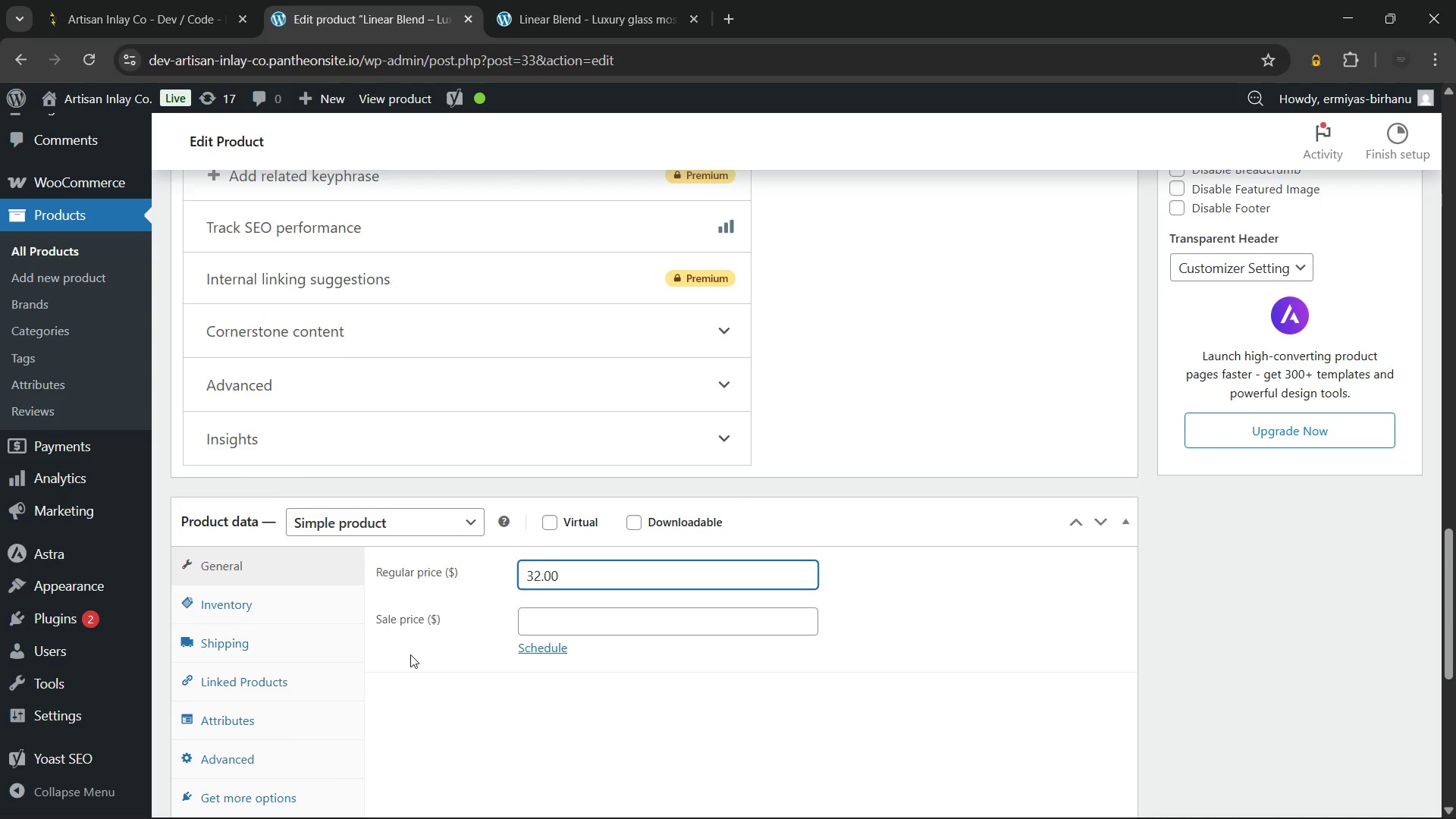 
left_click([410, 654])
 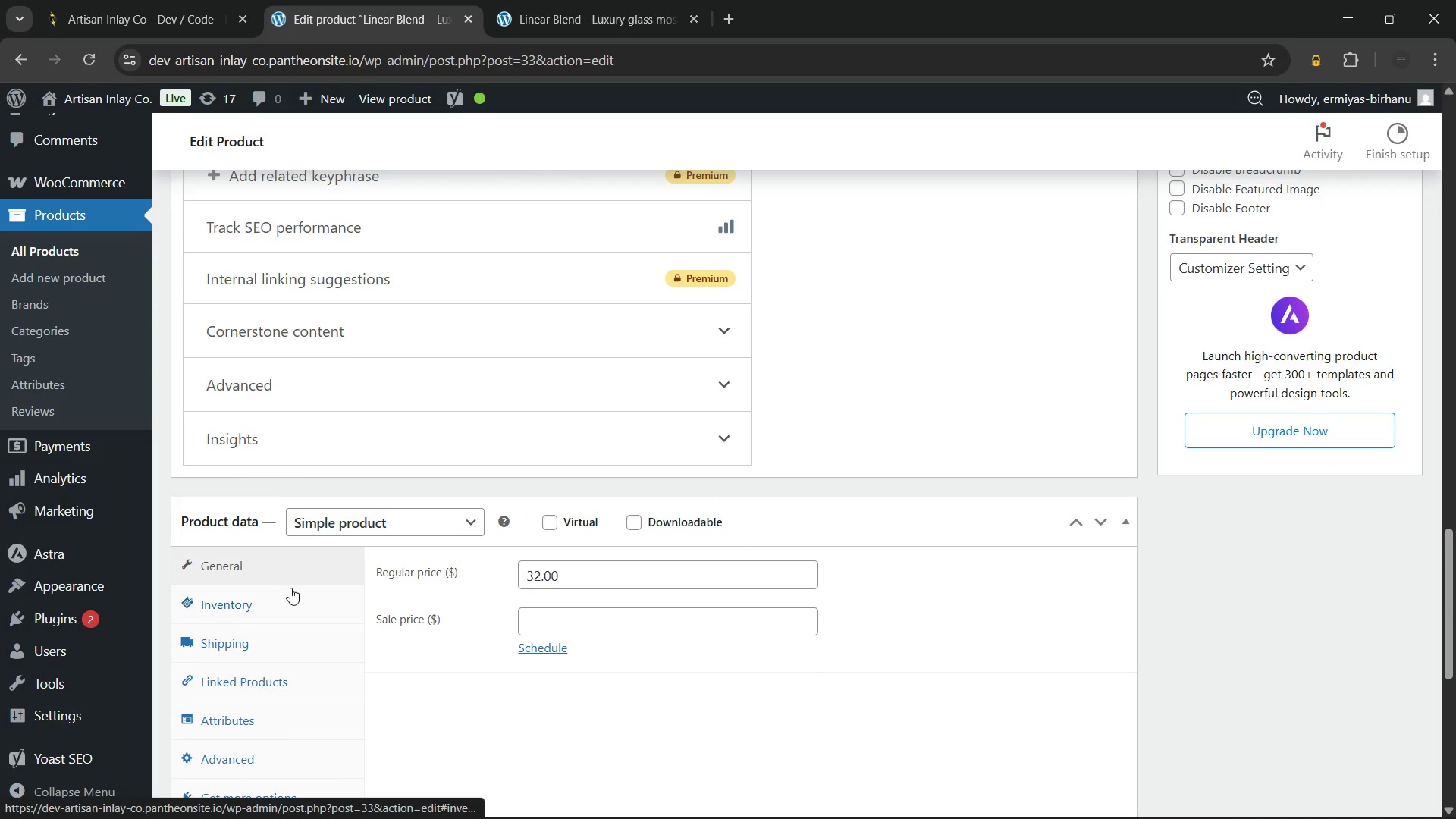 
left_click([290, 588])
 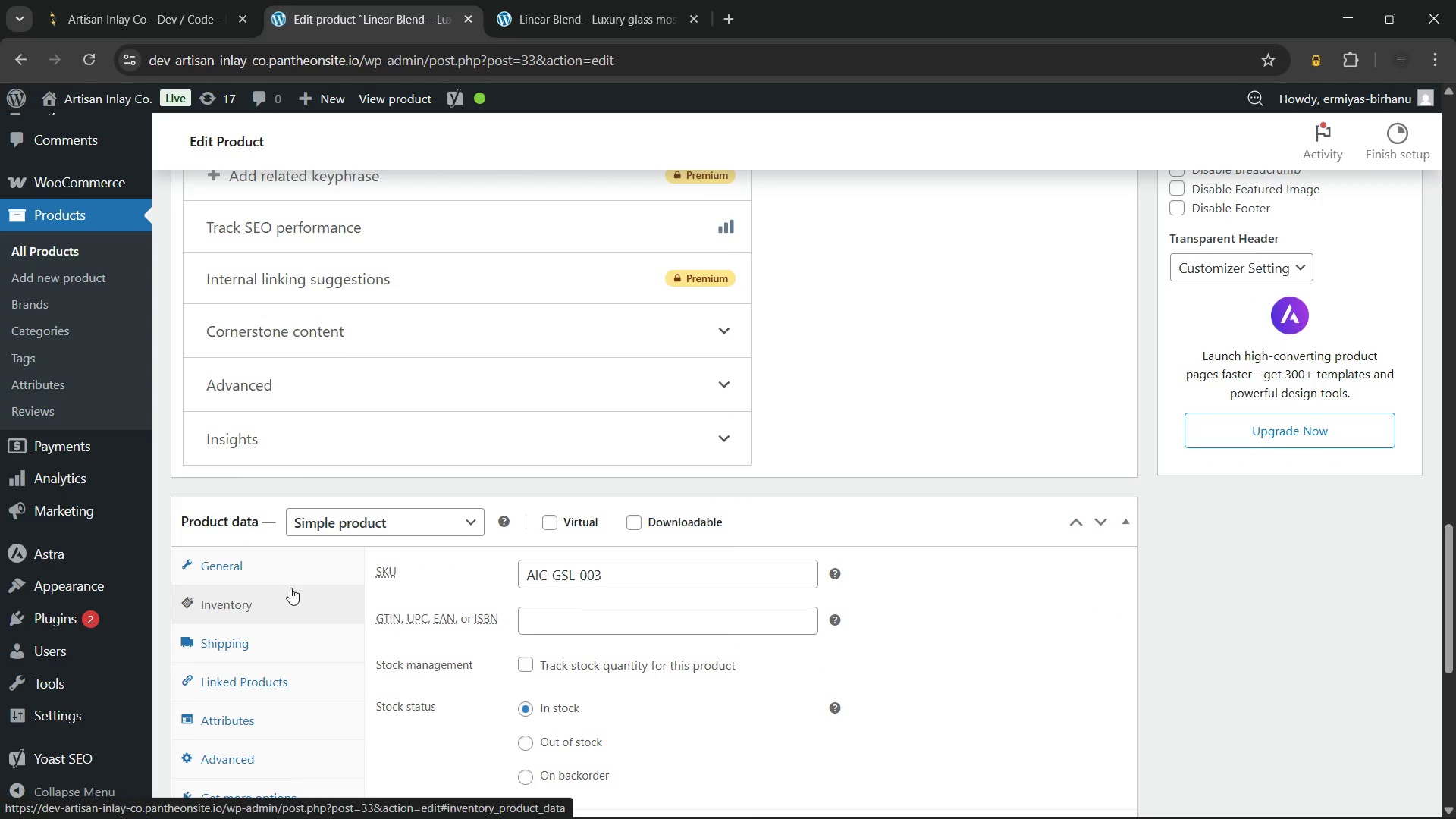 
scroll: coordinate [290, 588], scroll_direction: down, amount: 2.0
 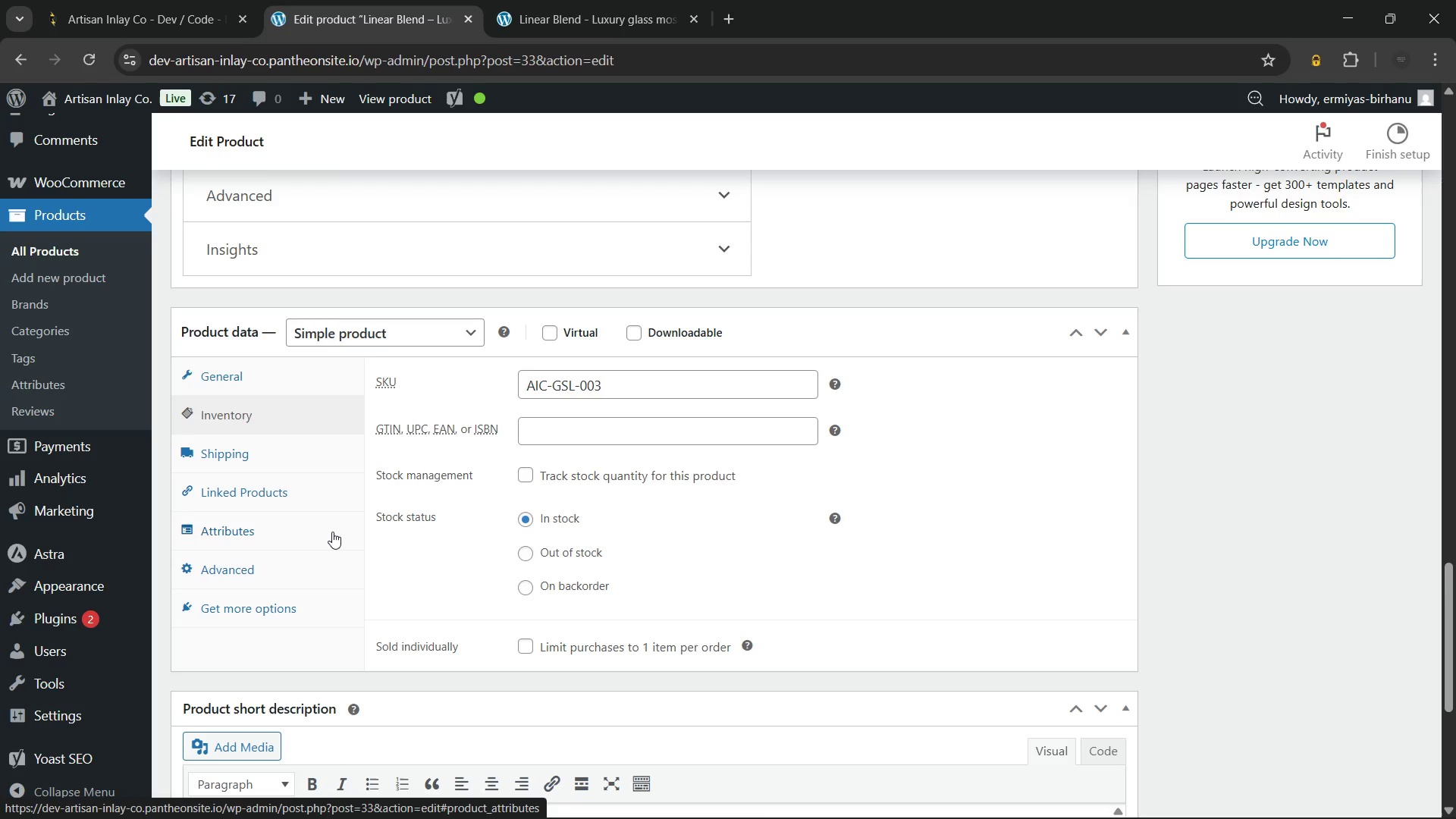 
left_click([324, 529])
 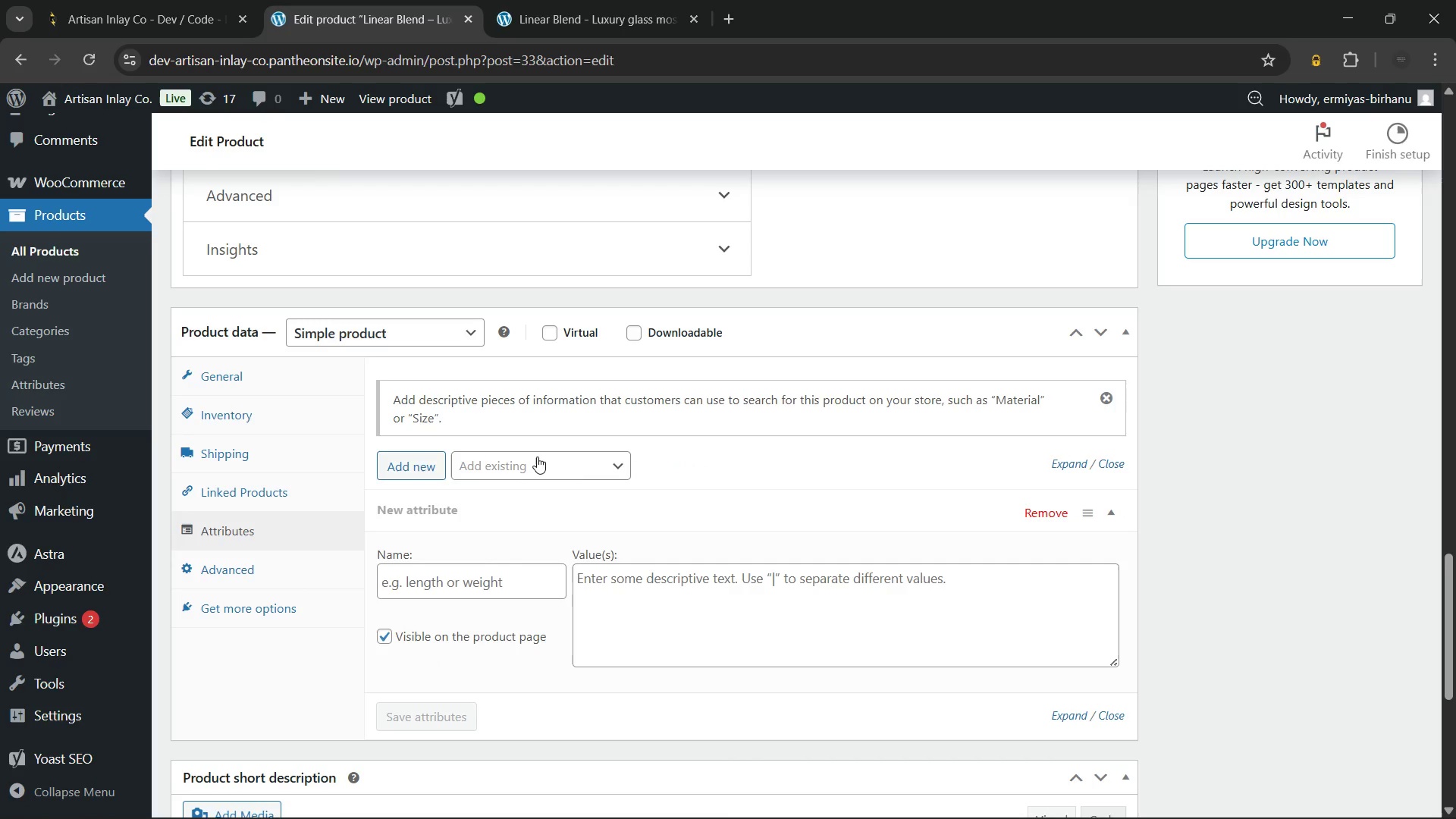 
left_click([500, 469])
 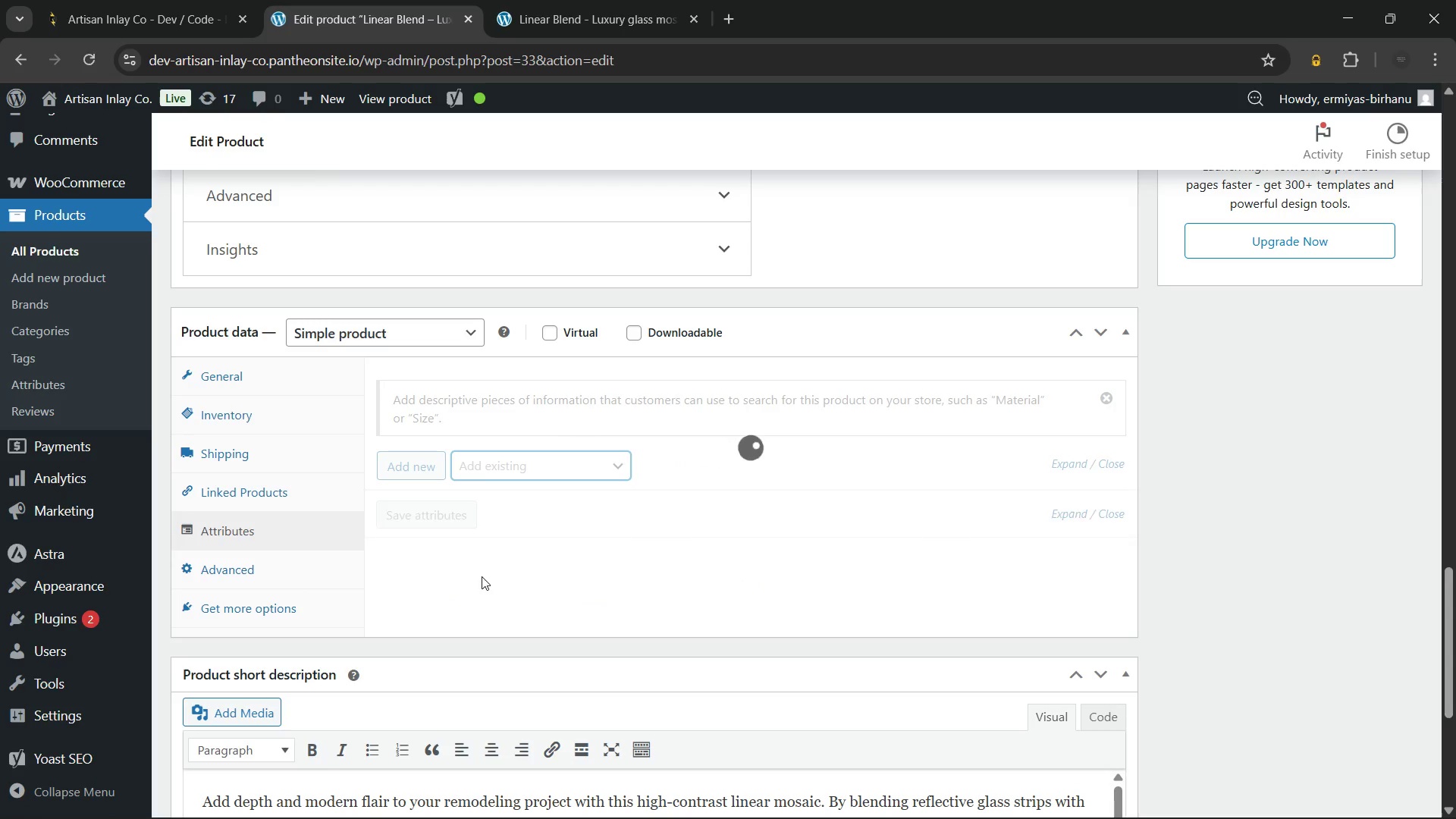 
wait(7.95)
 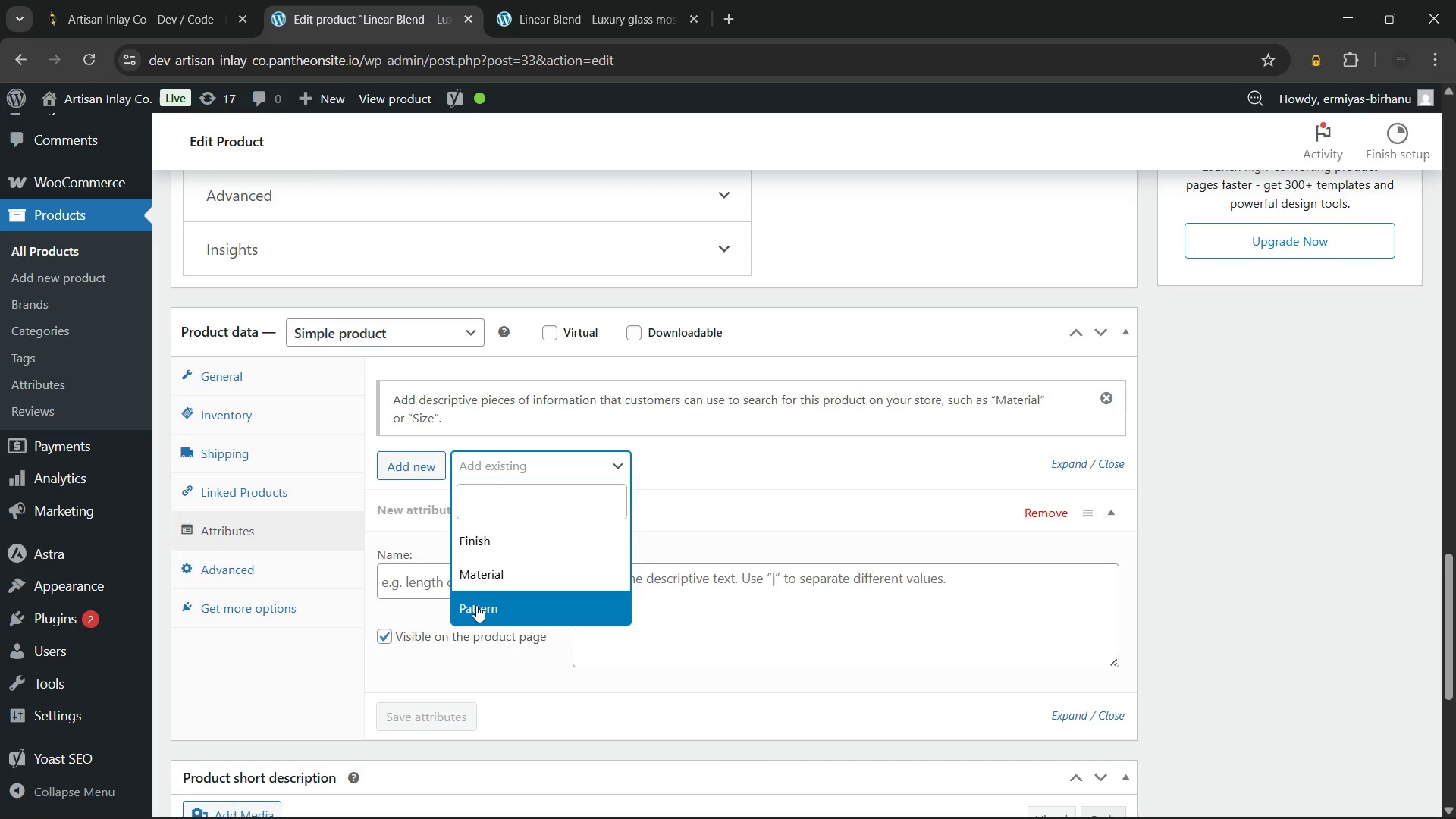 
left_click([517, 463])
 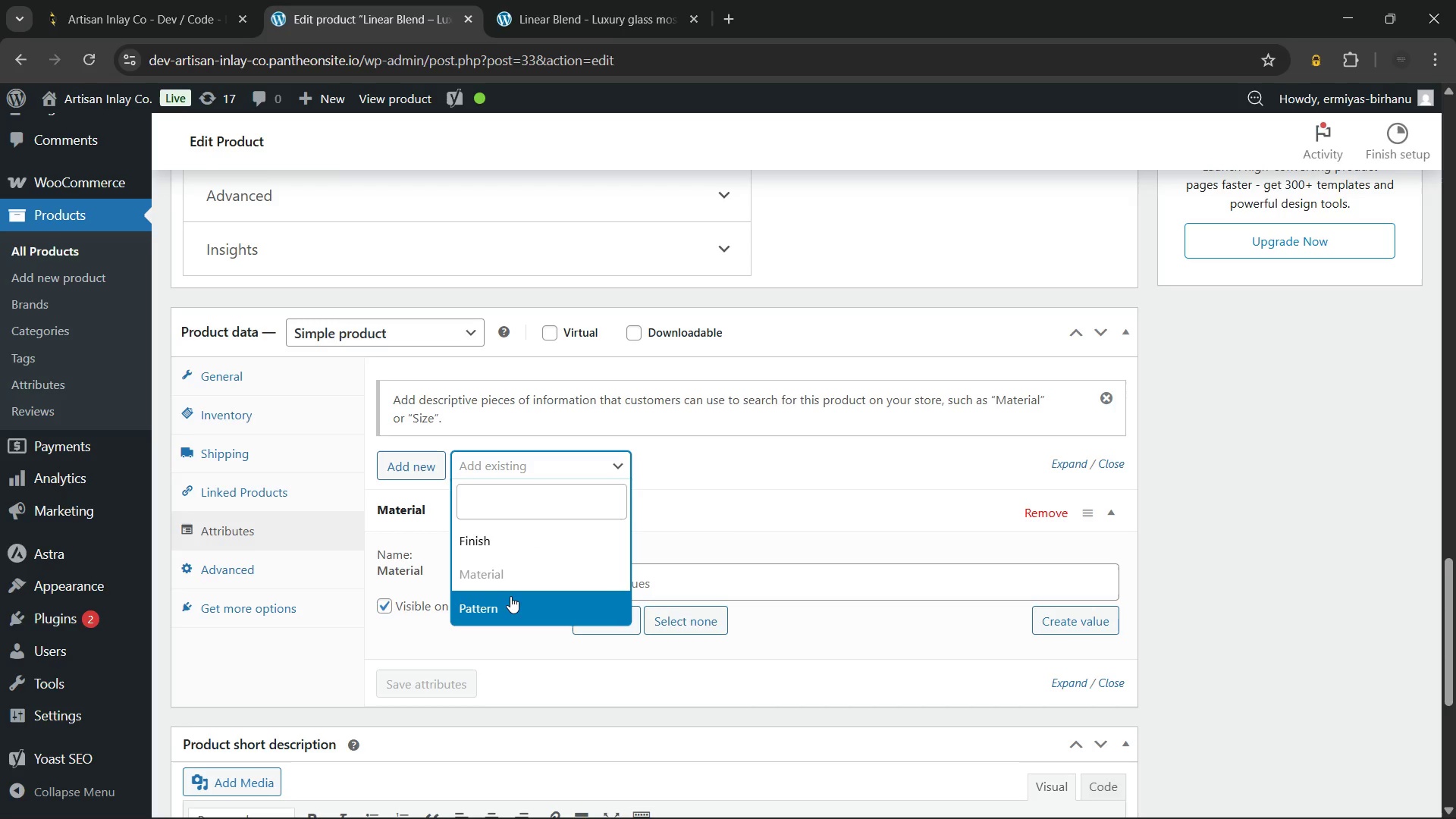 
wait(27.61)
 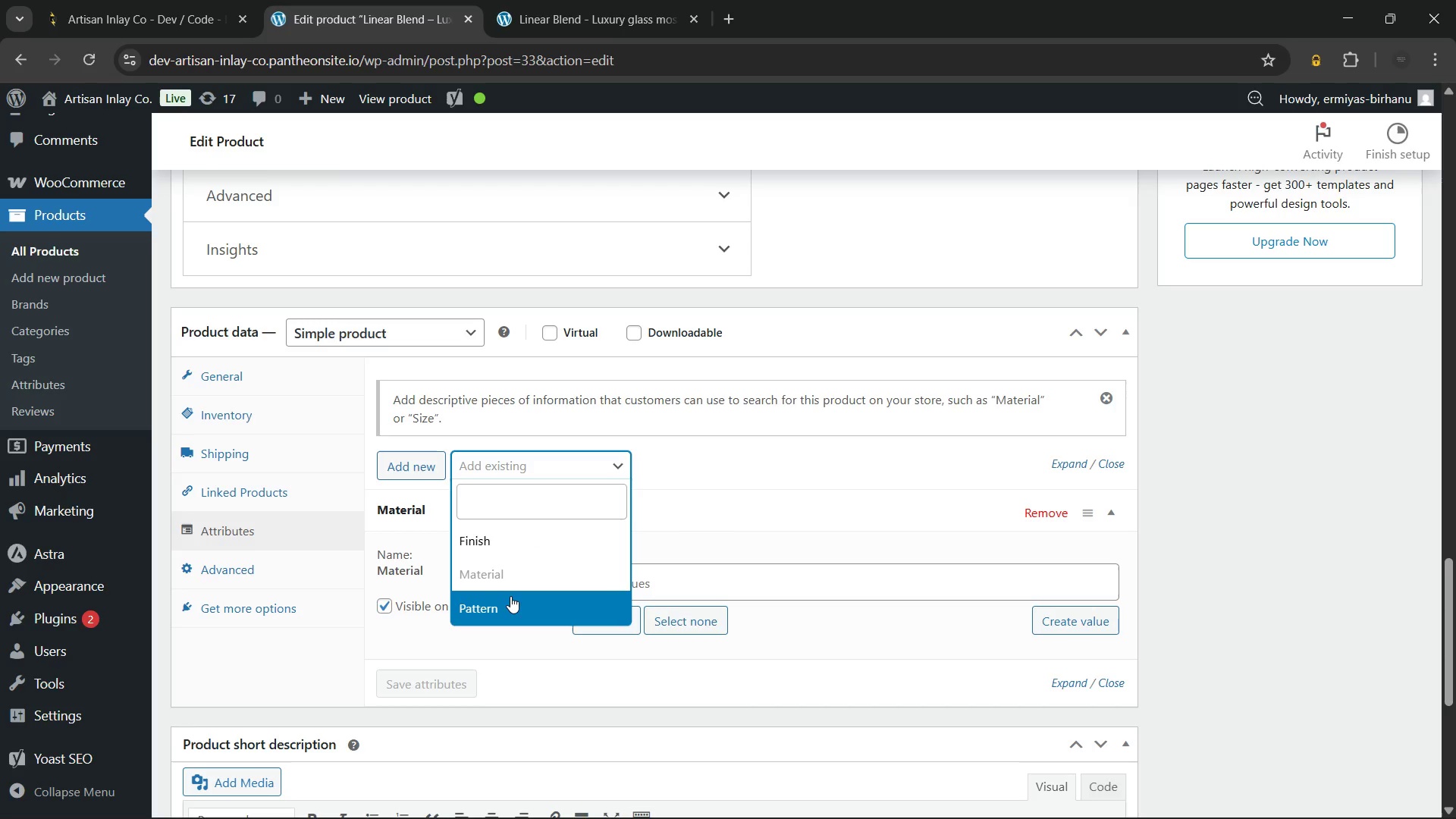 
left_click([510, 596])
 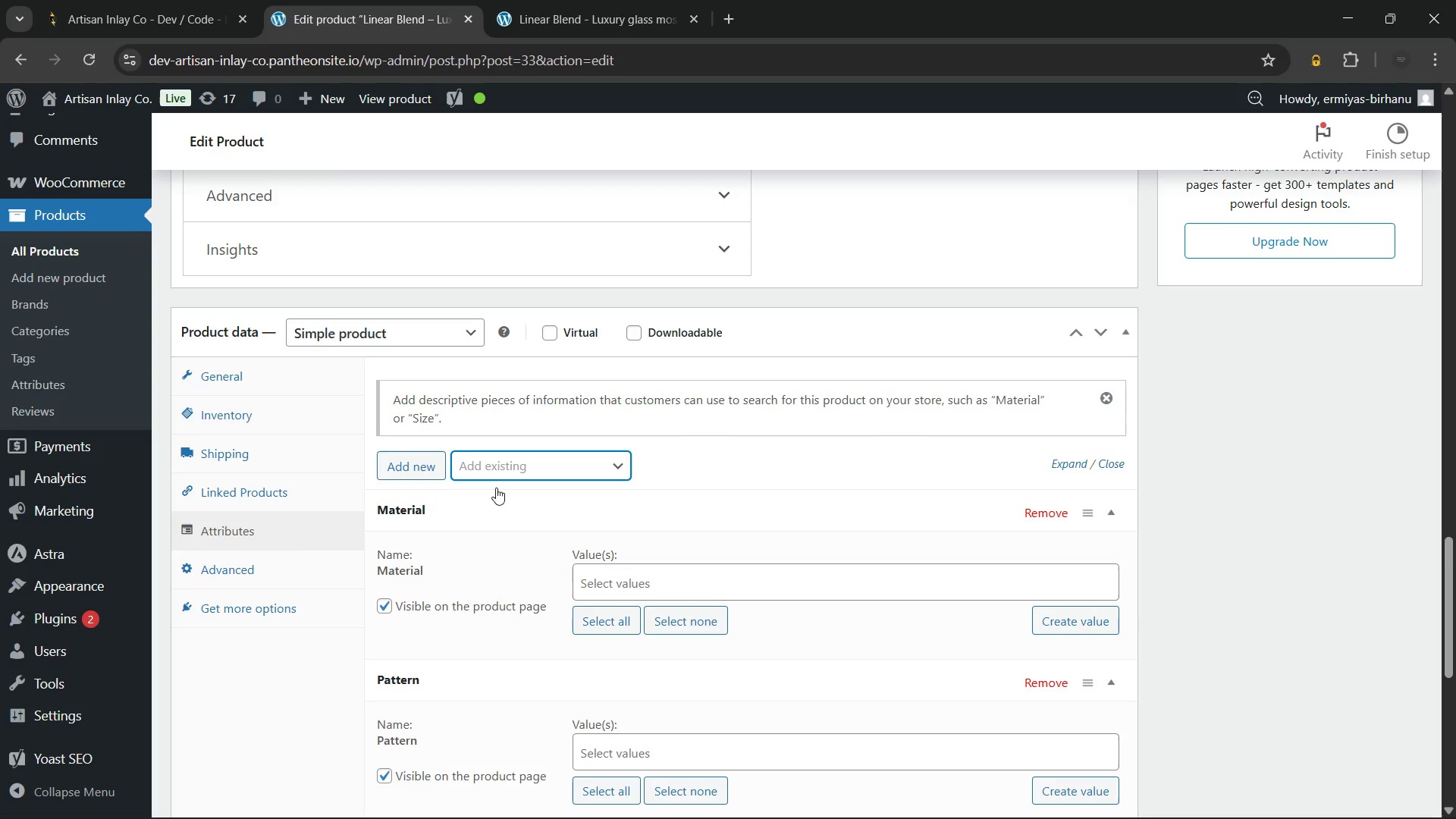 
left_click([497, 463])
 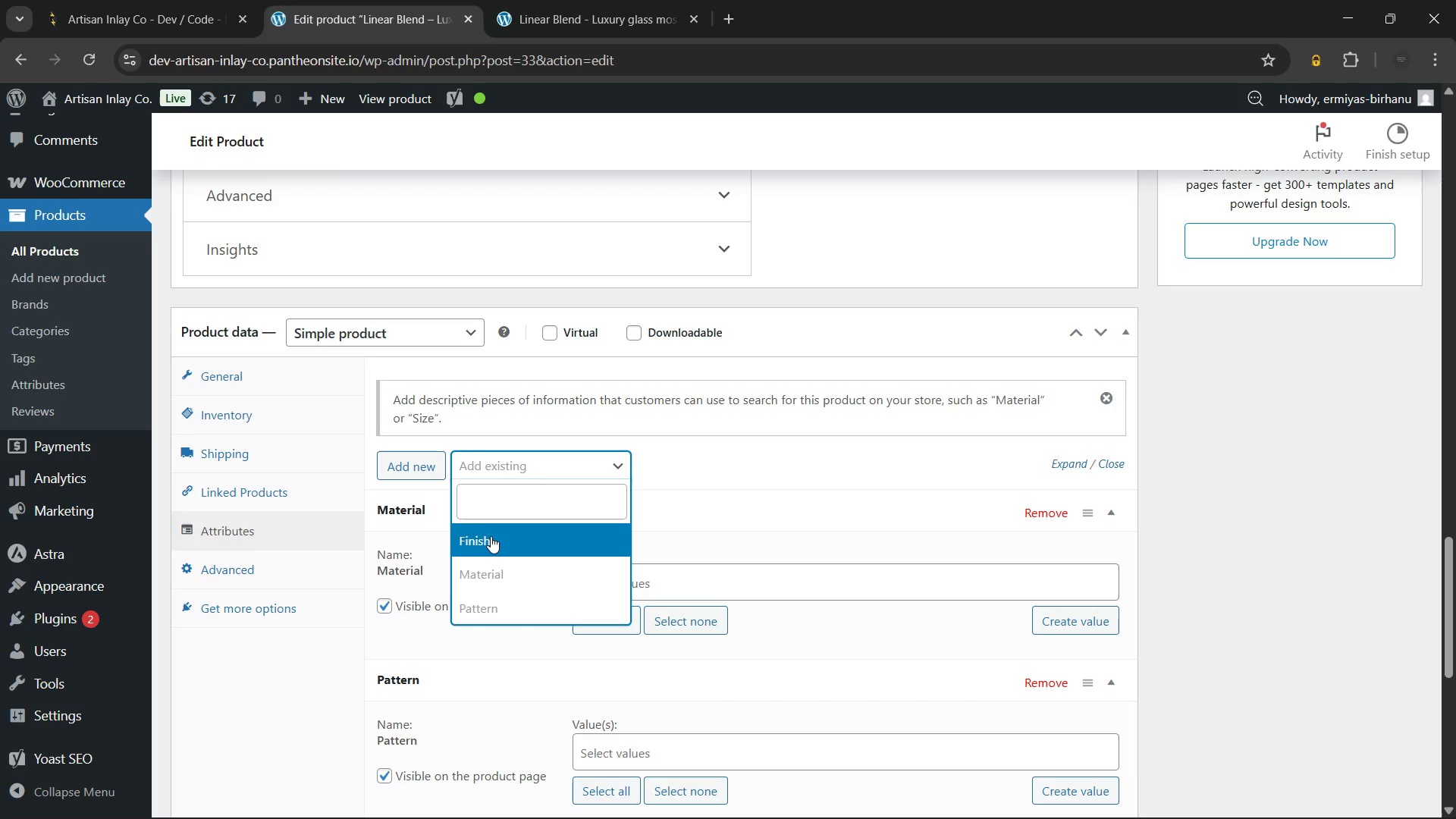 
left_click([490, 538])
 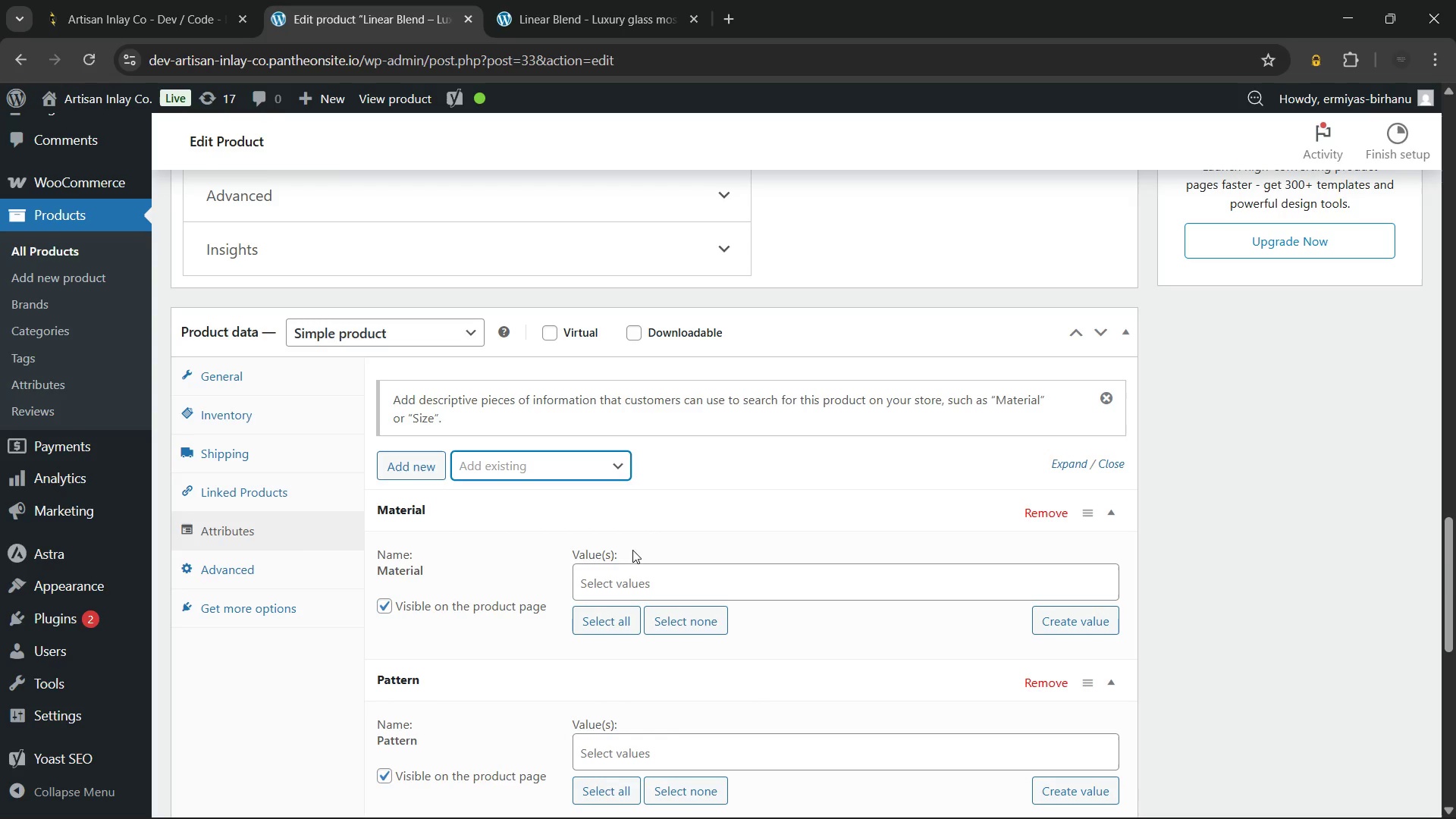 
scroll: coordinate [682, 529], scroll_direction: down, amount: 2.0
 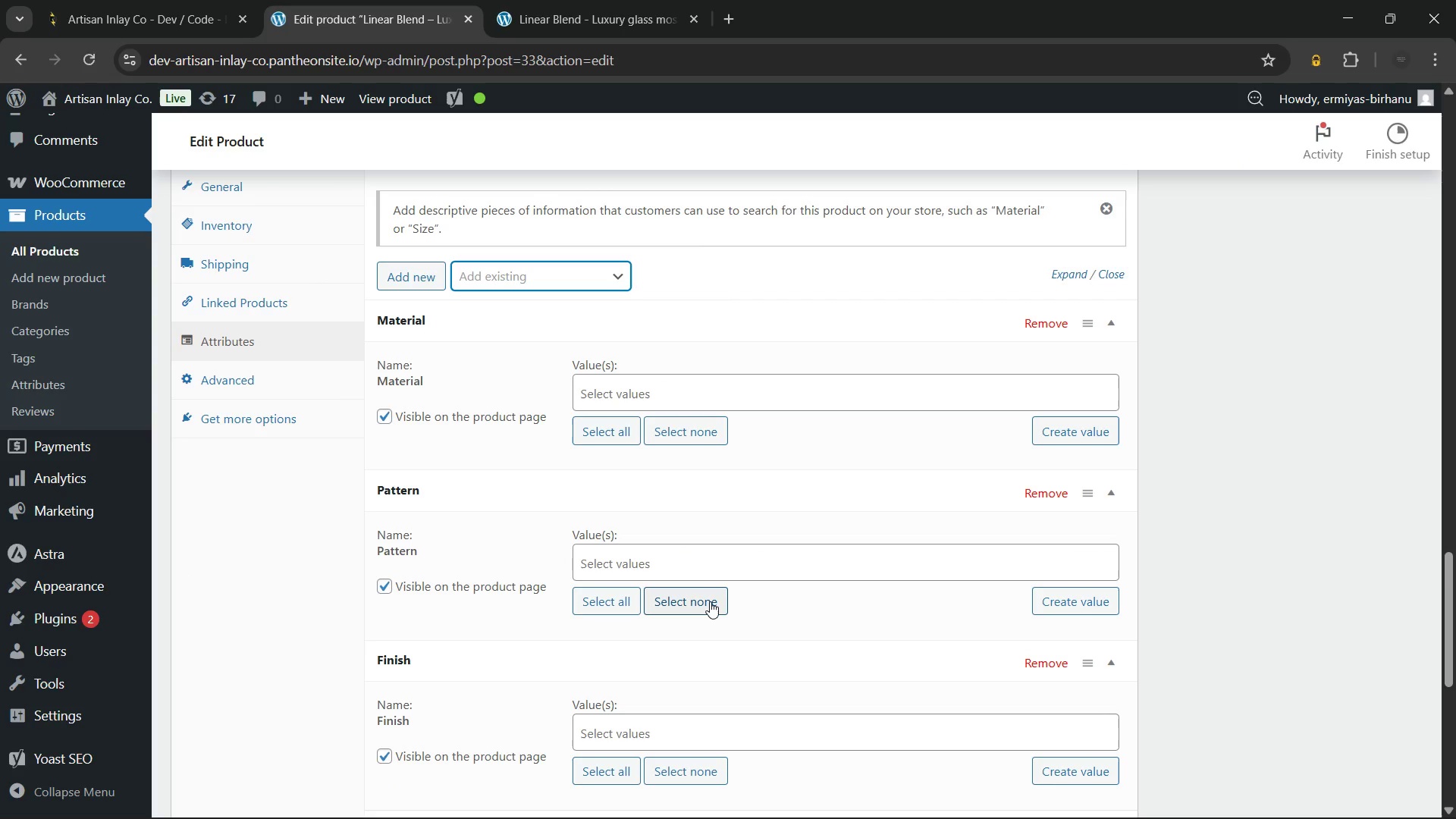 
wait(10.55)
 